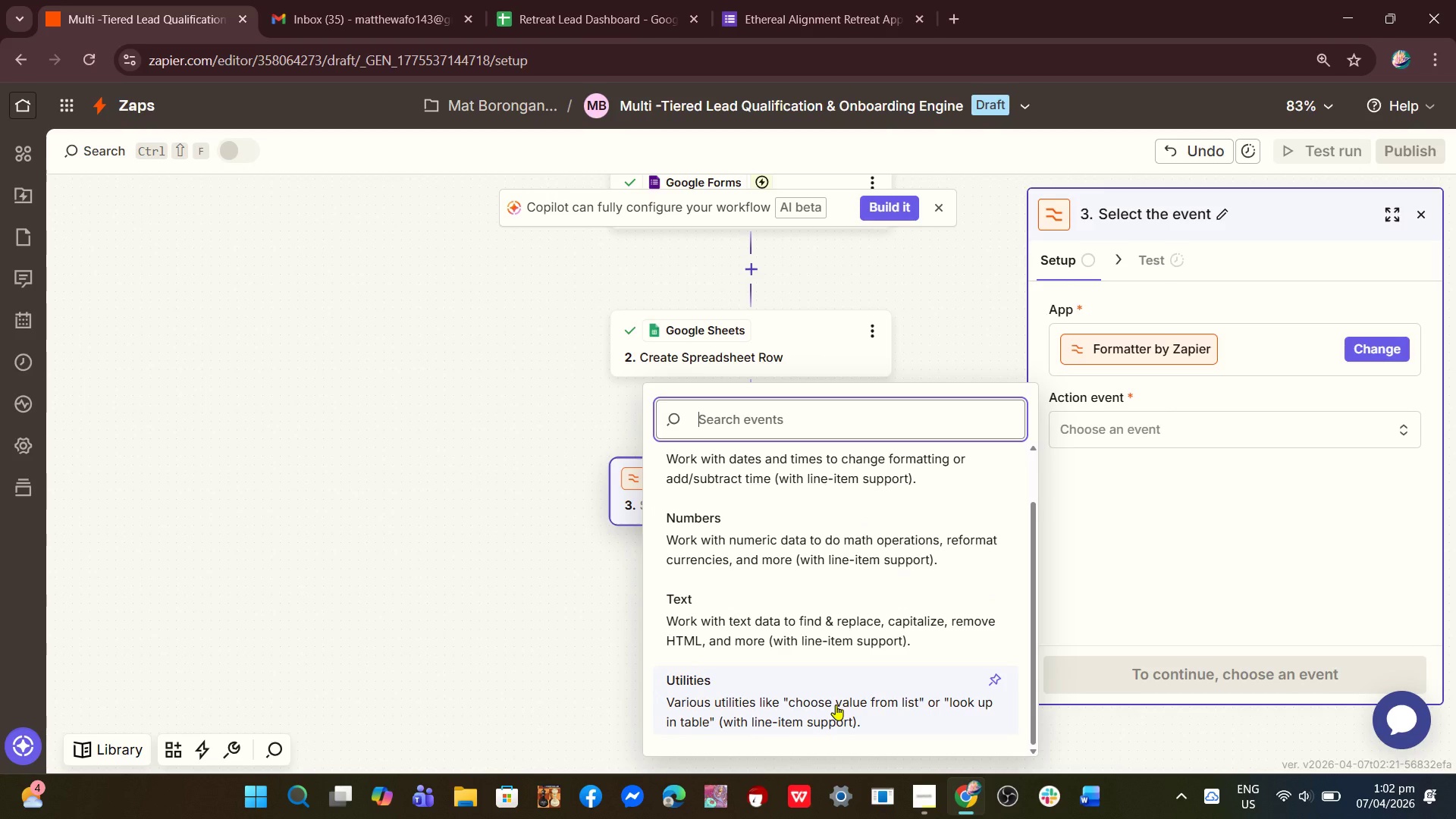 
left_click([836, 704])
 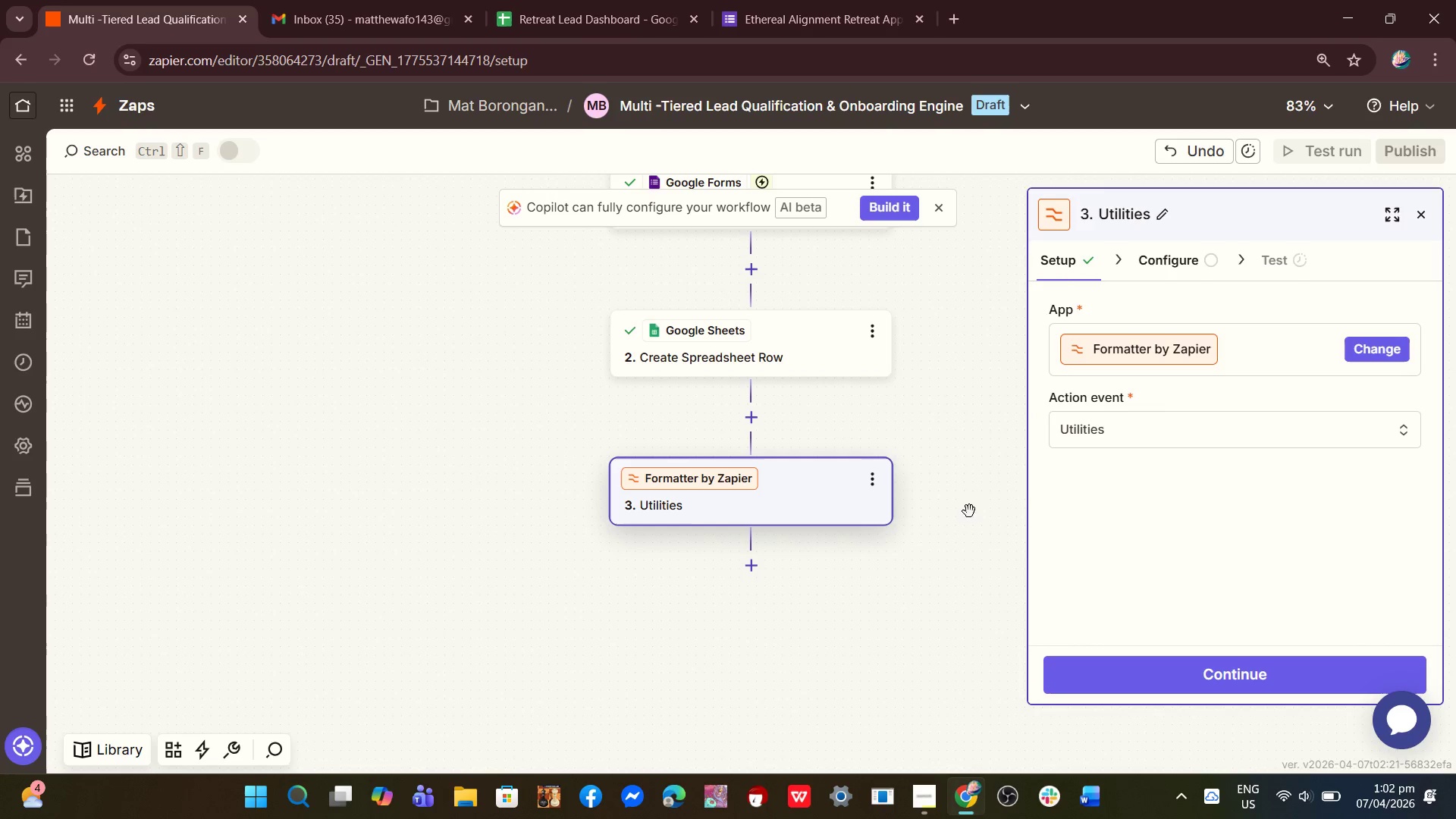 
left_click([1198, 670])
 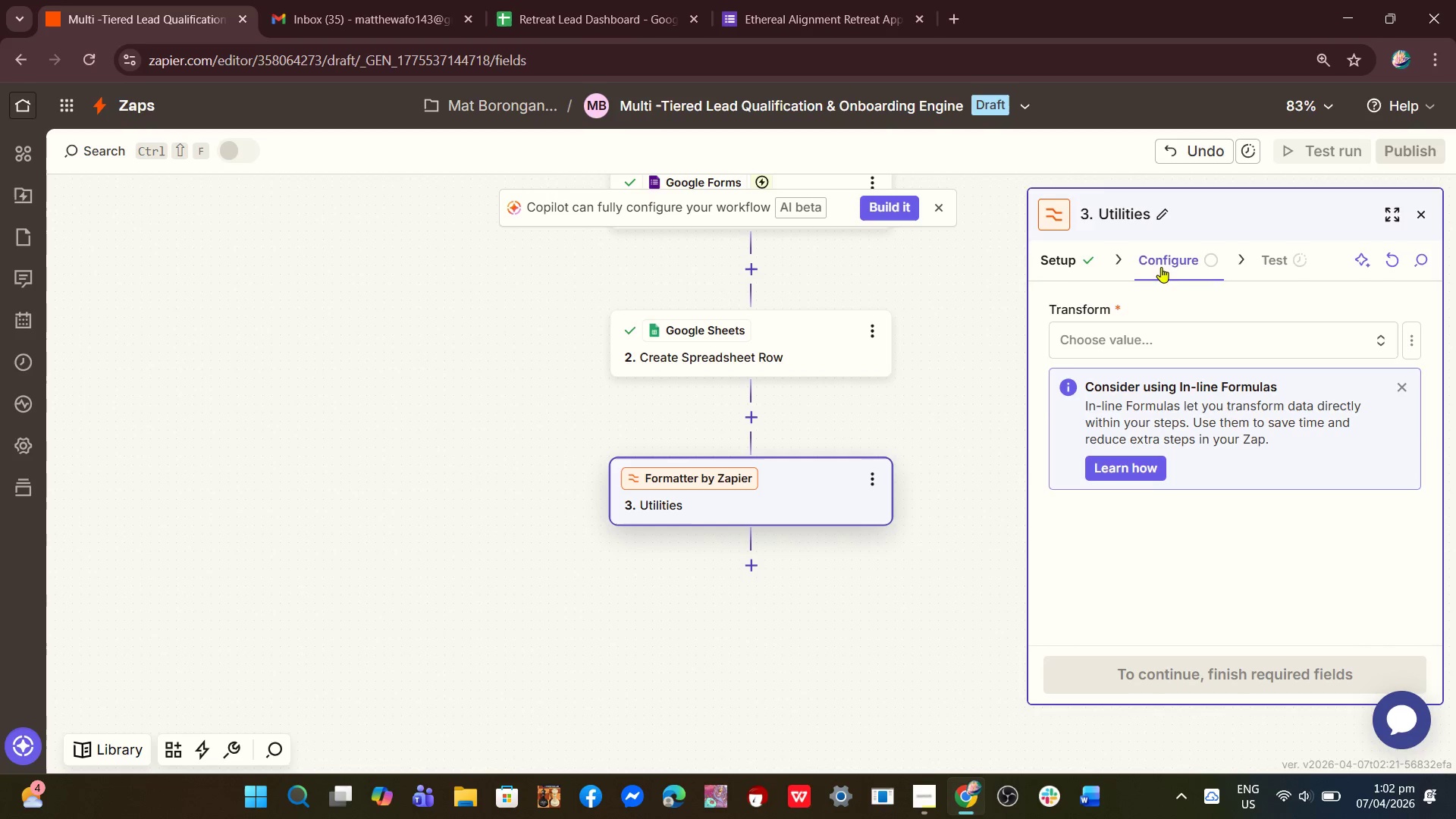 
left_click([1138, 338])
 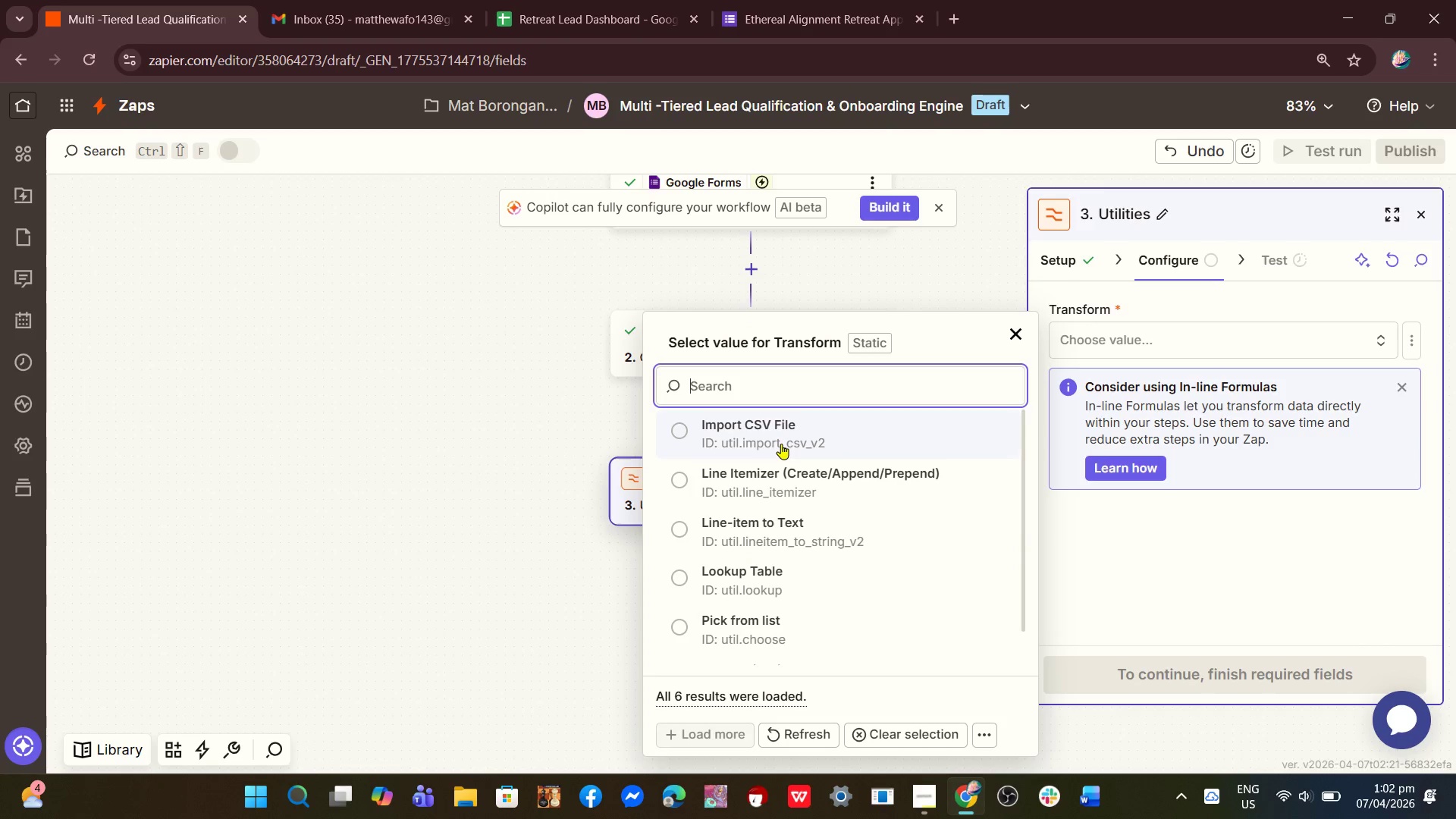 
type(num)
key(Backspace)
key(Backspace)
key(Backspace)
key(Backspace)
key(Backspace)
 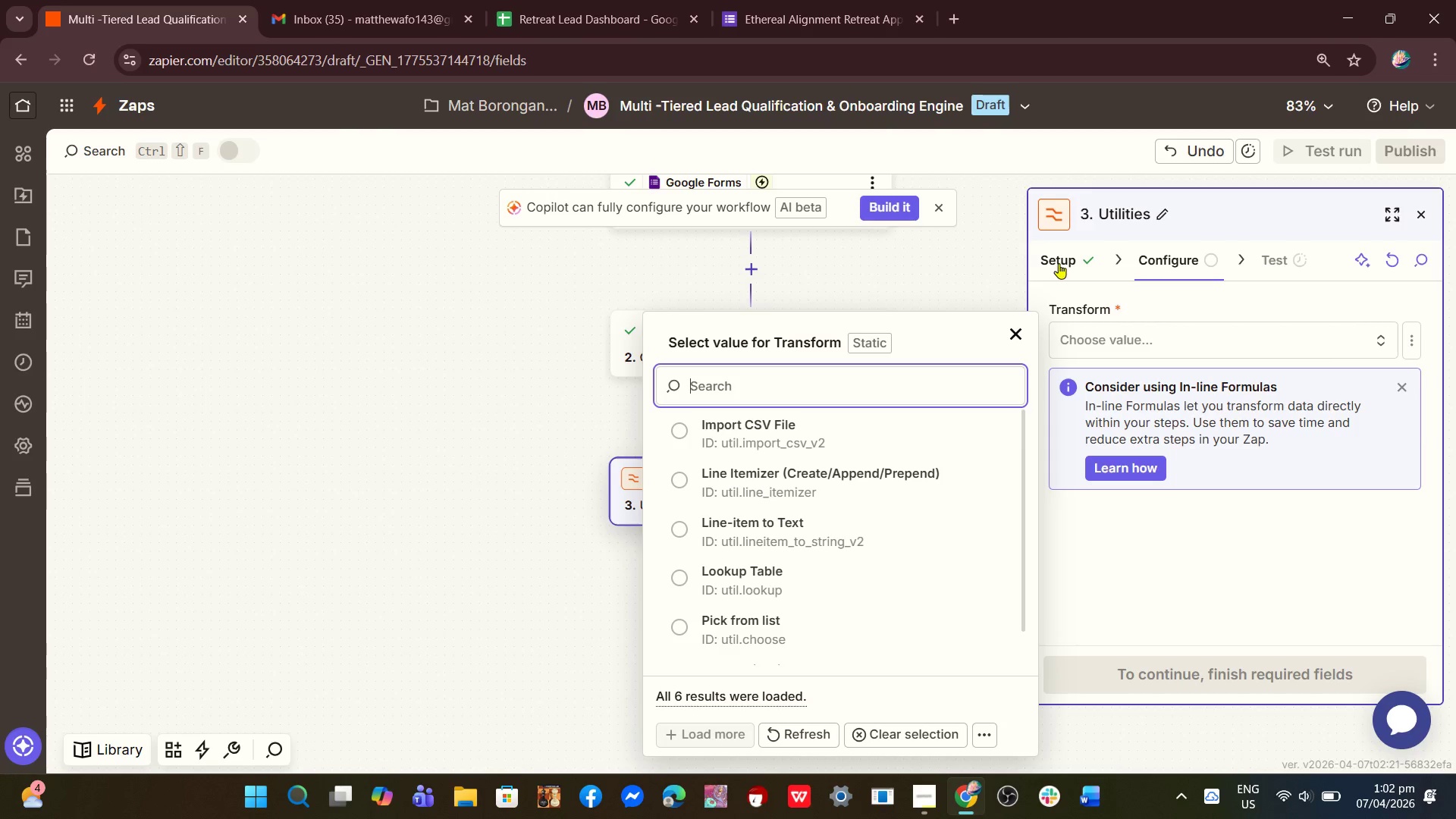 
left_click([1060, 265])
 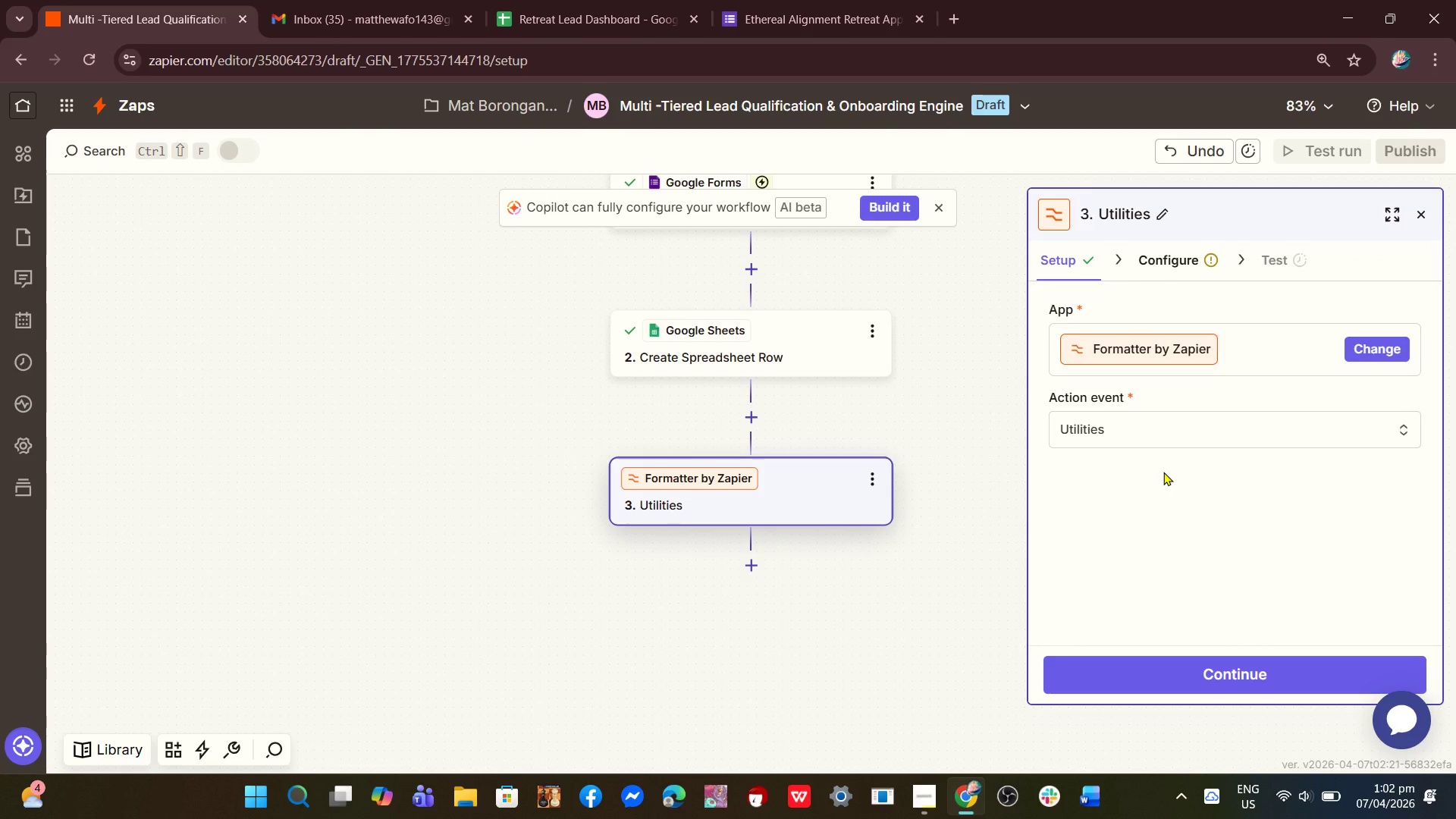 
wait(20.03)
 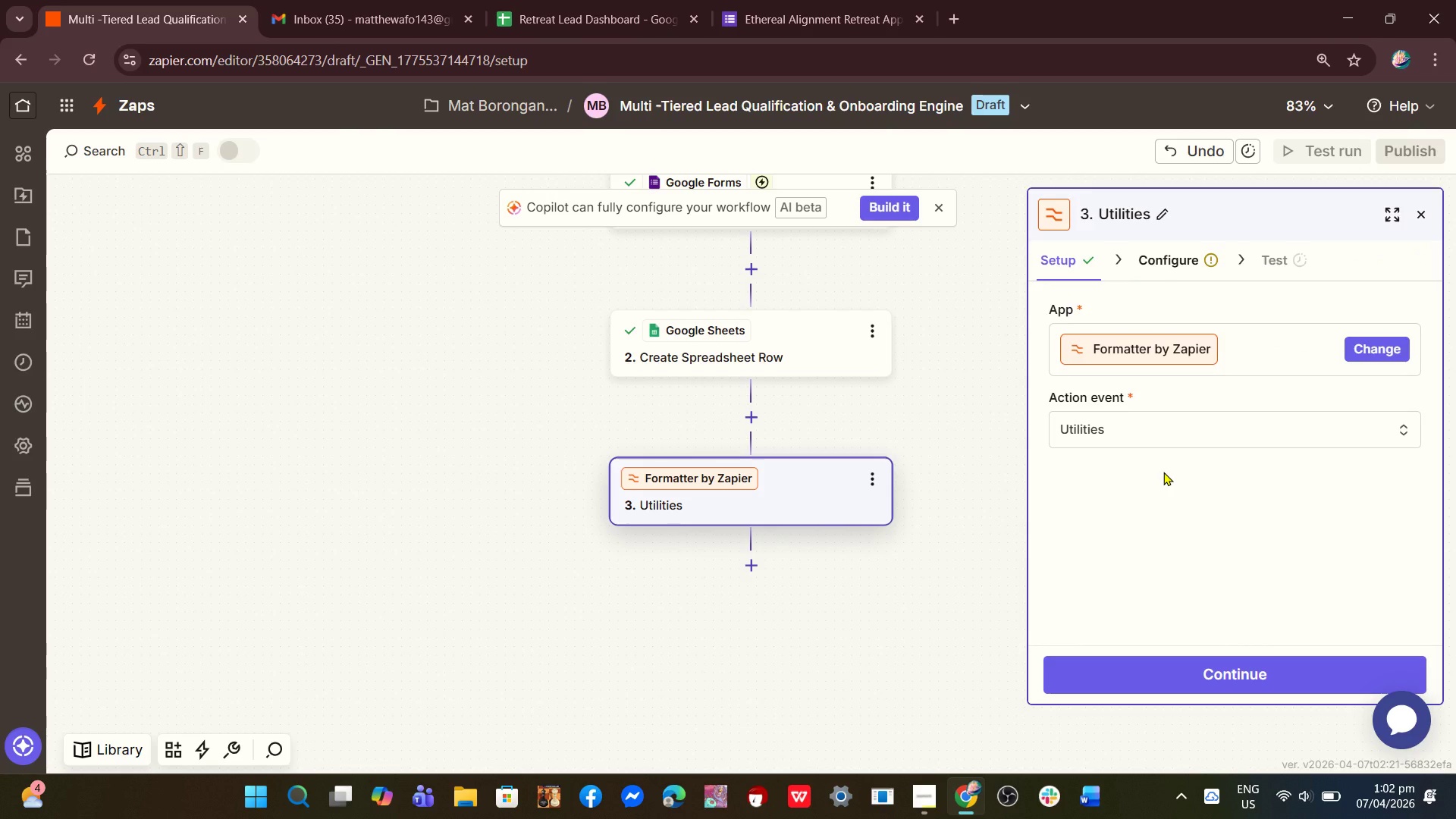 
left_click([1157, 265])
 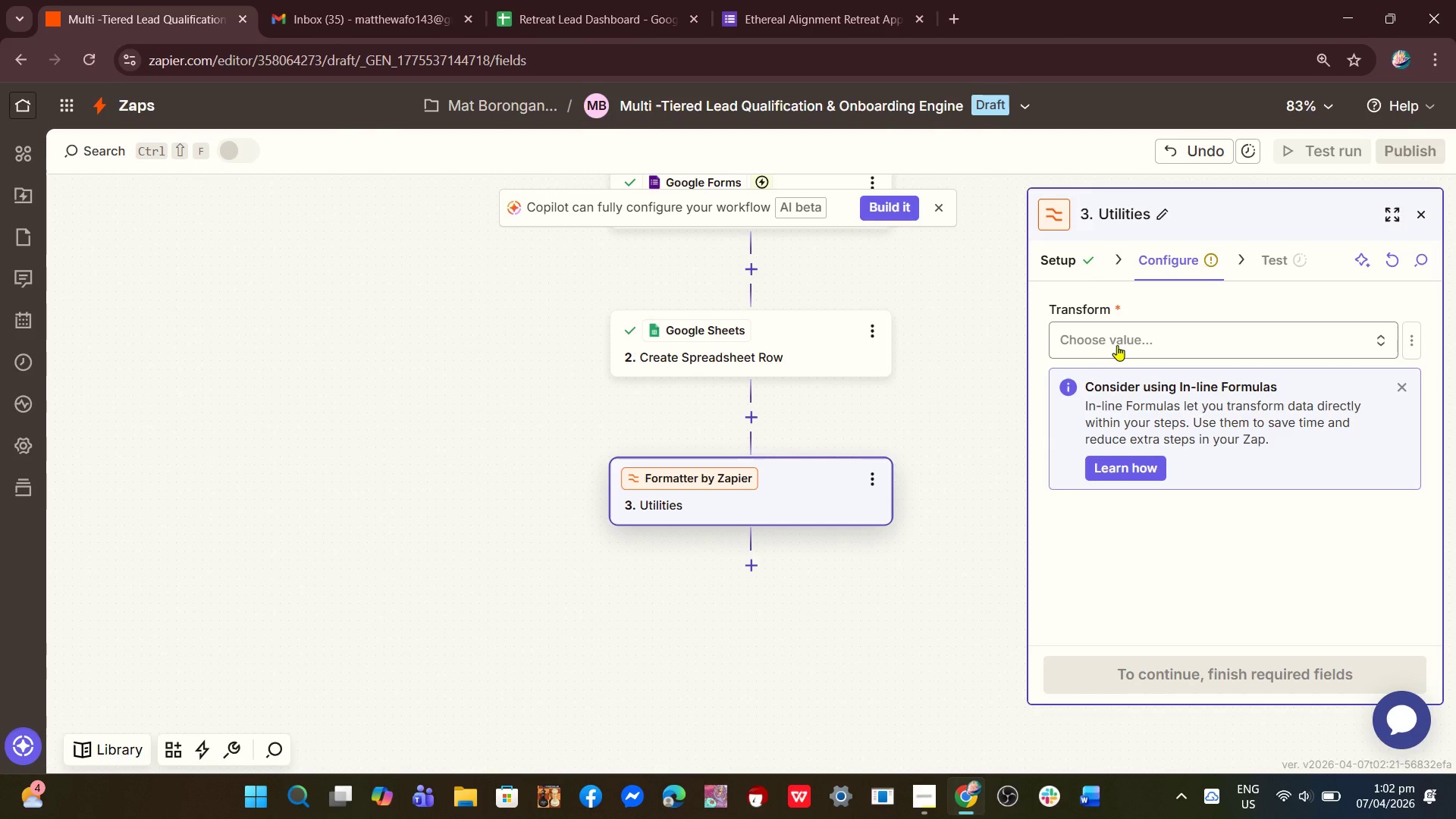 
left_click([1118, 345])
 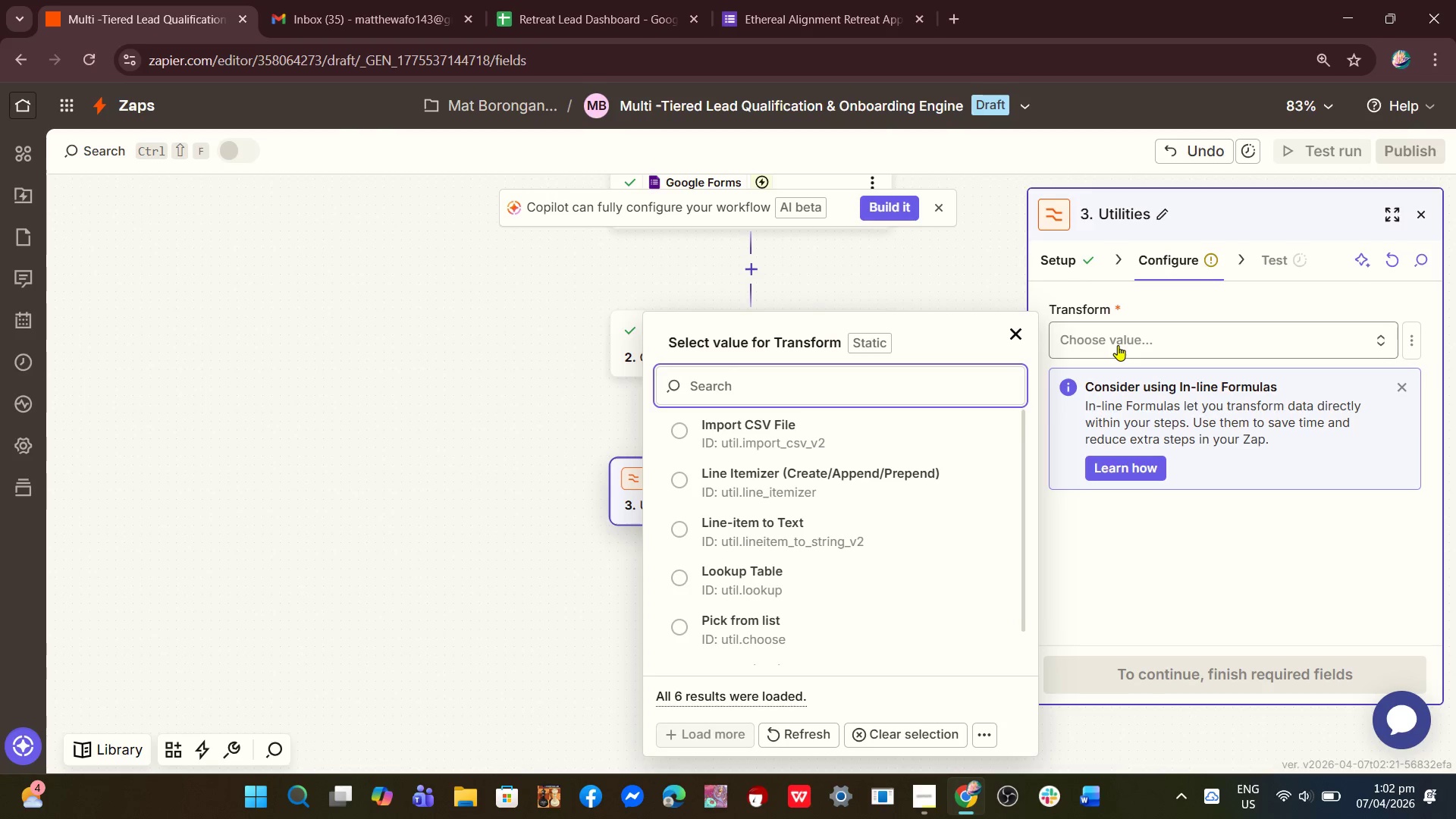 
type(loo)
 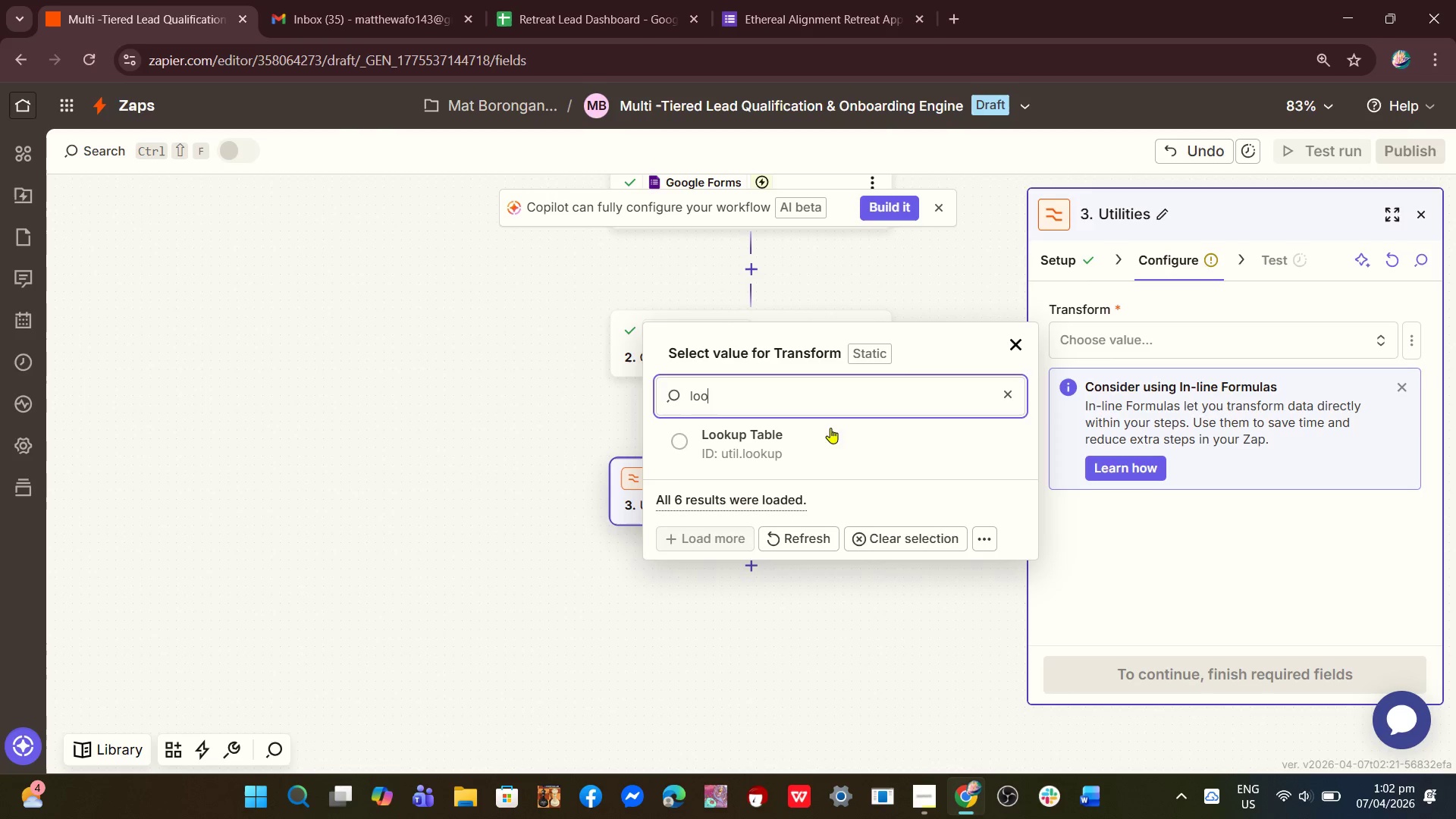 
left_click([780, 430])
 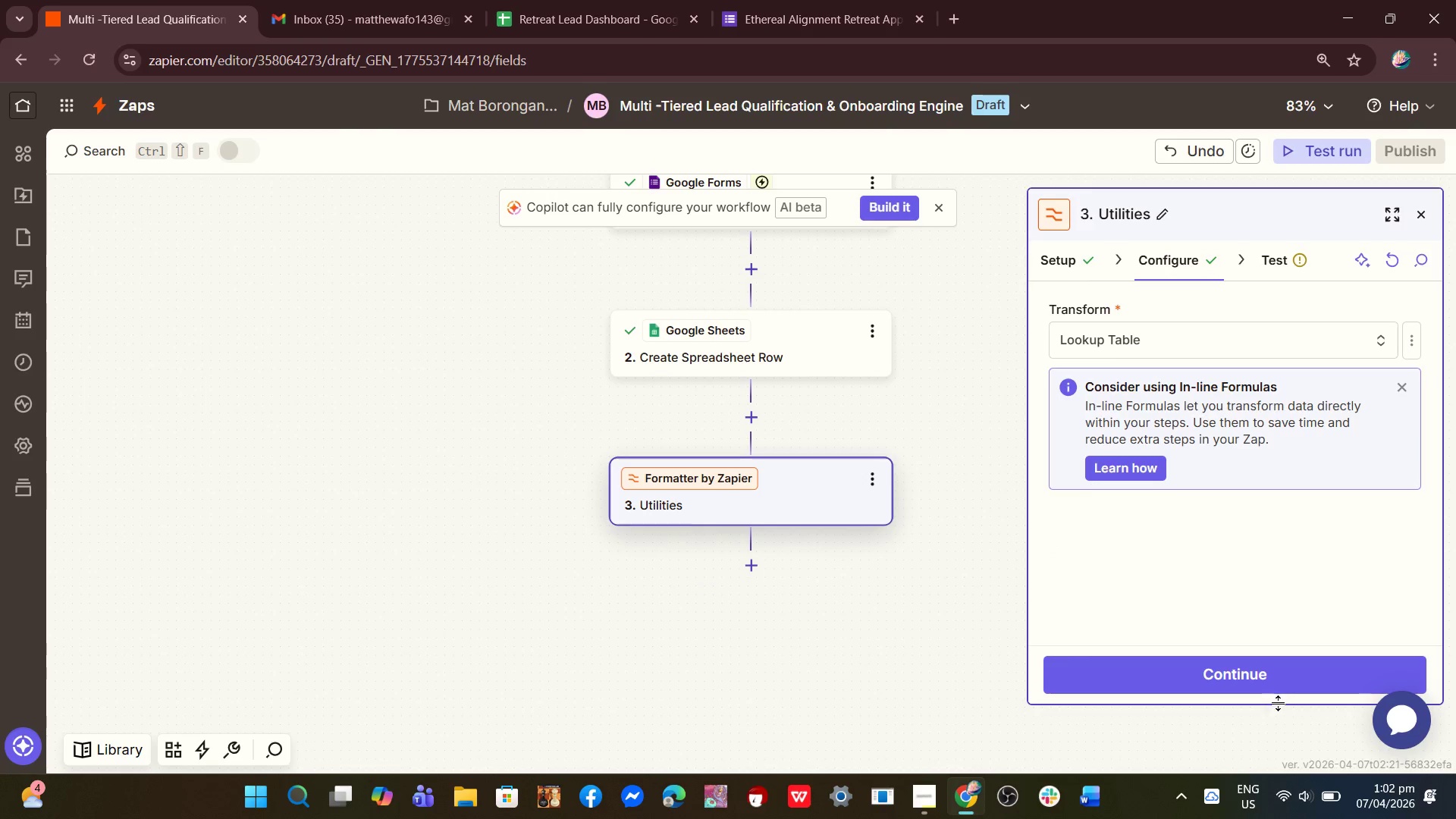 
left_click([1243, 678])
 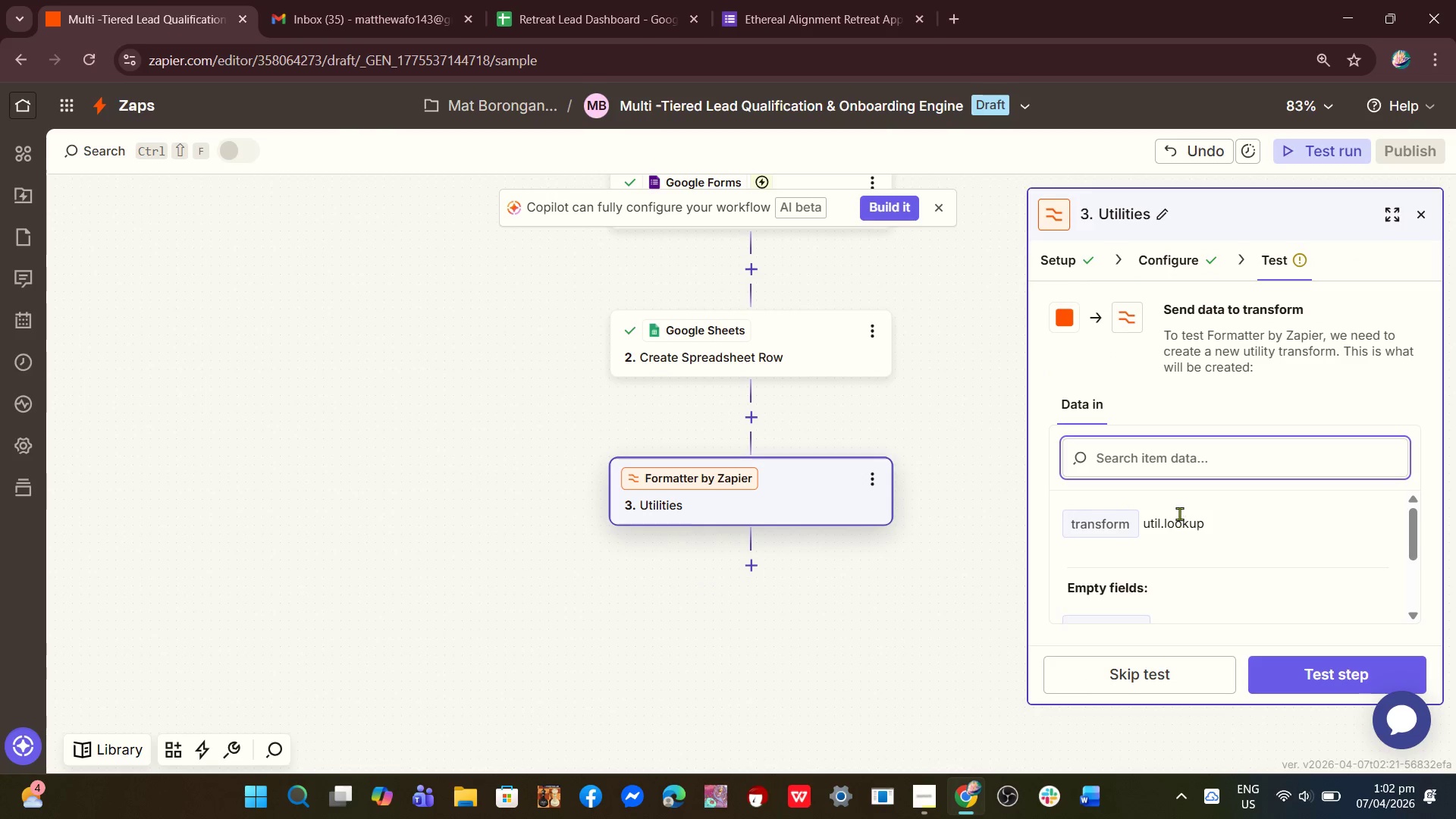 
left_click([1163, 267])
 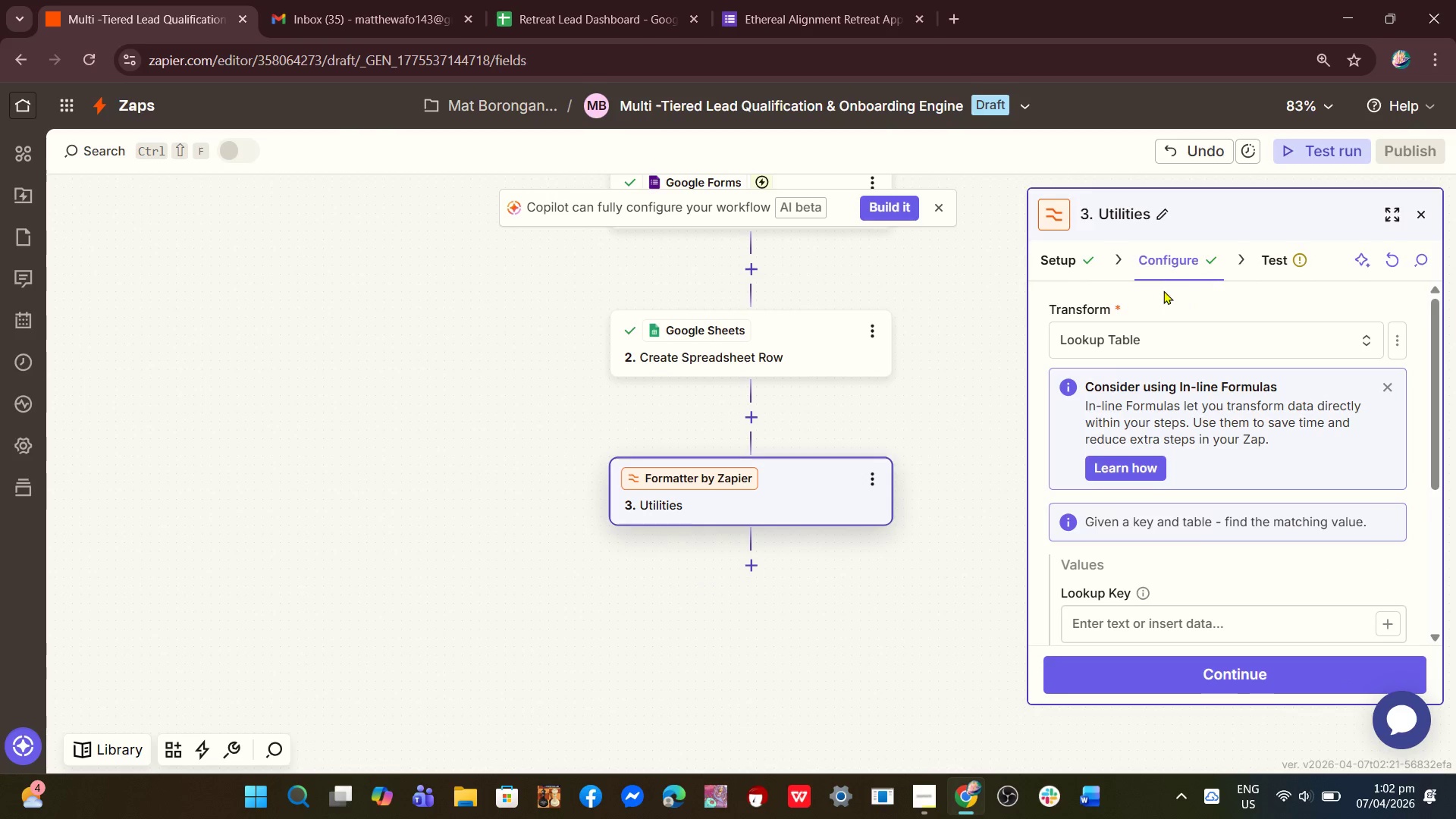 
scroll: coordinate [1147, 479], scroll_direction: down, amount: 5.0
 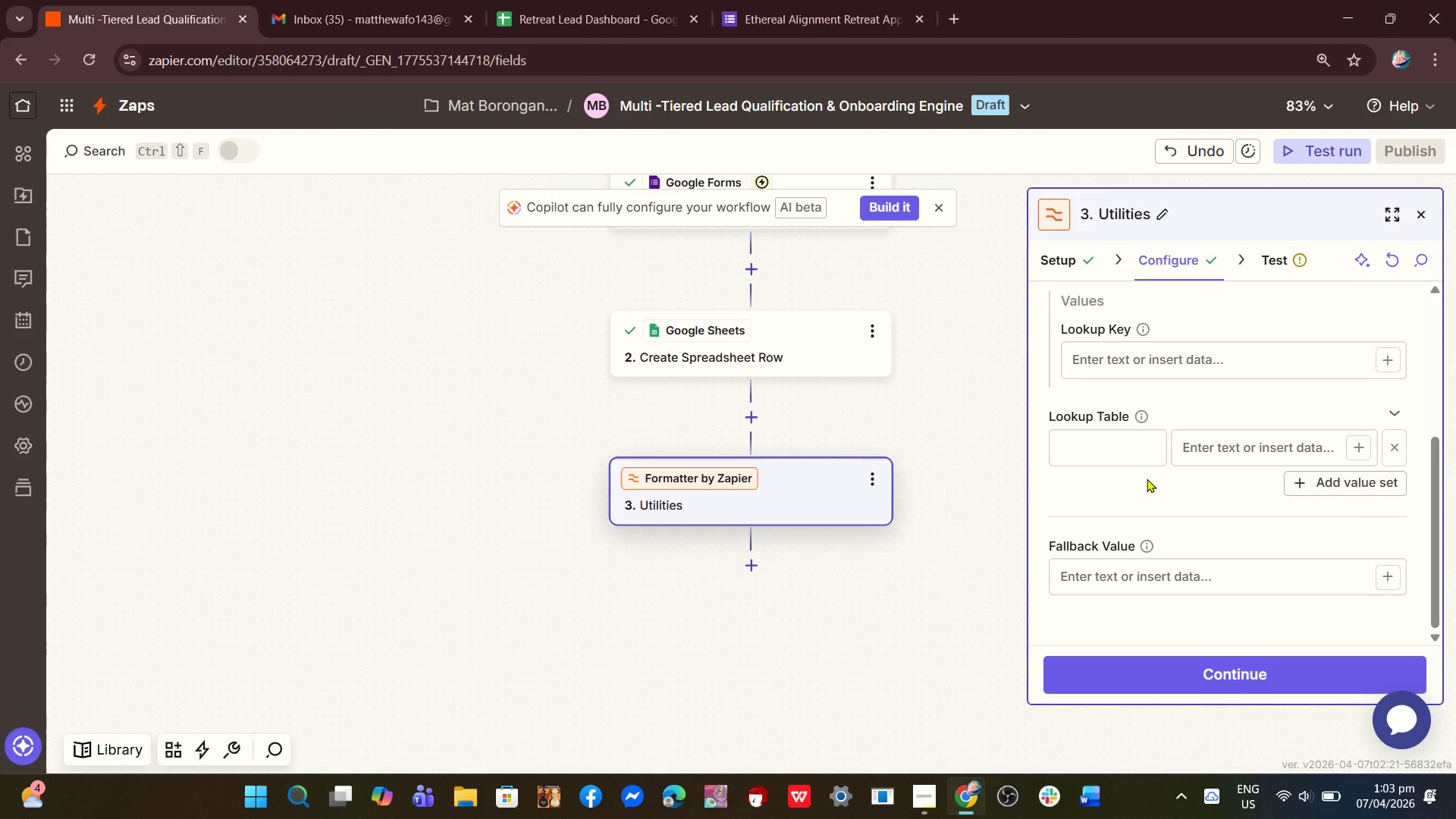 
wait(26.21)
 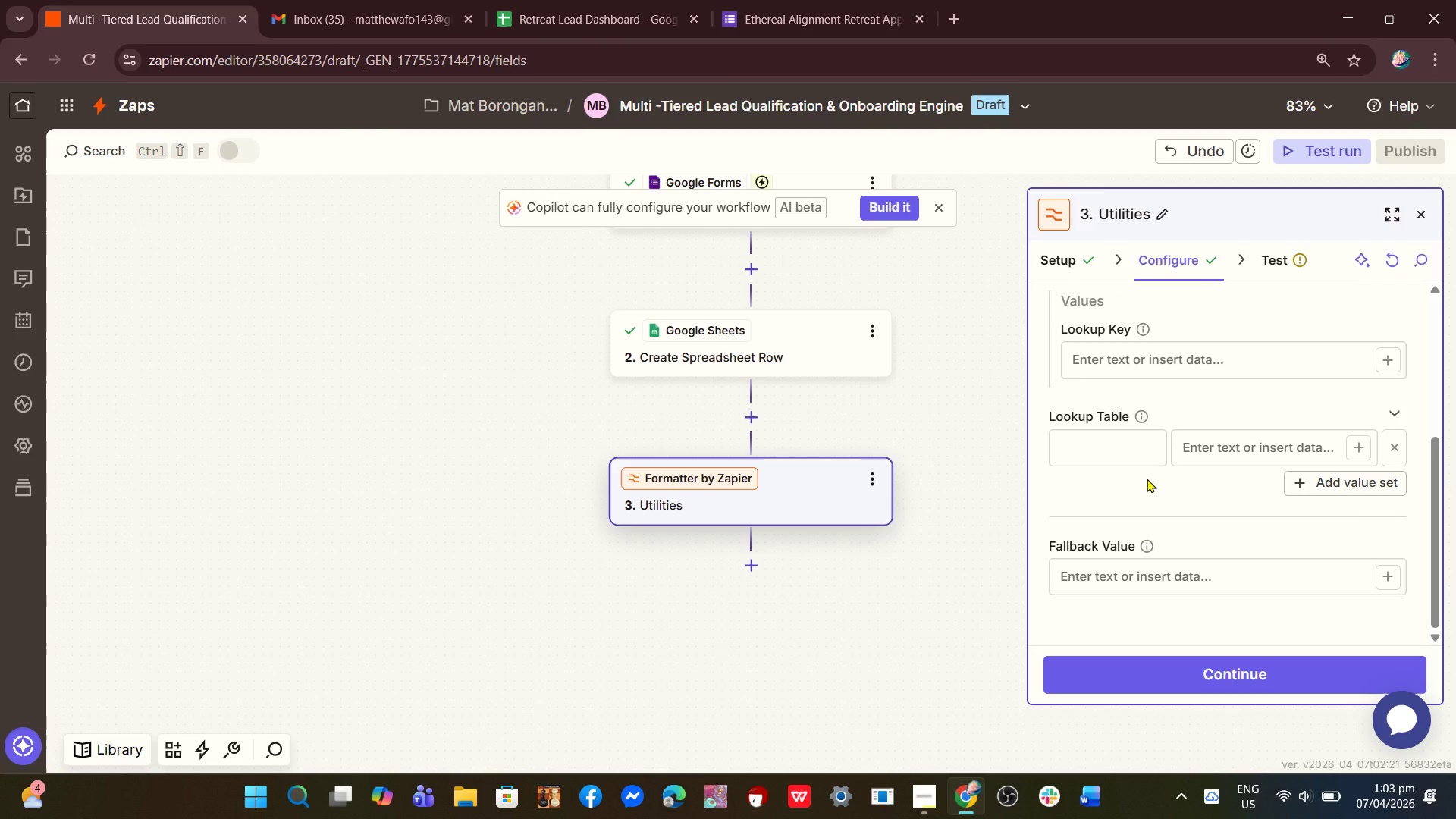 
left_click([1144, 363])
 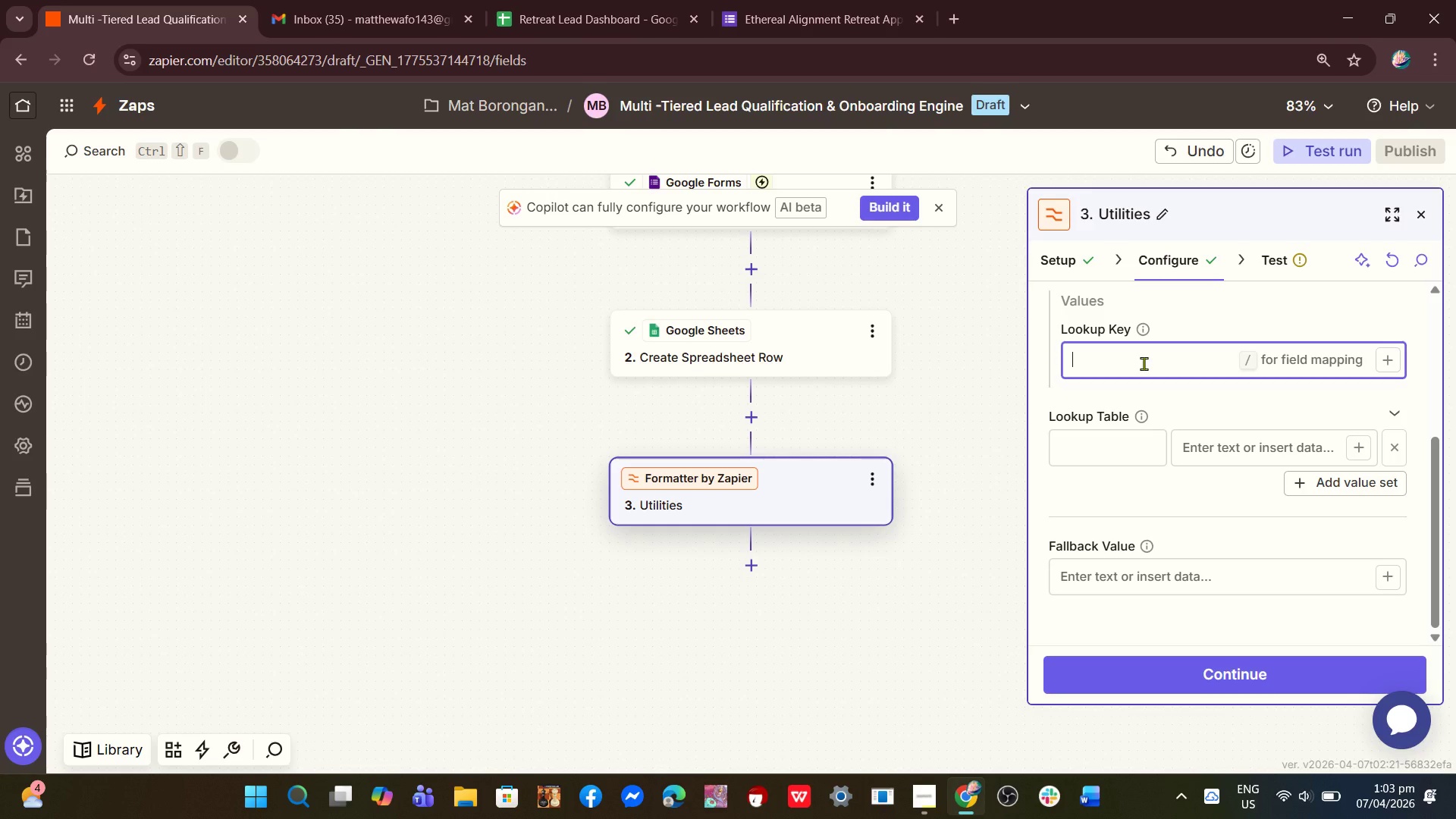 
wait(9.55)
 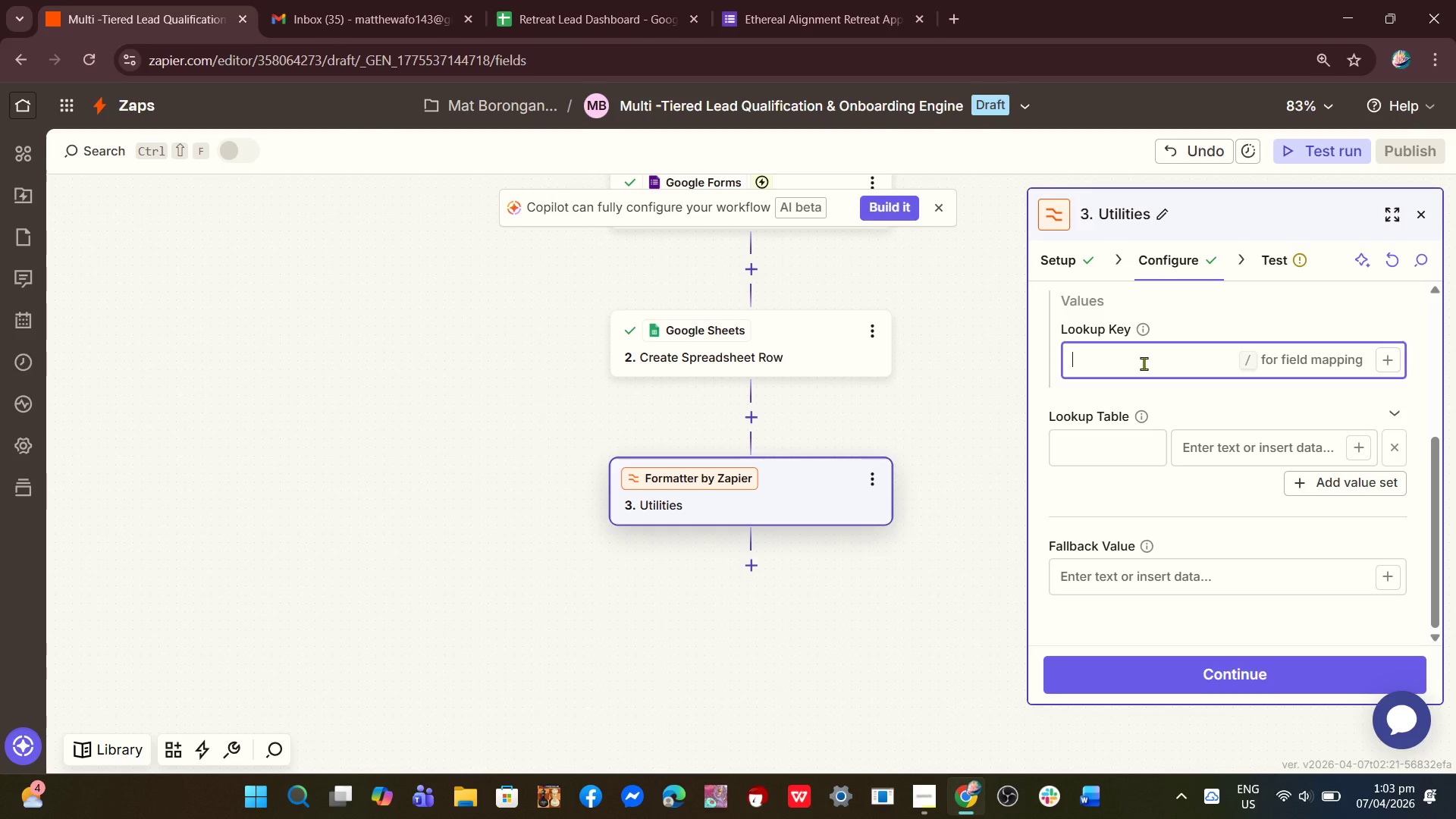 
key(Slash)
 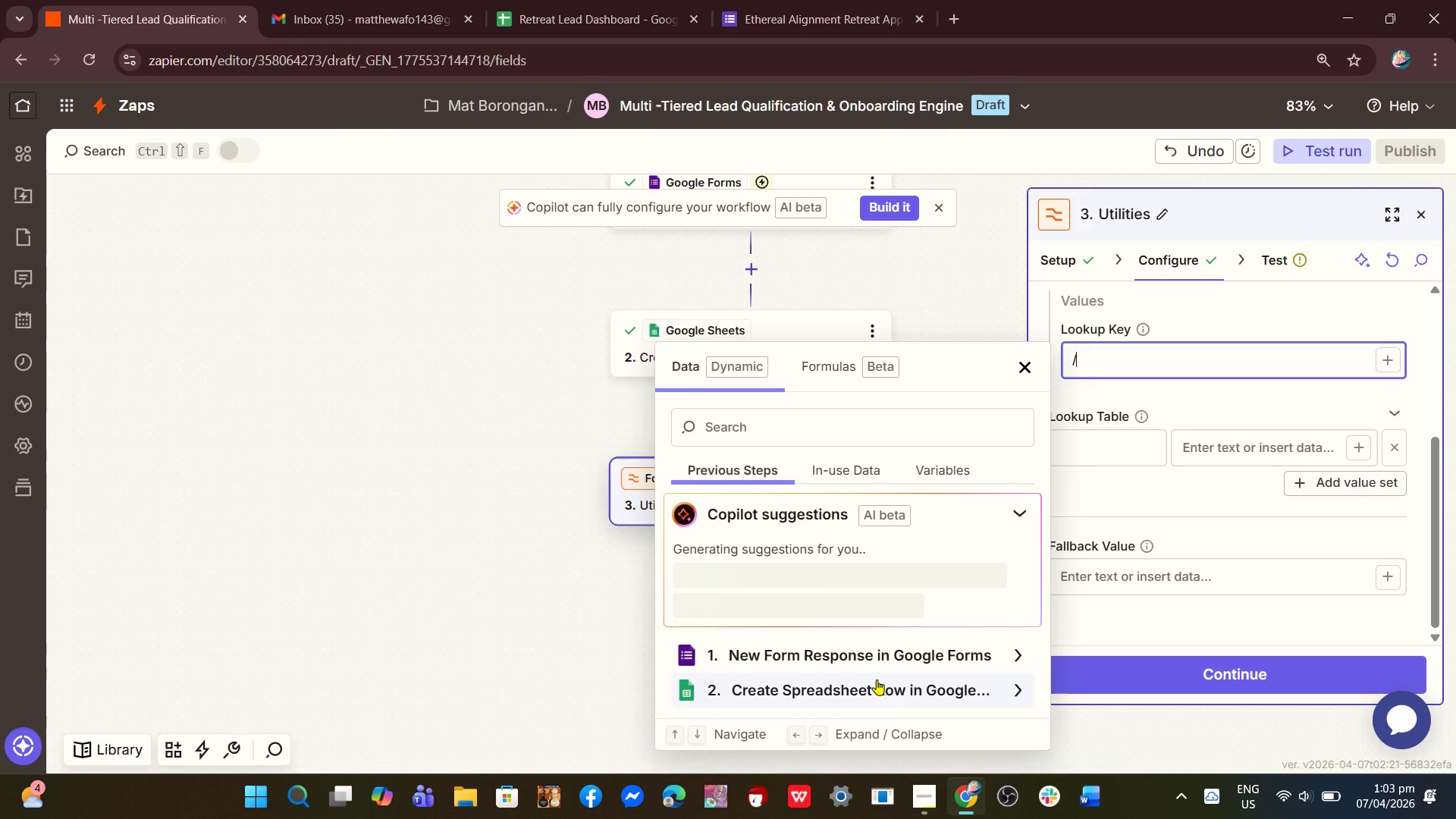 
left_click([877, 661])
 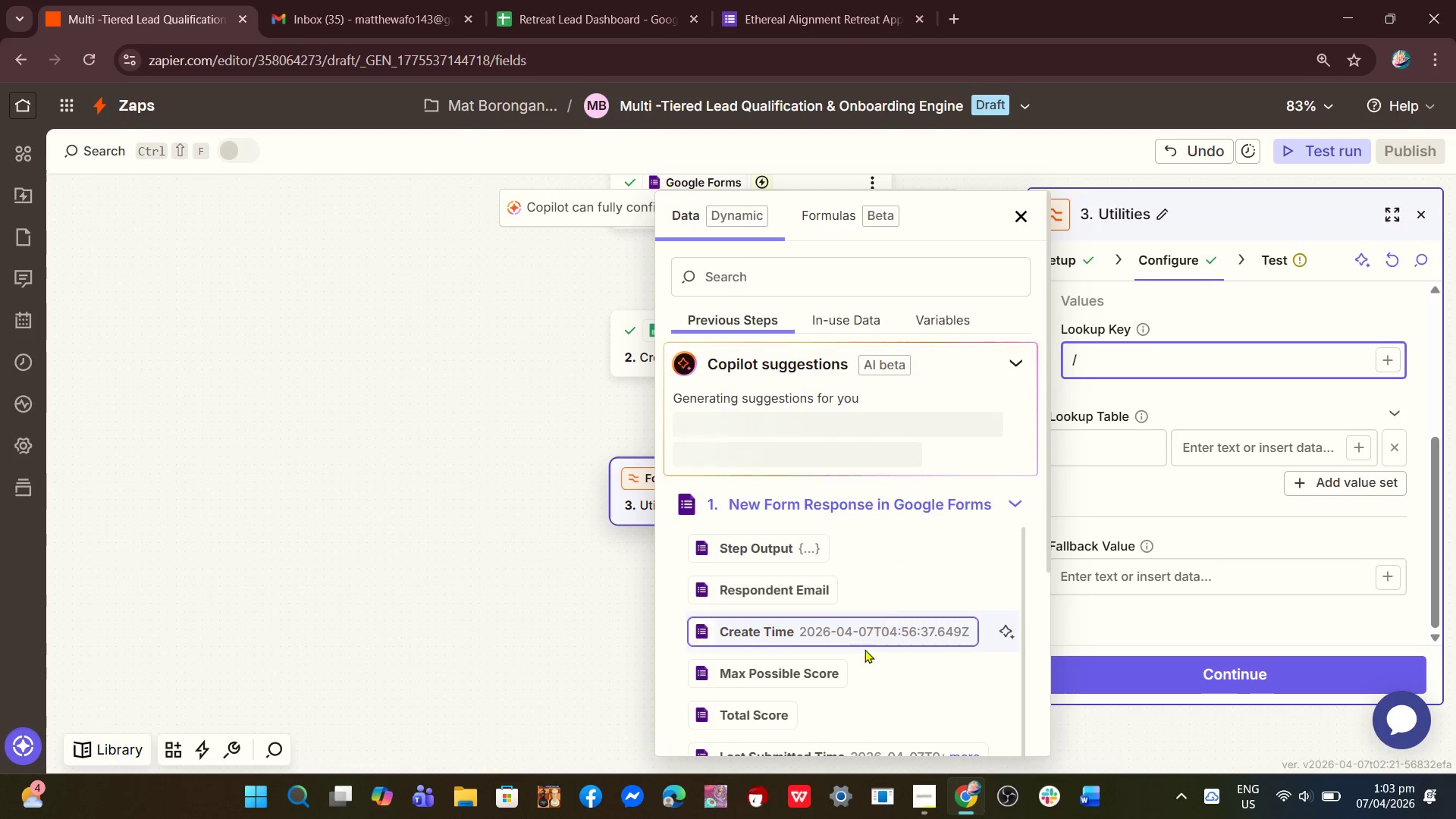 
scroll: coordinate [867, 593], scroll_direction: down, amount: 7.0
 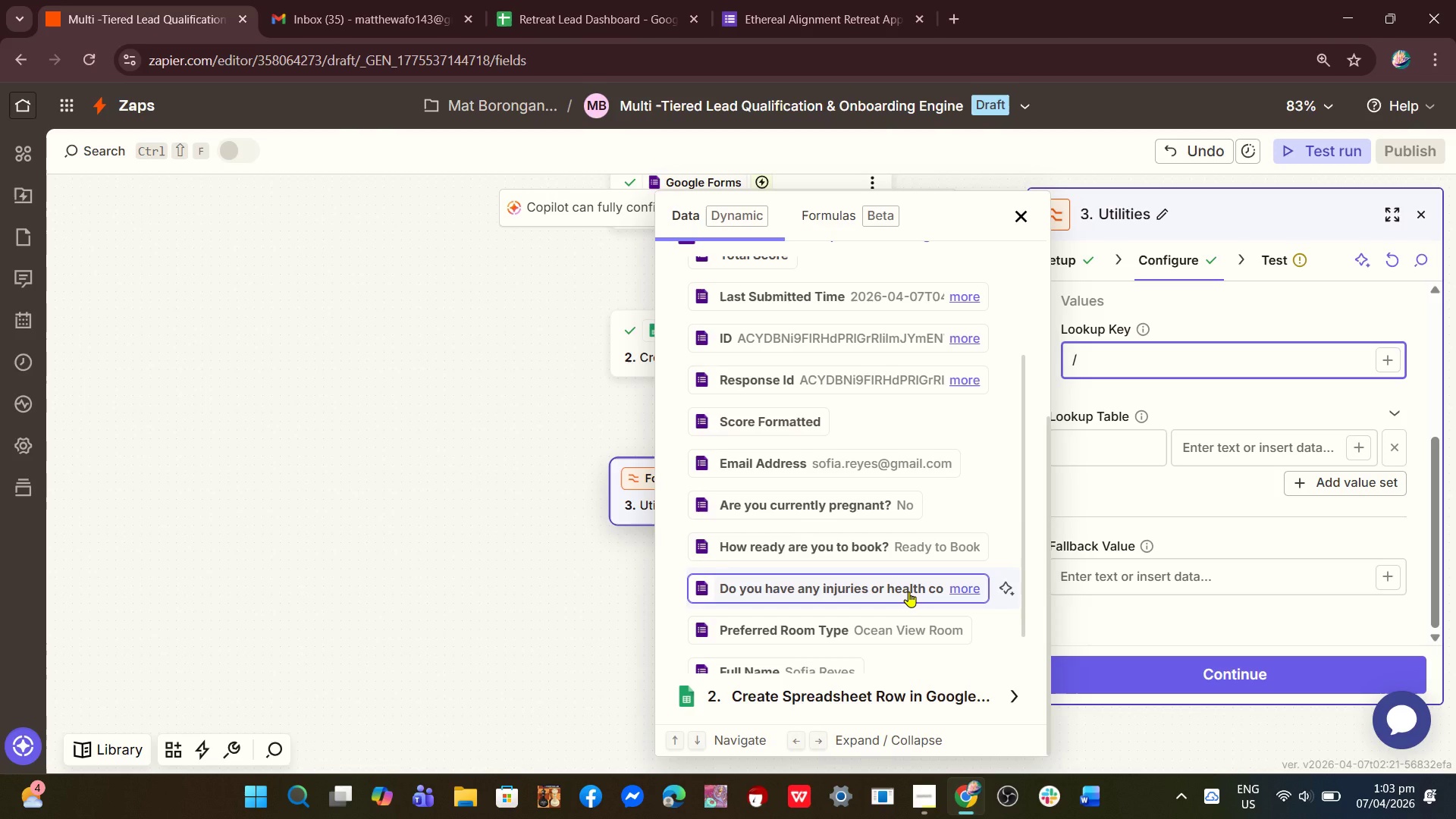 
wait(10.14)
 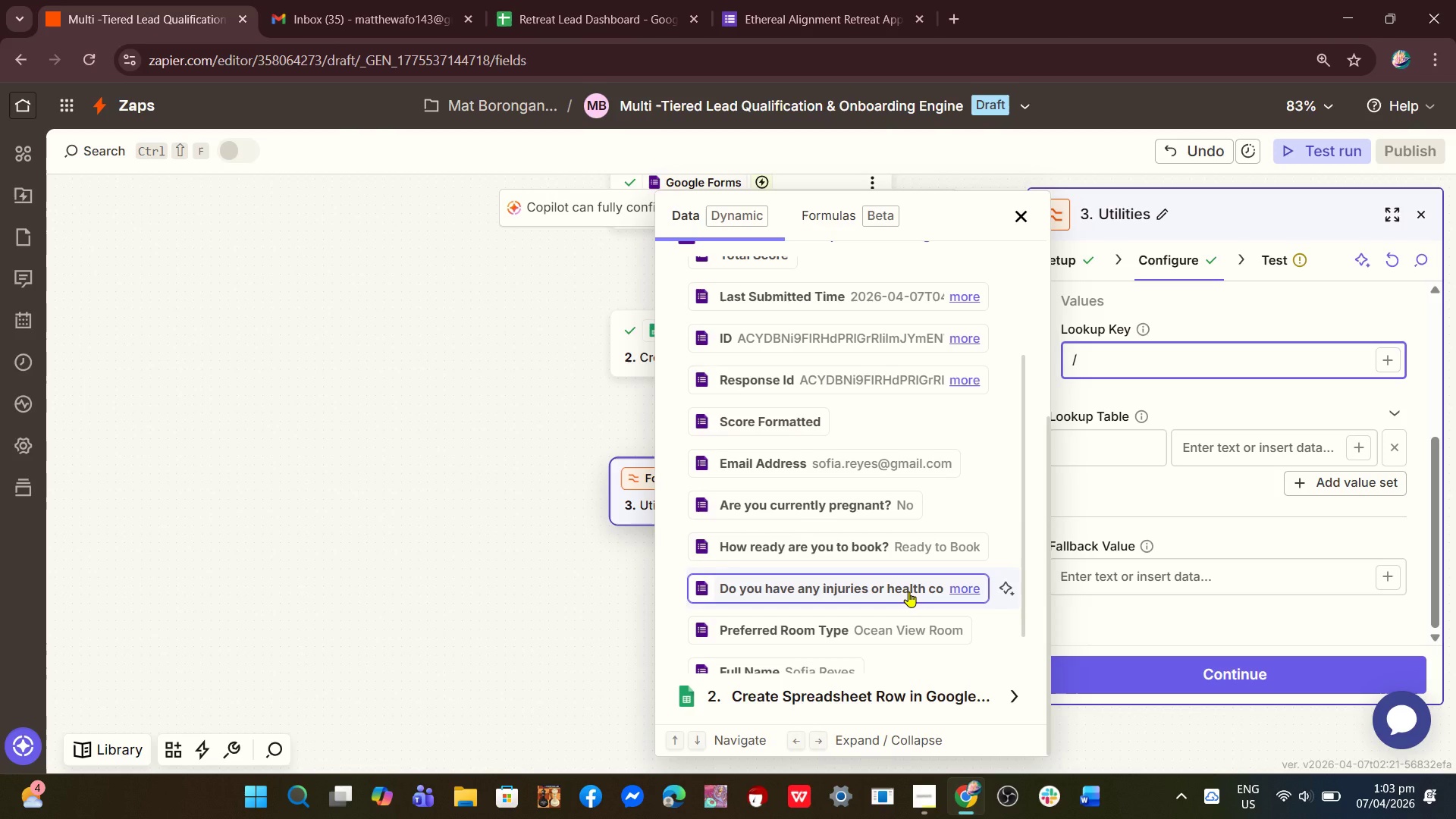 
scroll: coordinate [877, 630], scroll_direction: down, amount: 6.0
 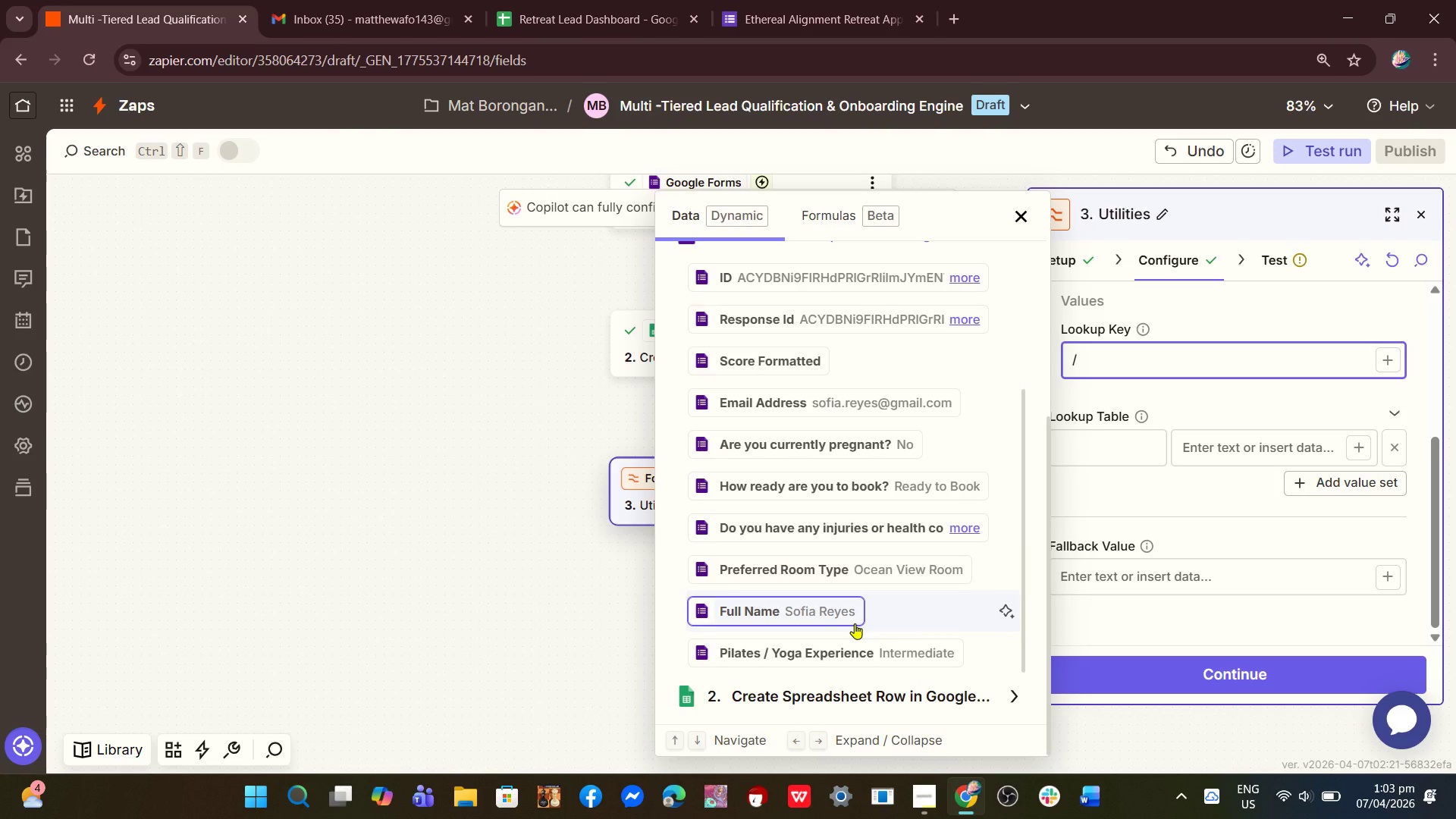 
scroll: coordinate [855, 623], scroll_direction: up, amount: 1.0
 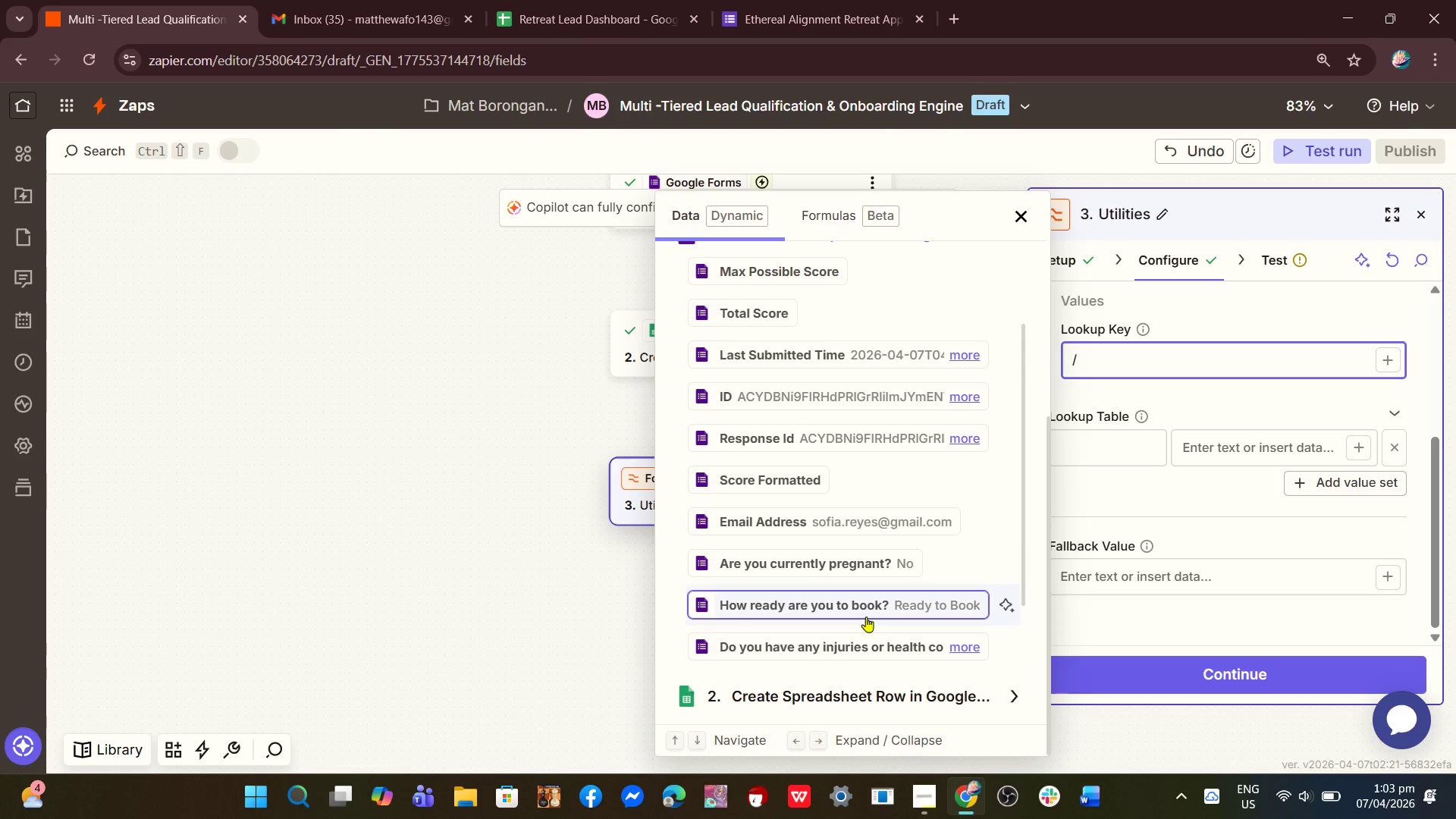 
left_click([865, 610])
 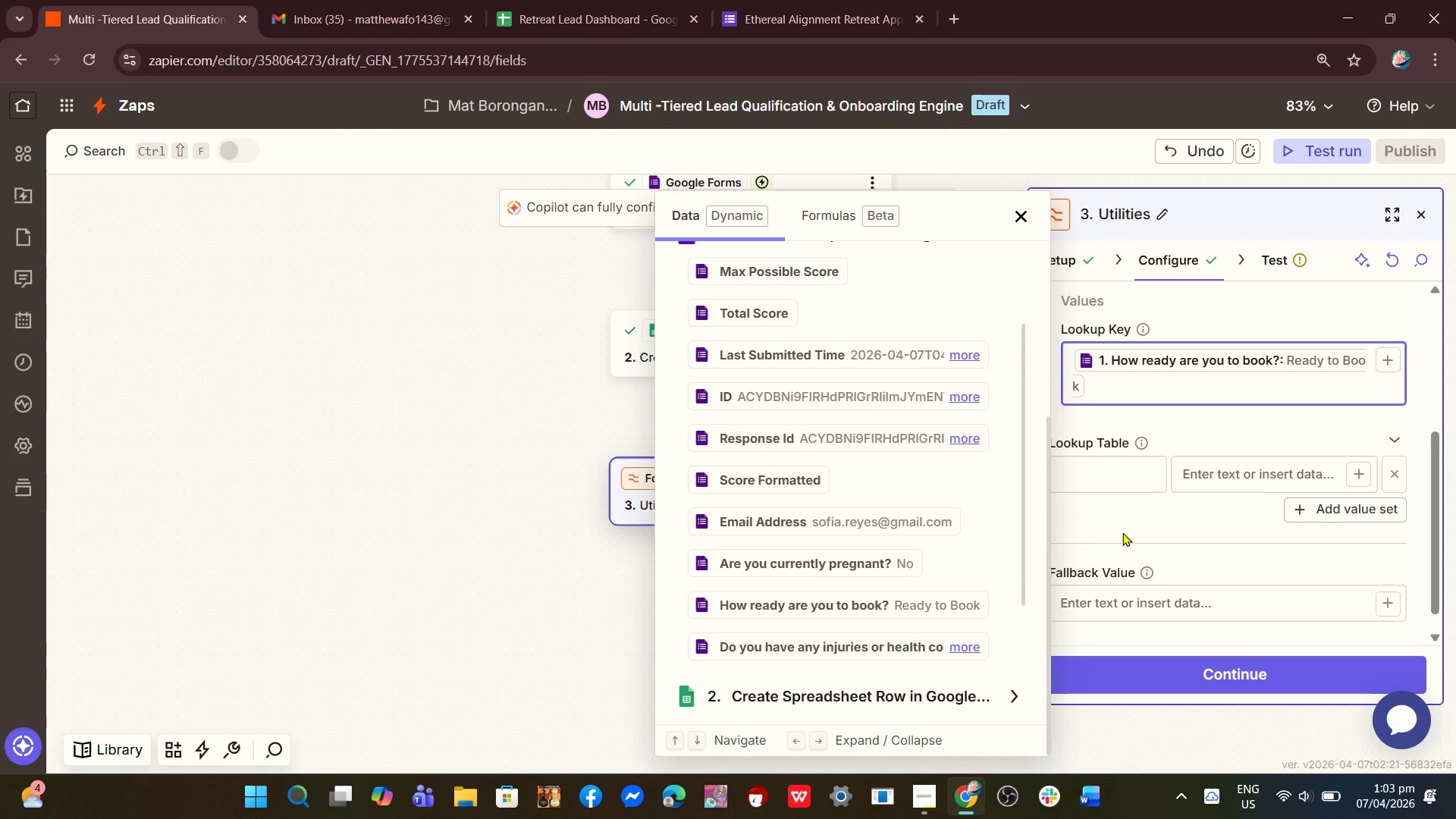 
left_click([1146, 529])
 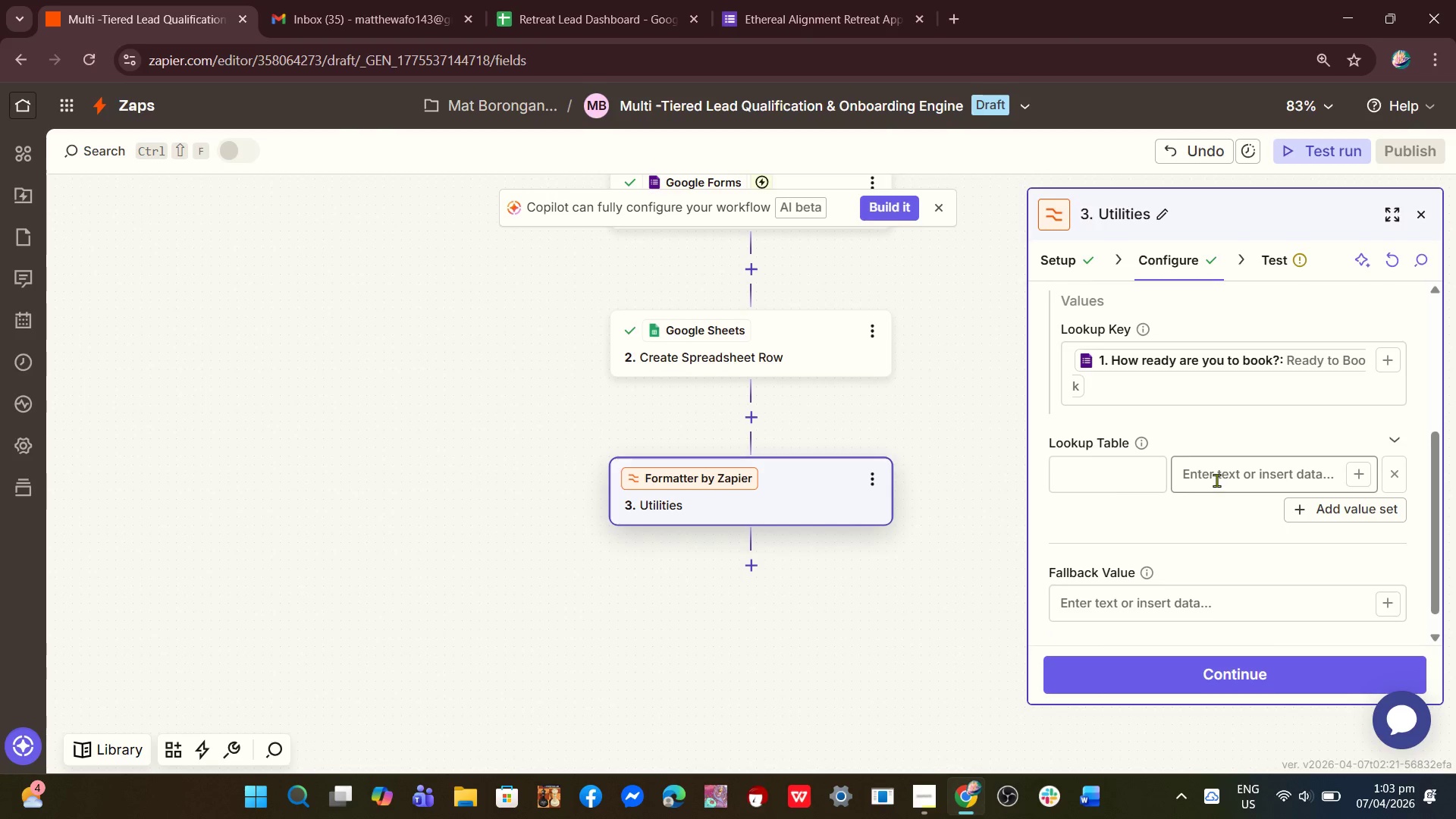 
left_click([1216, 480])
 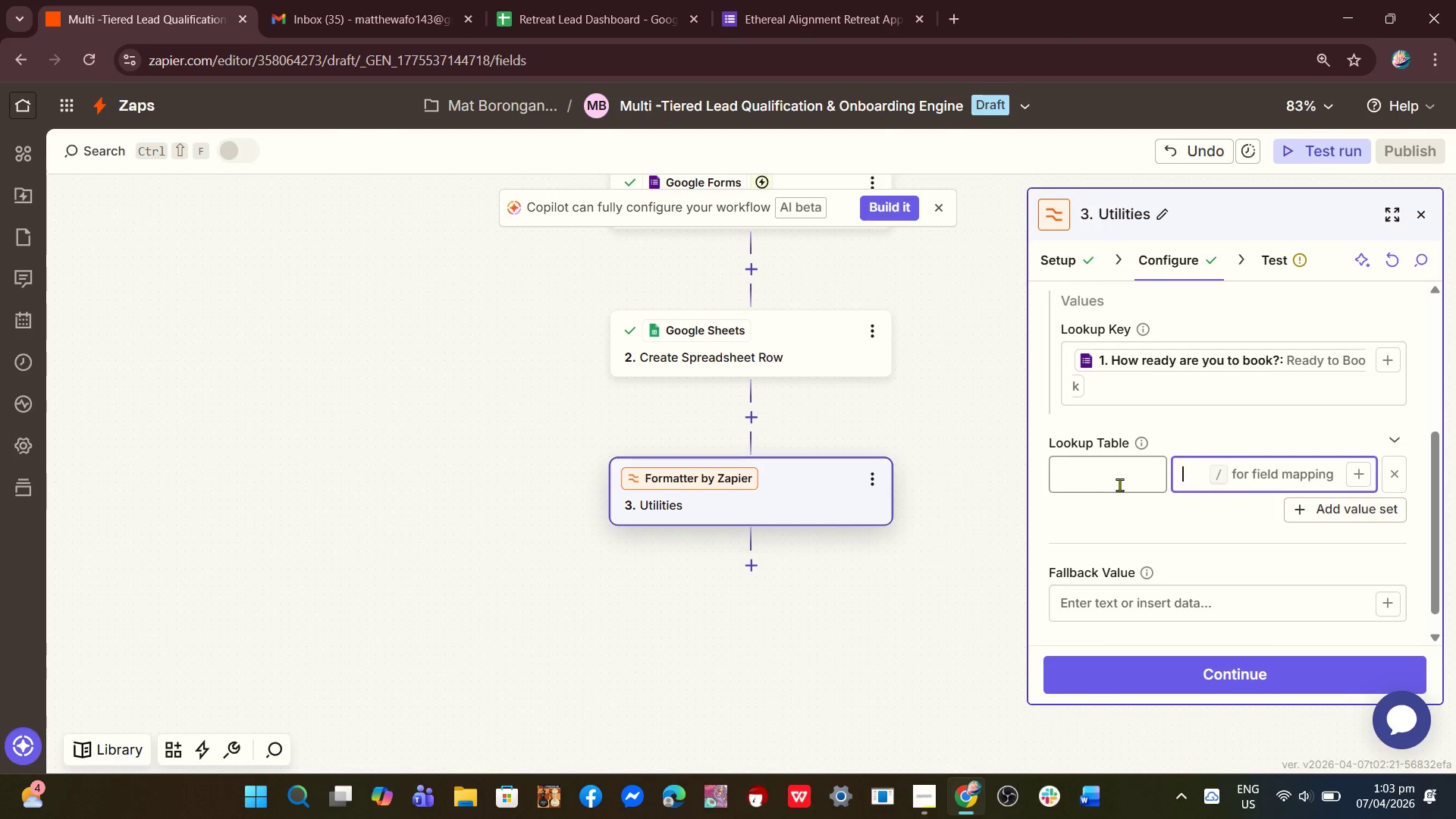 
left_click([1119, 485])
 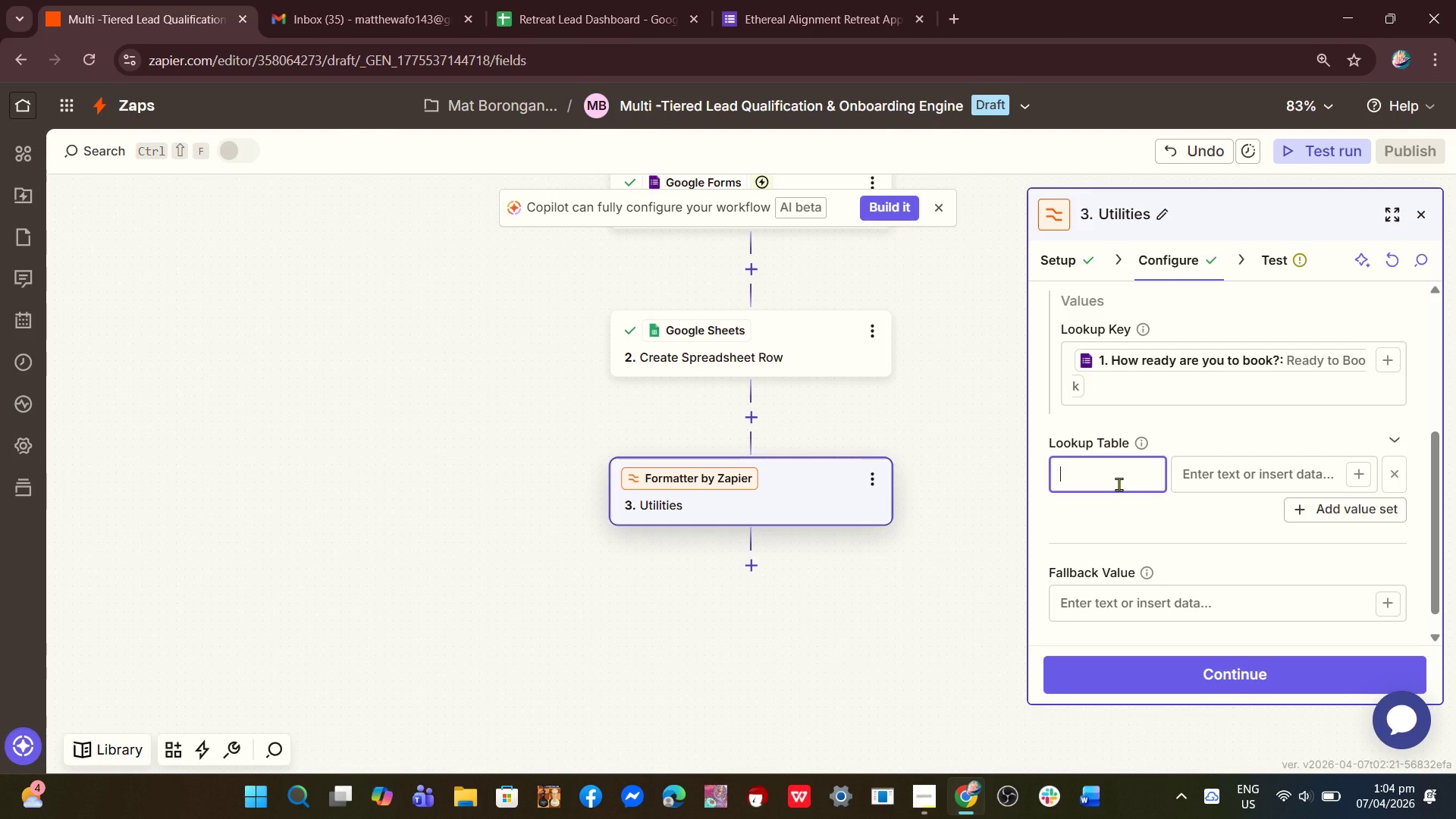 
wait(12.98)
 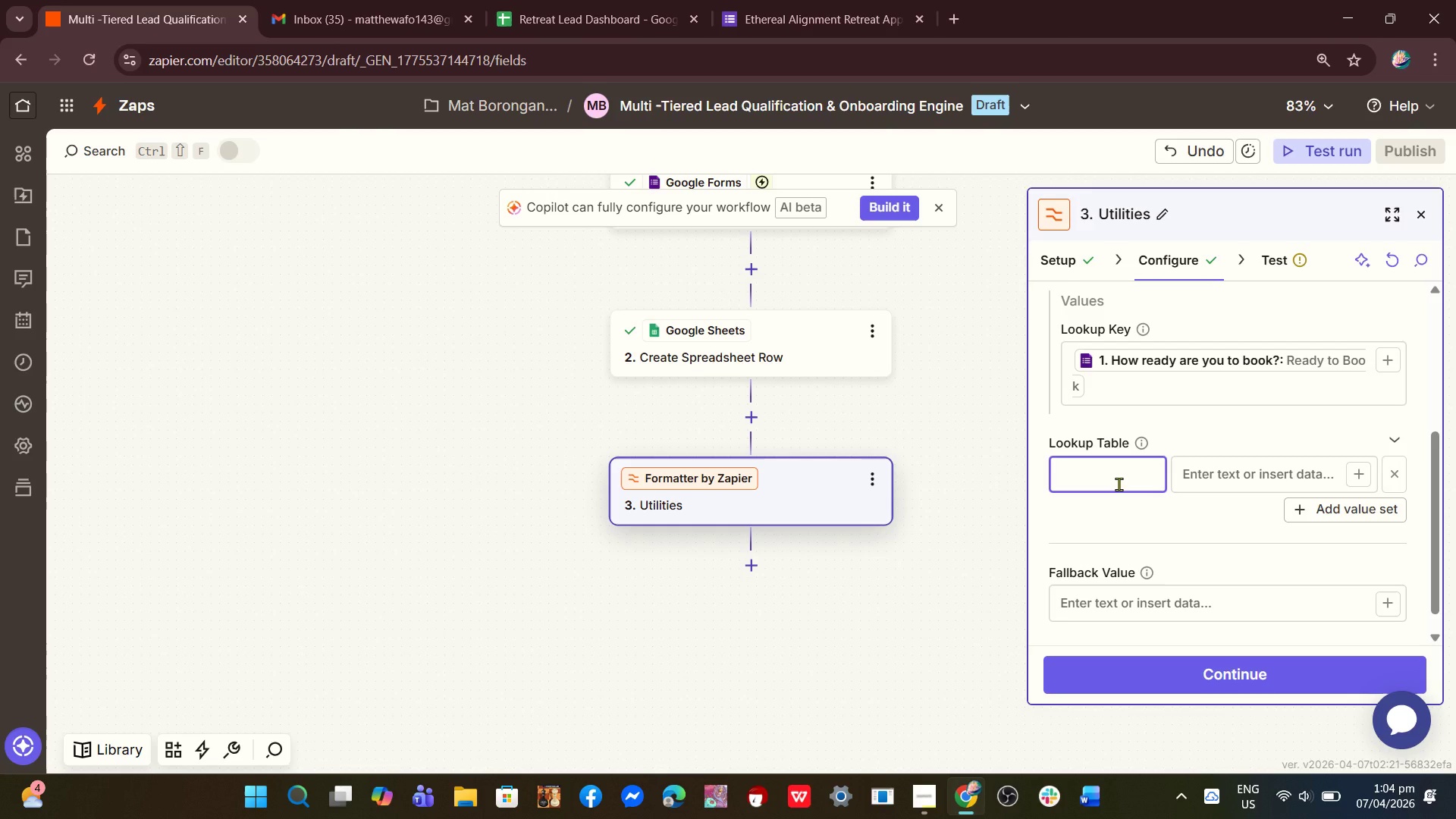 
type(Ready to Book)
 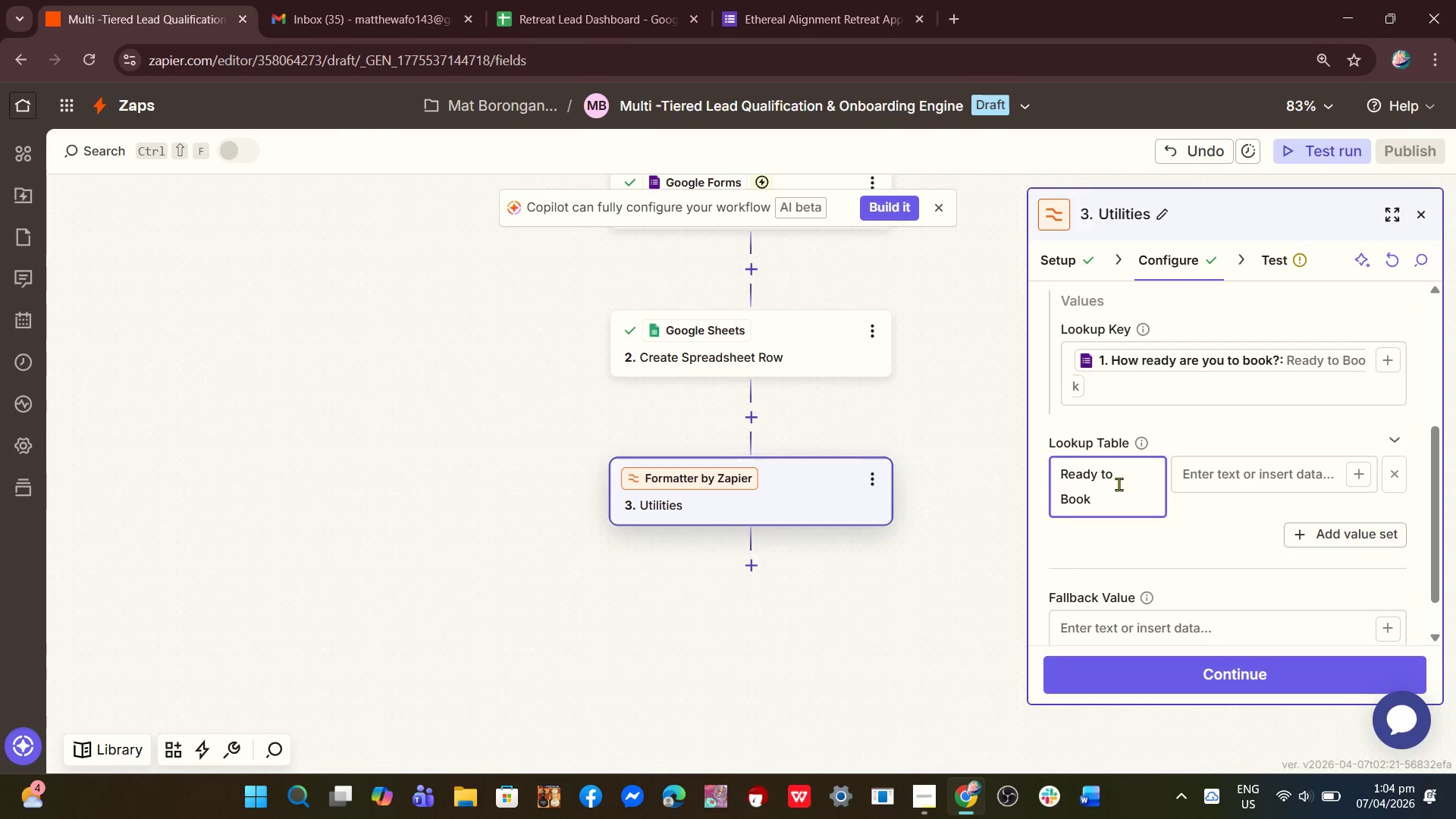 
left_click([1225, 476])
 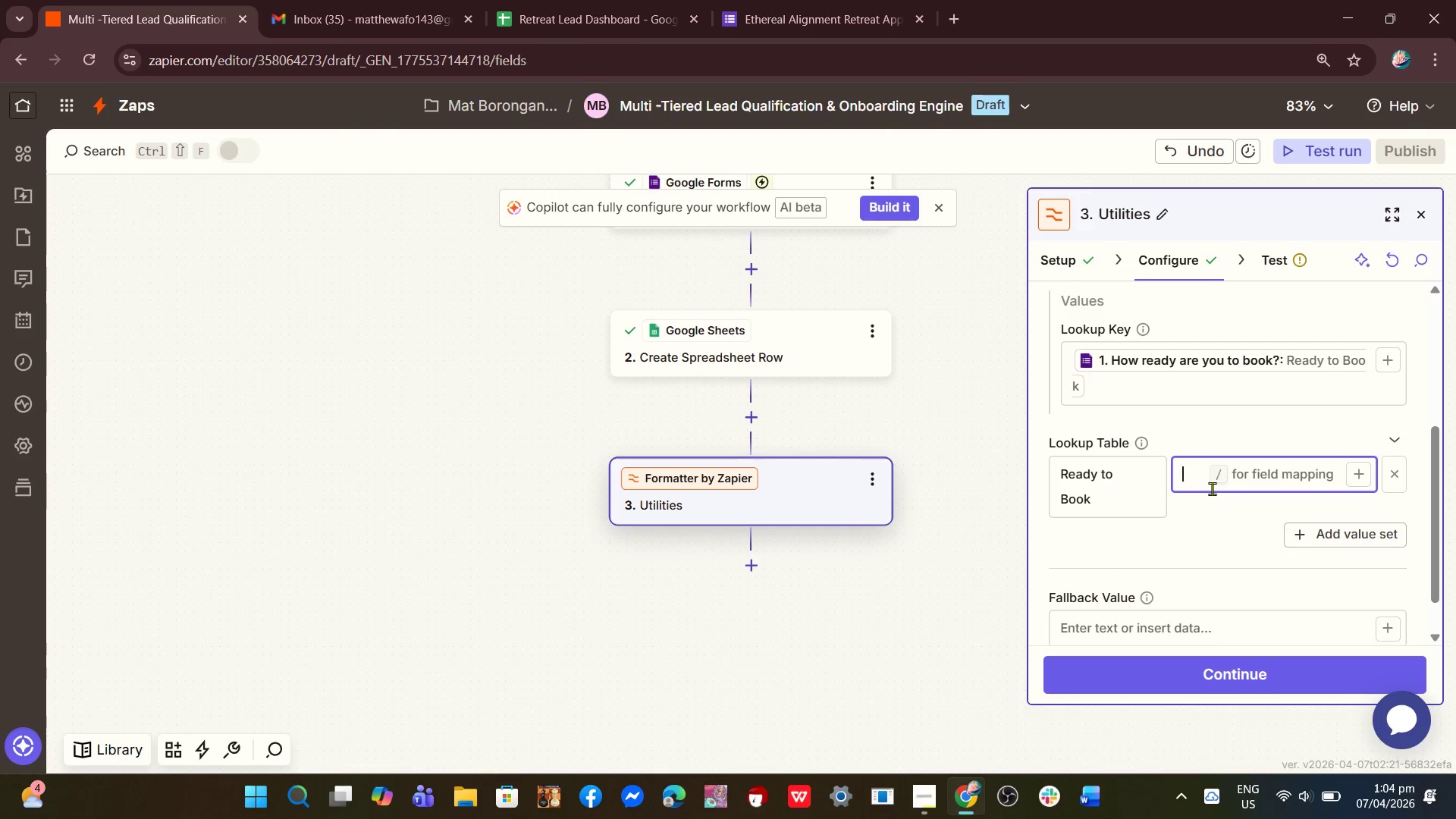 
wait(6.86)
 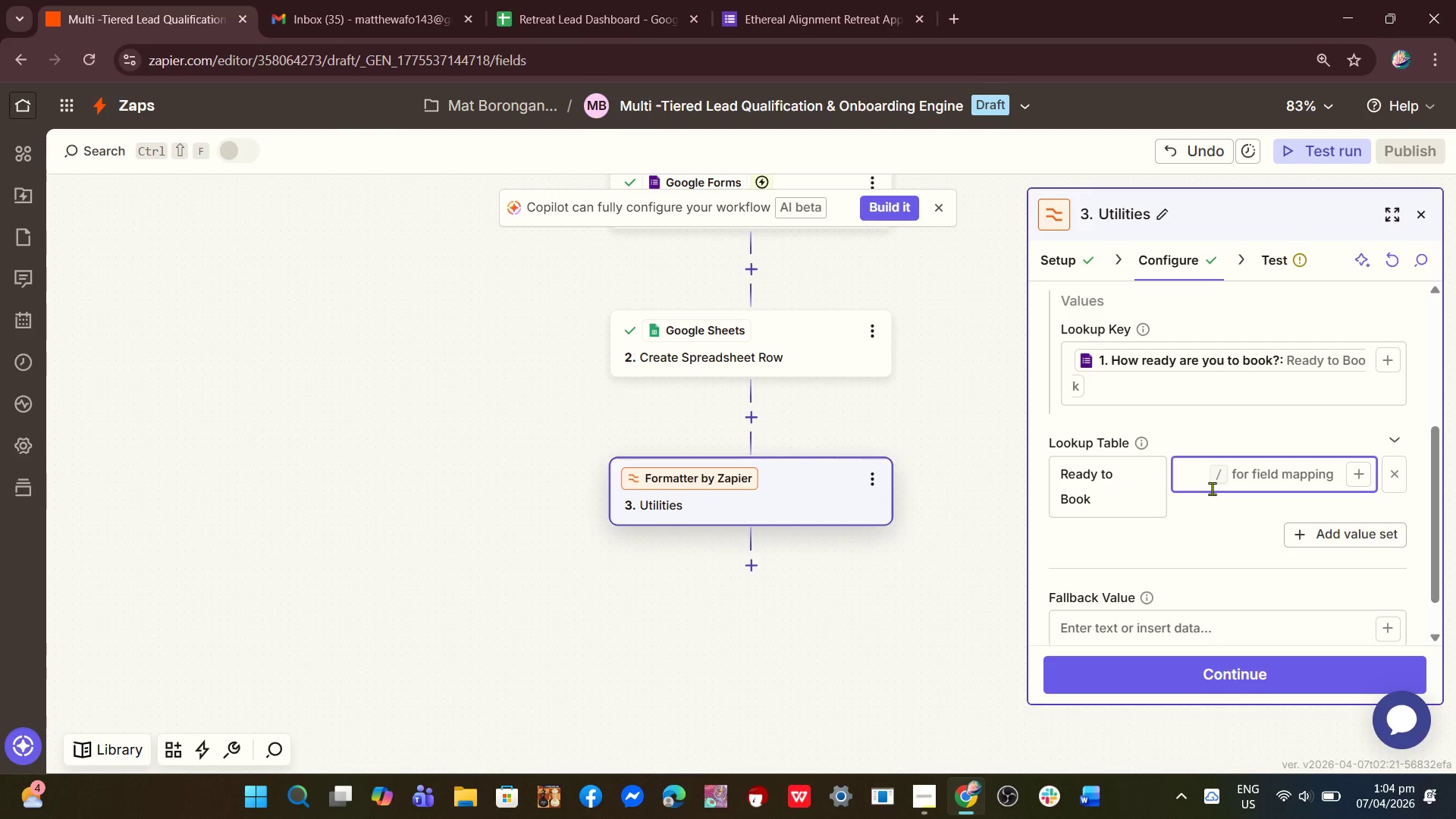 
key(5)
 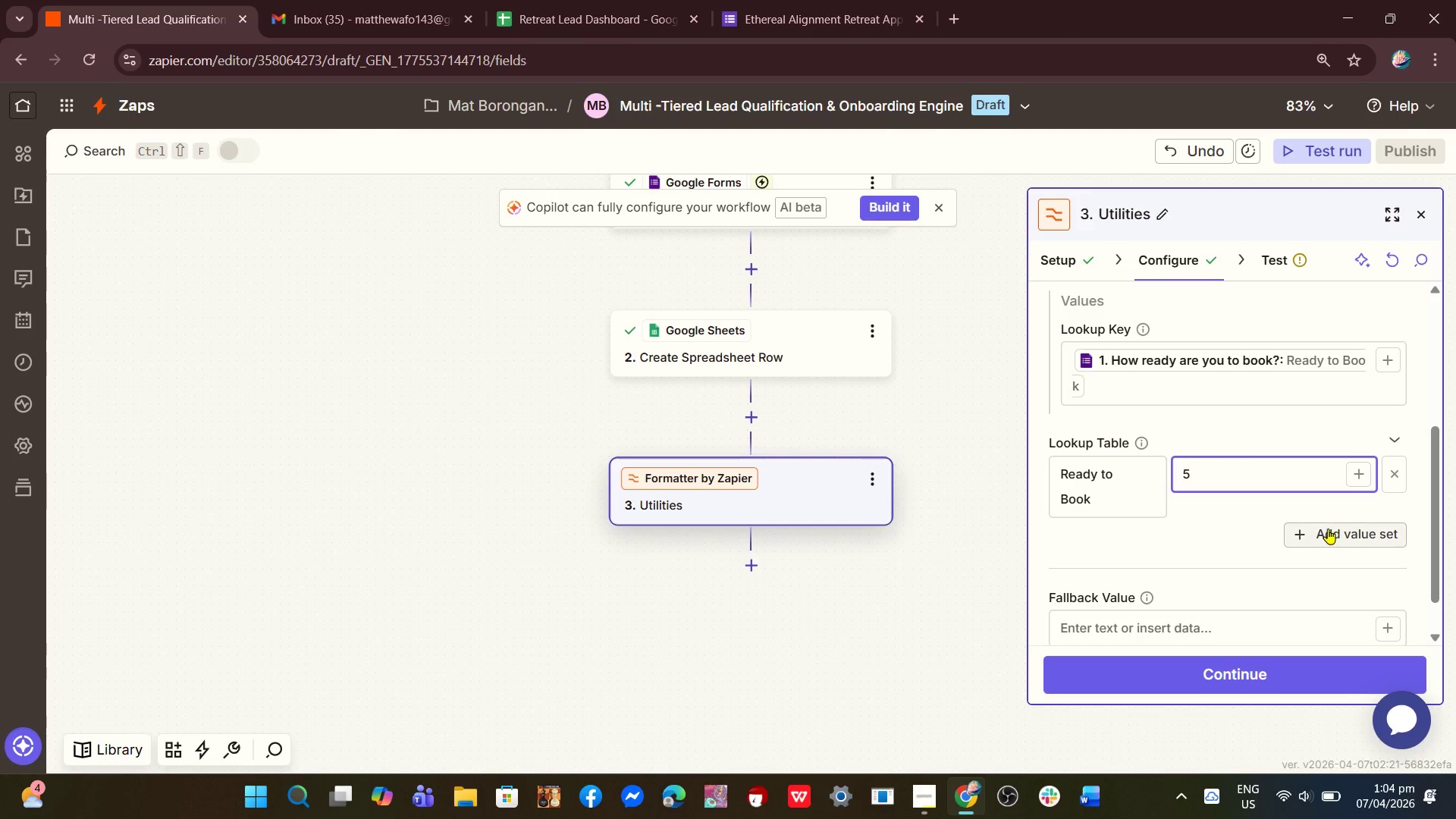 
left_click([1328, 529])
 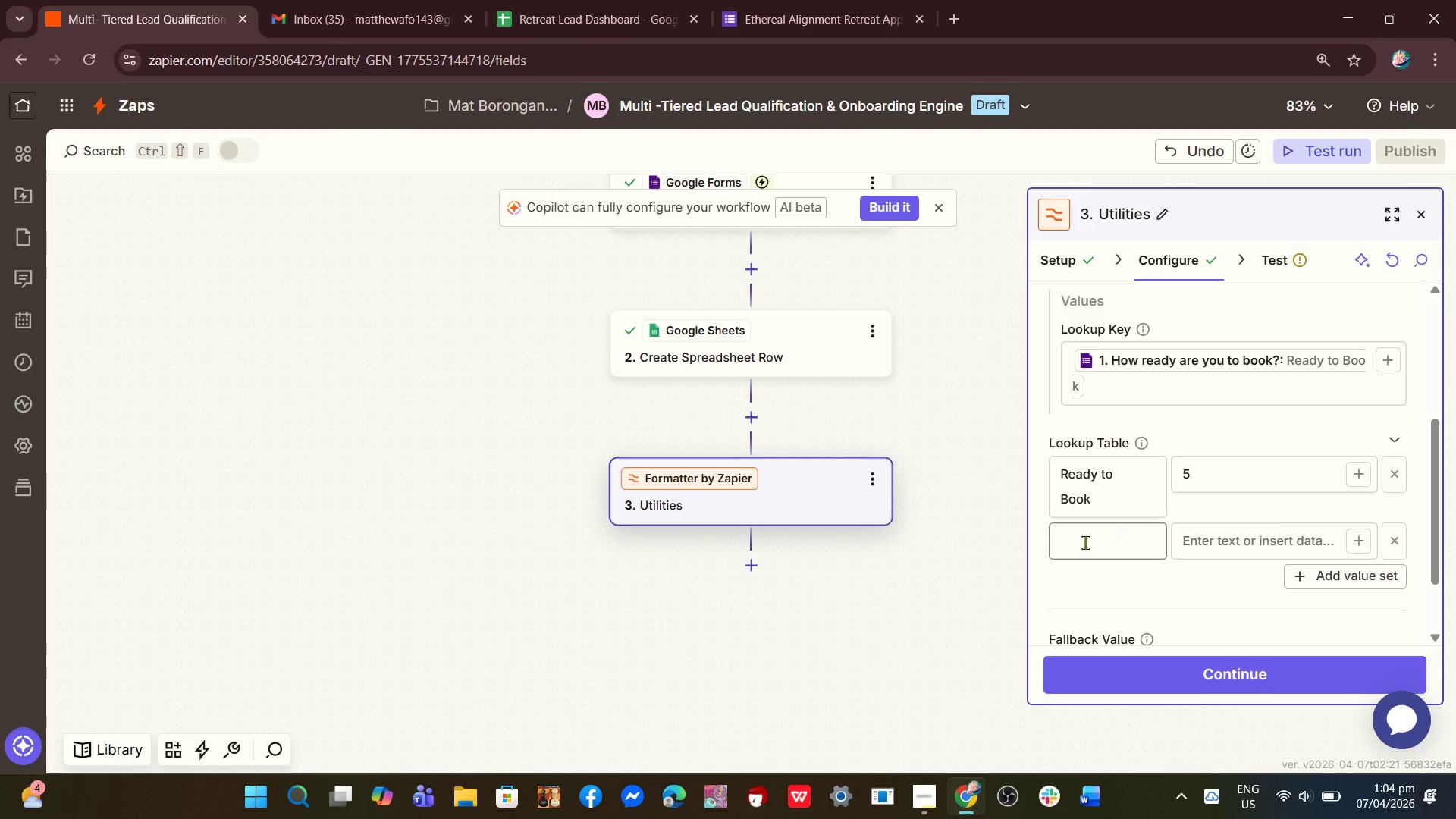 
left_click([1085, 542])
 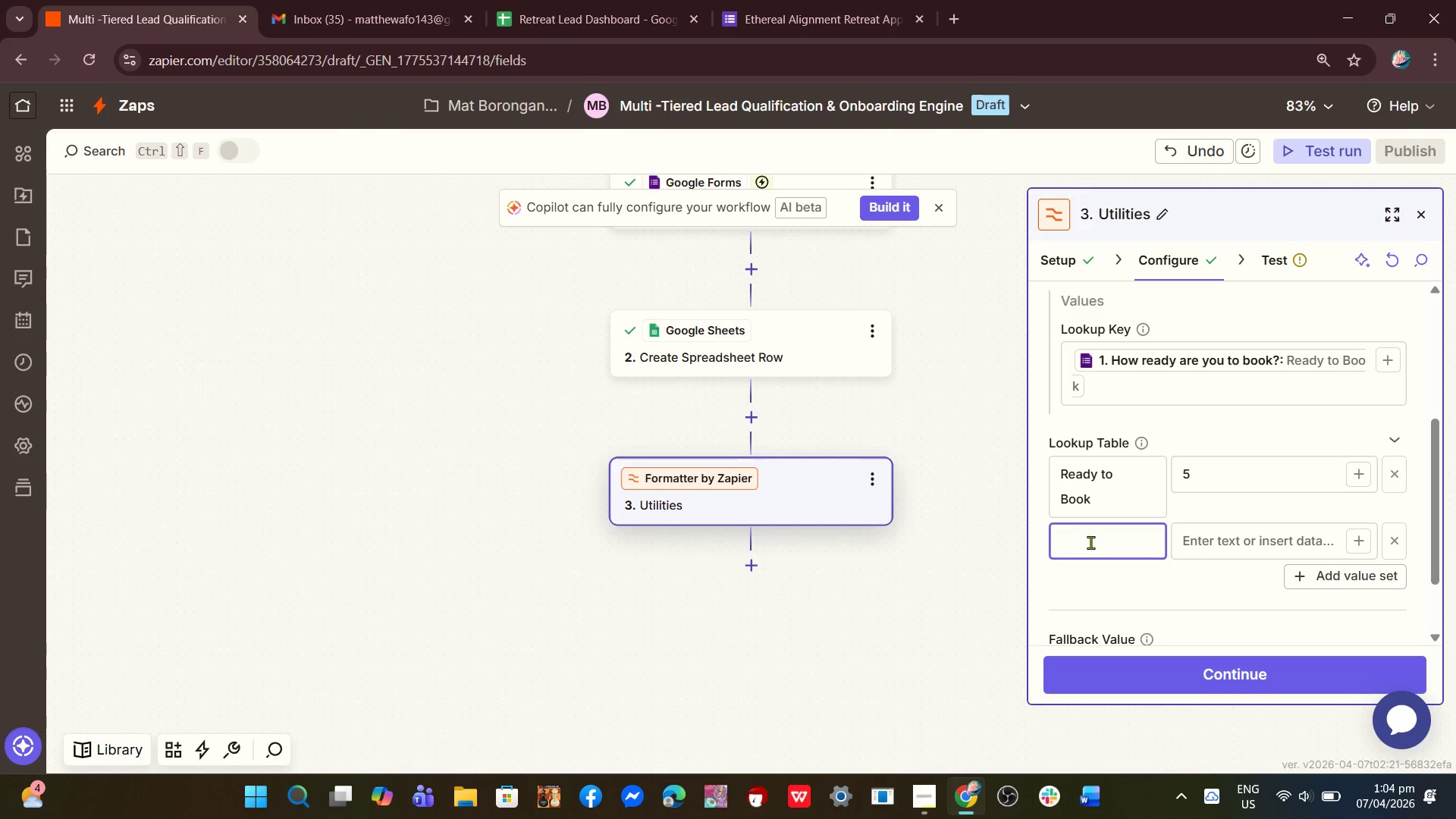 
type(Interested)
 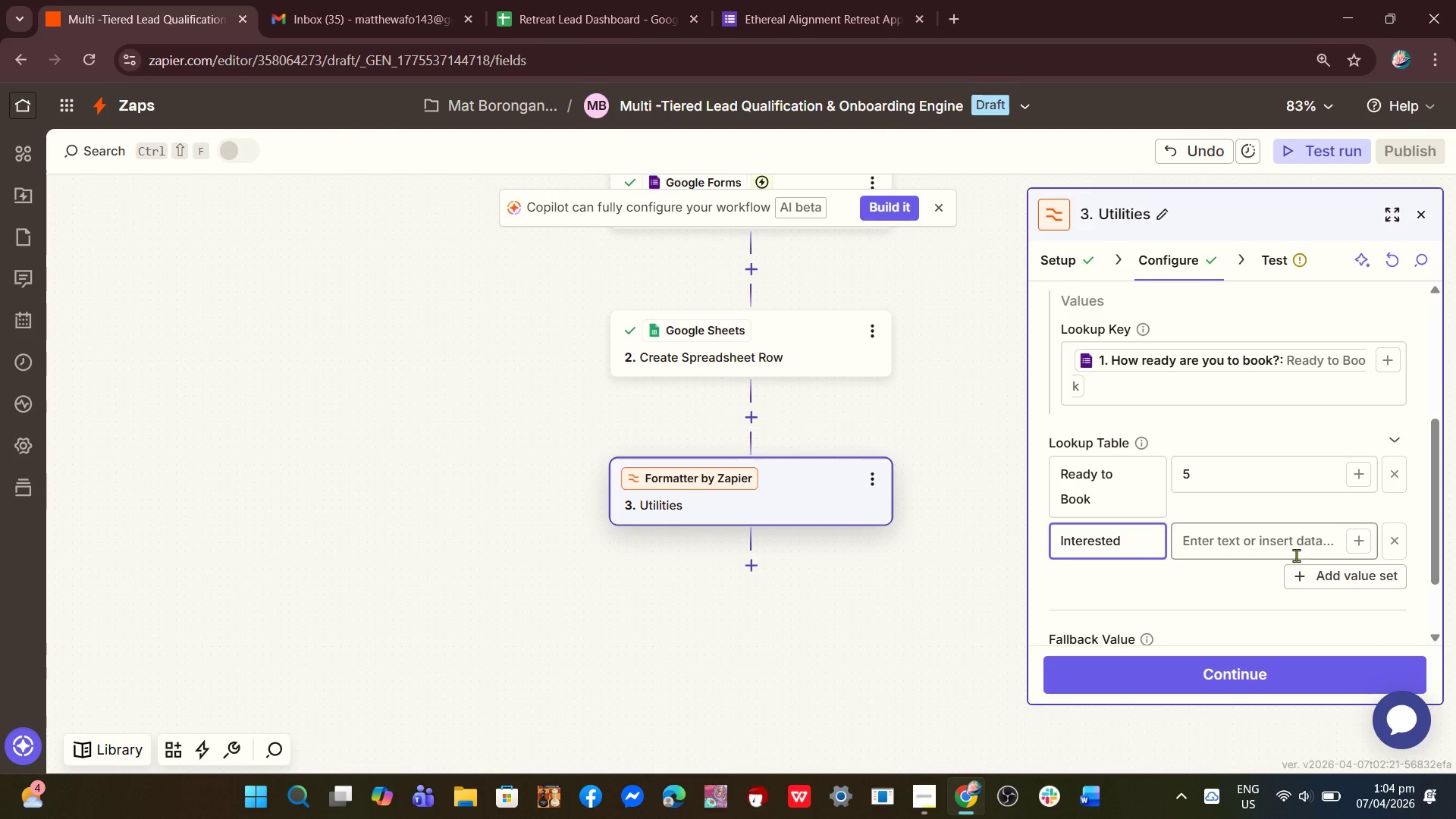 
left_click([1266, 544])
 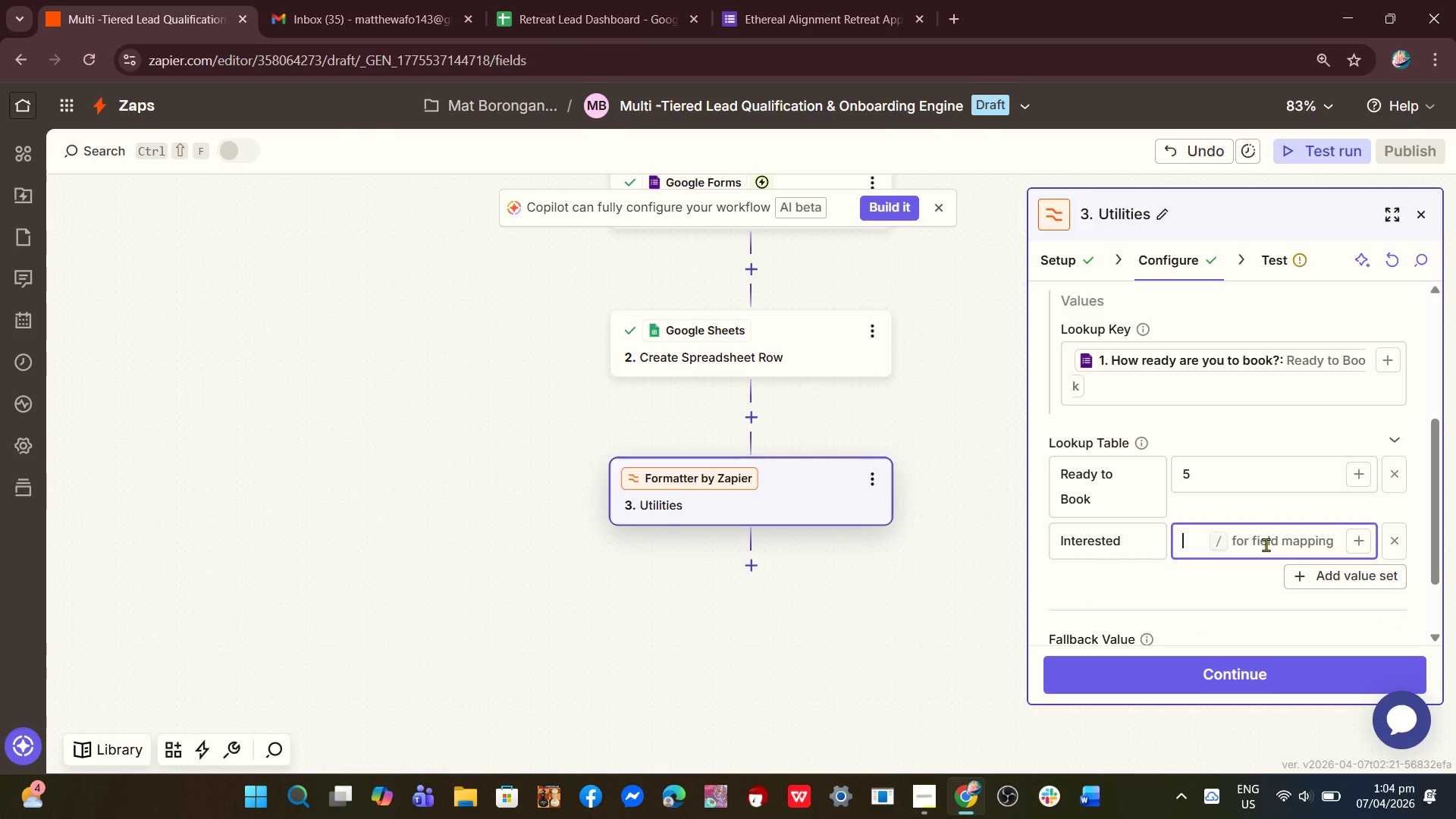 
key(PageDown)
 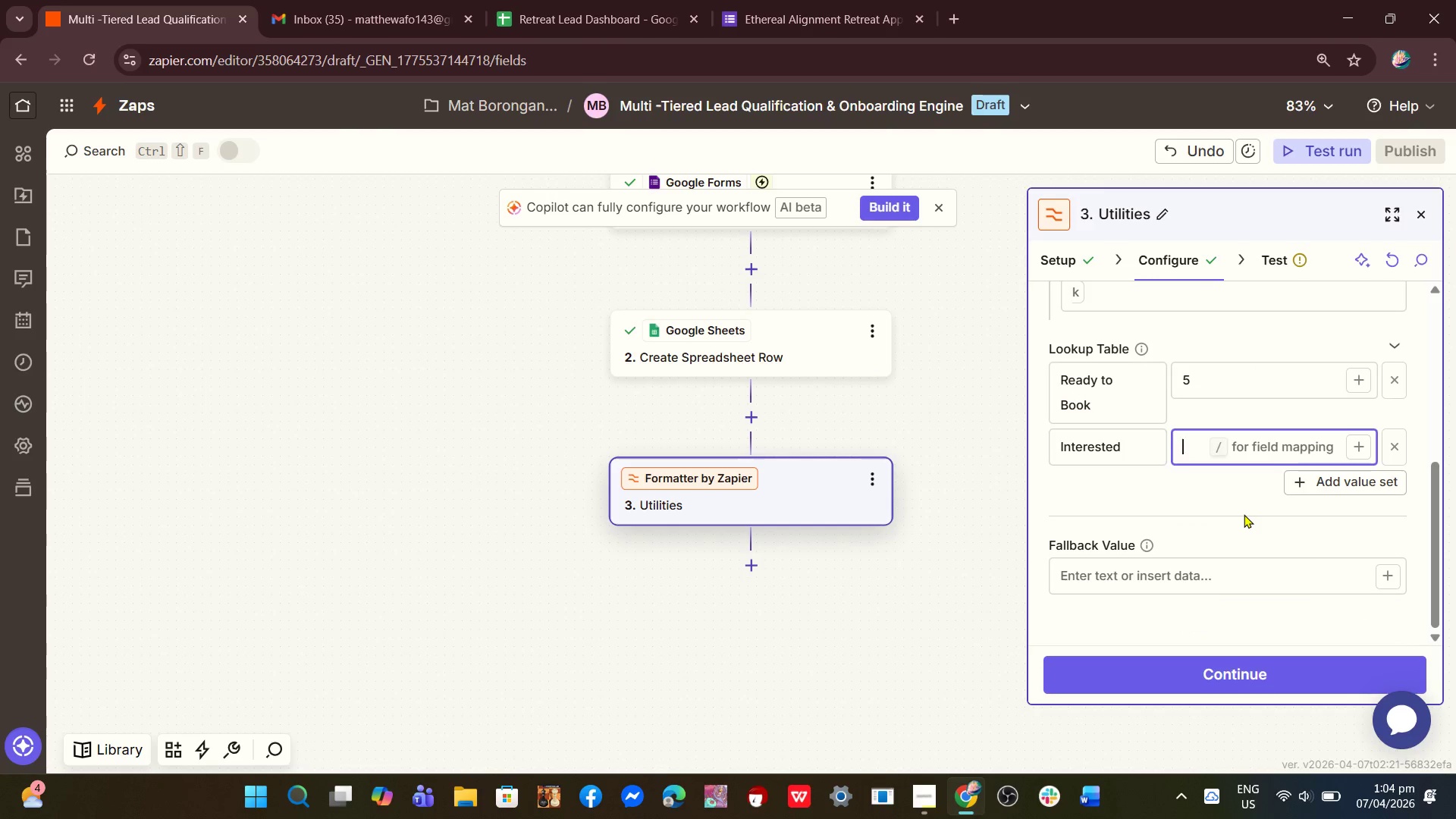 
key(3)
 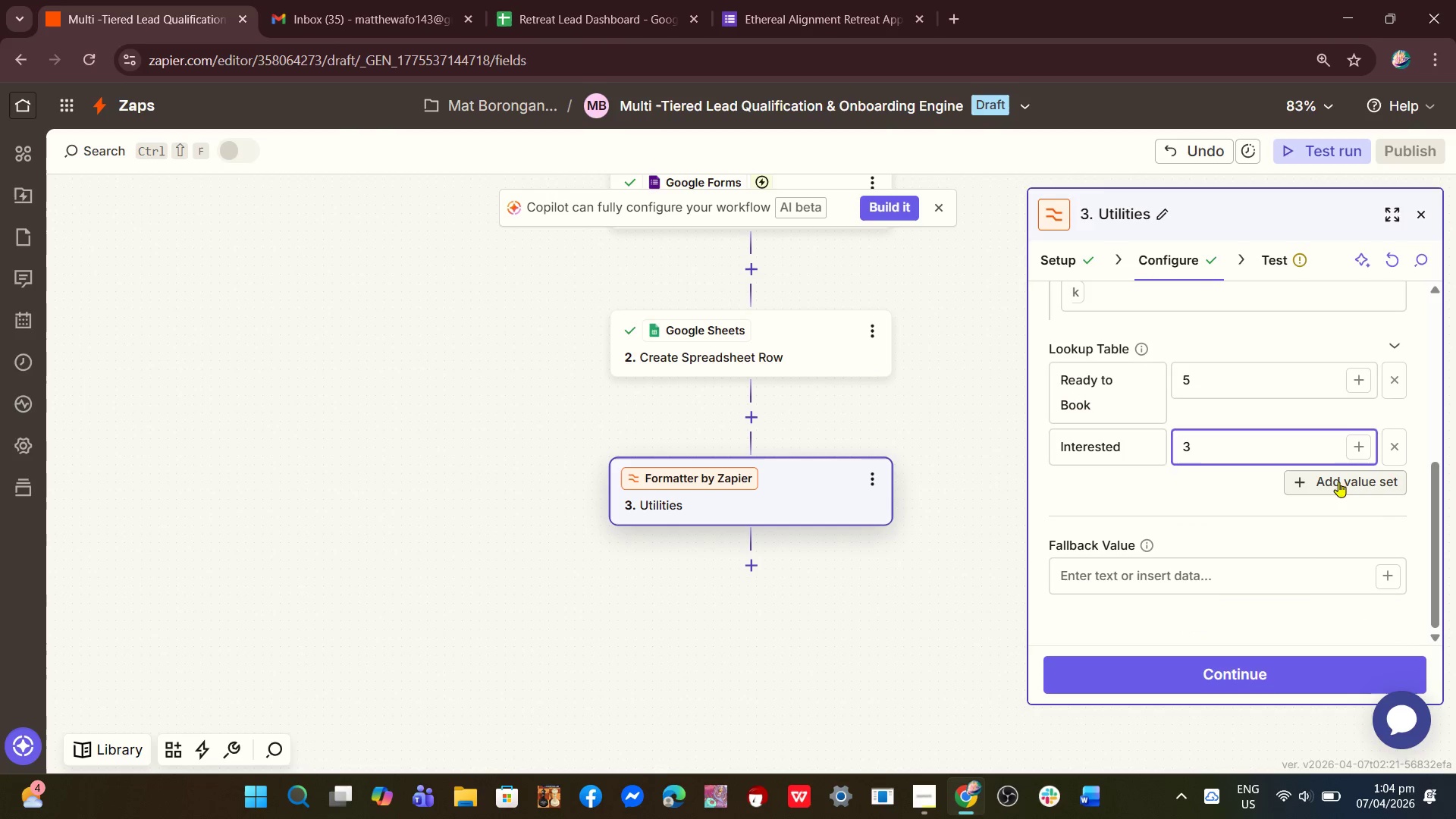 
left_click_drag(start_coordinate=[1338, 482], to_coordinate=[1338, 490])
 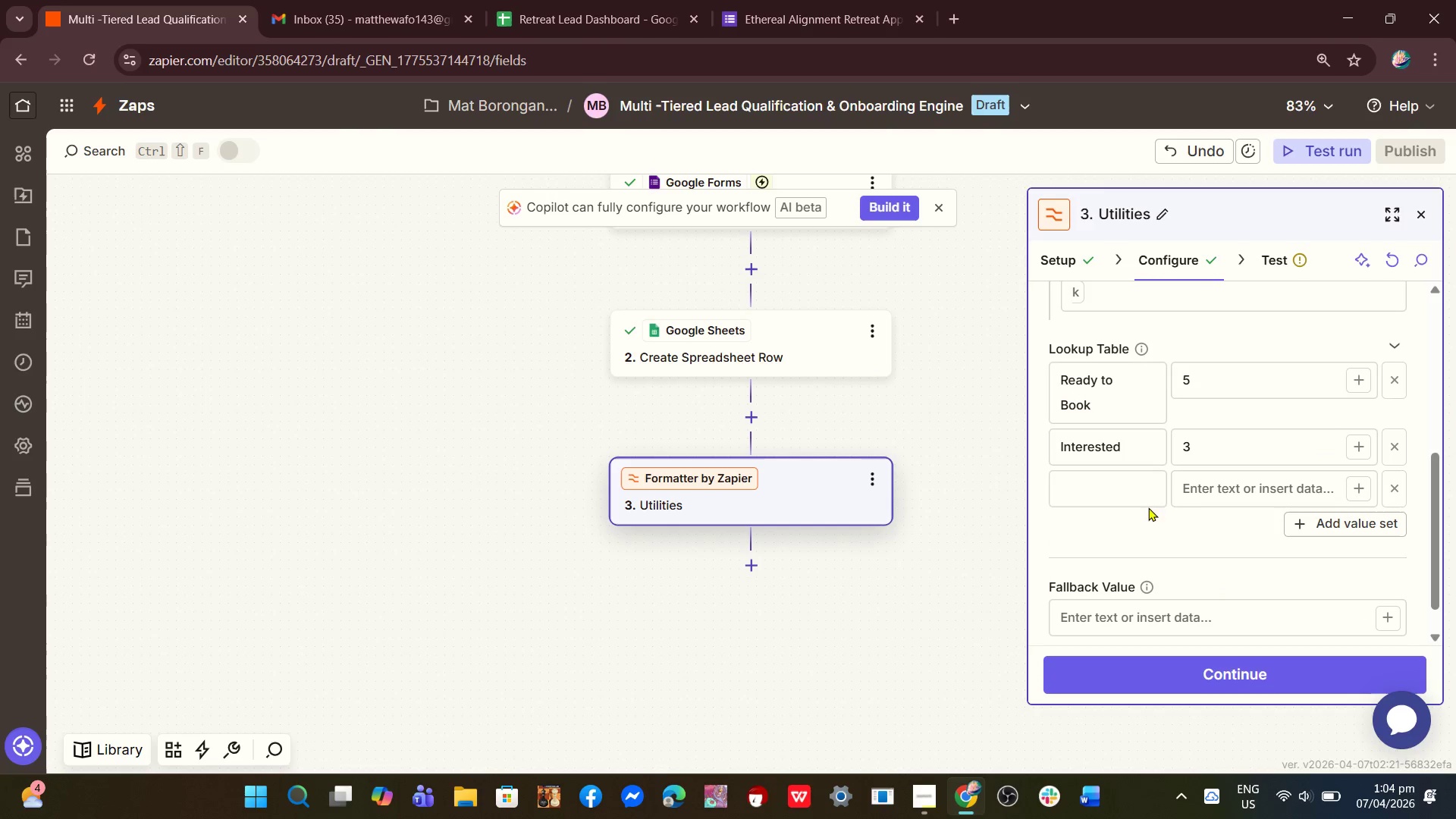 
left_click([1141, 506])
 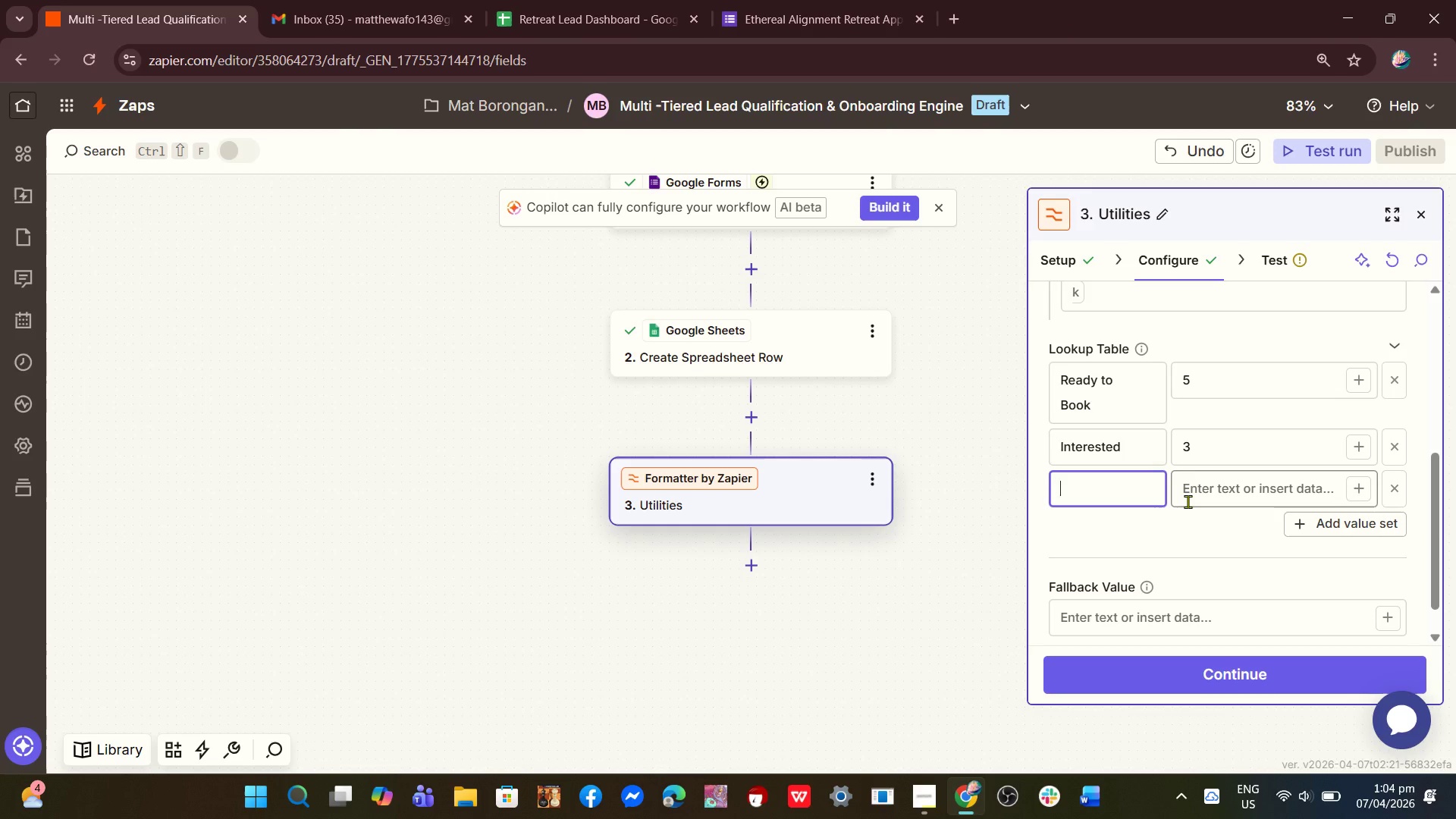 
type(Just exploreing)
key(Backspace)
key(Backspace)
key(Backspace)
key(Backspace)
type(ing)
 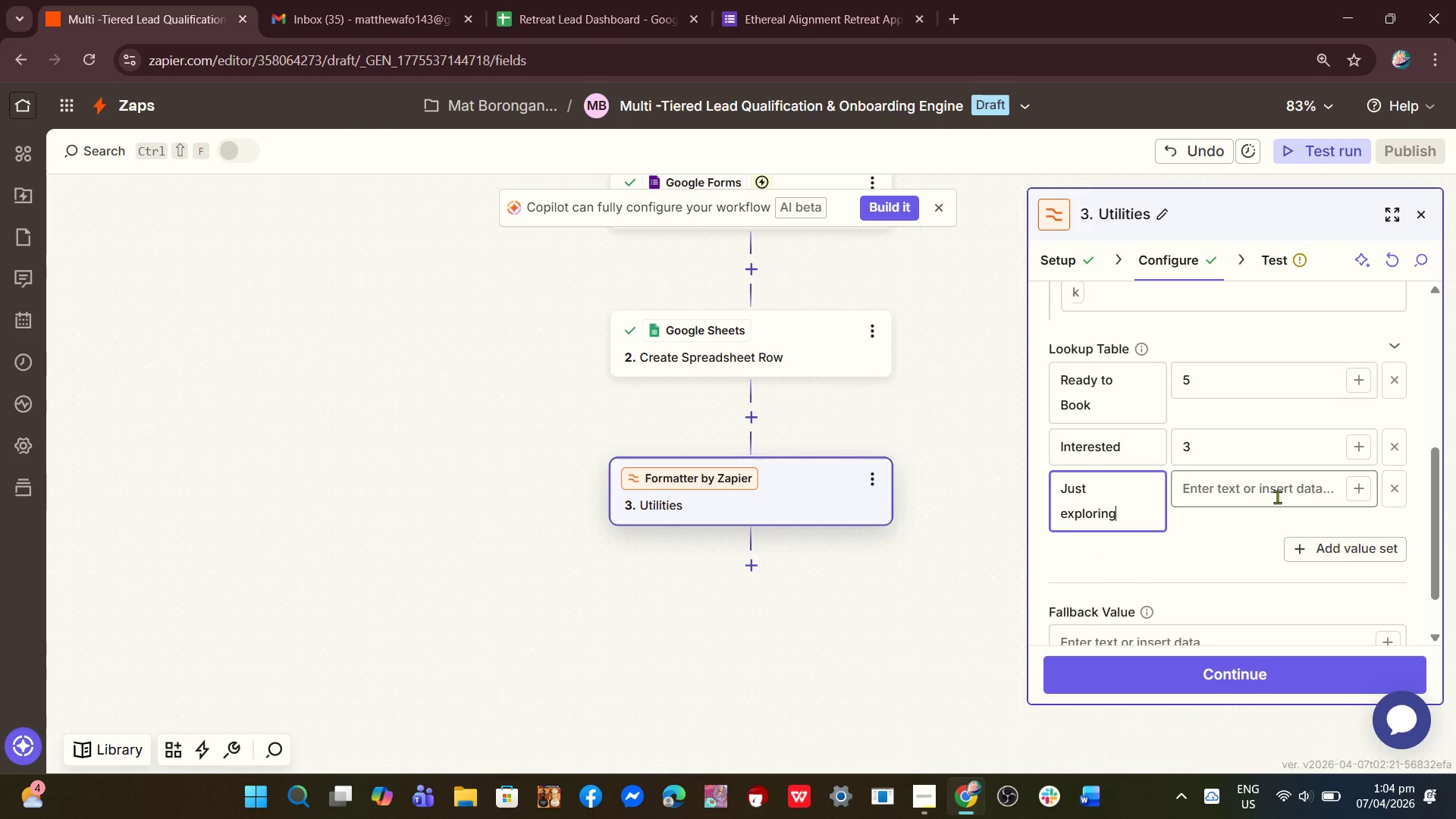 
left_click([1274, 497])
 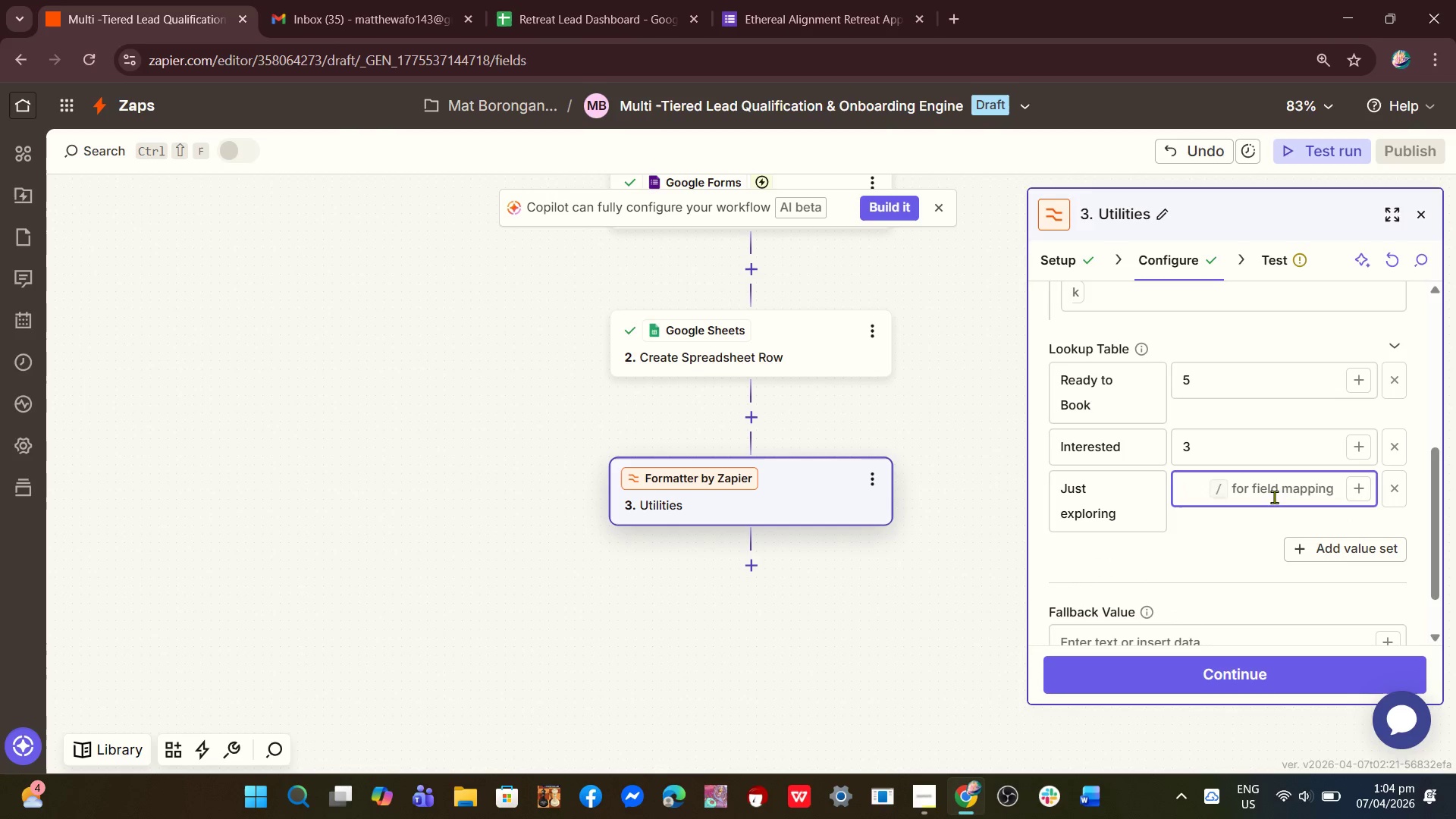 
key(1)
 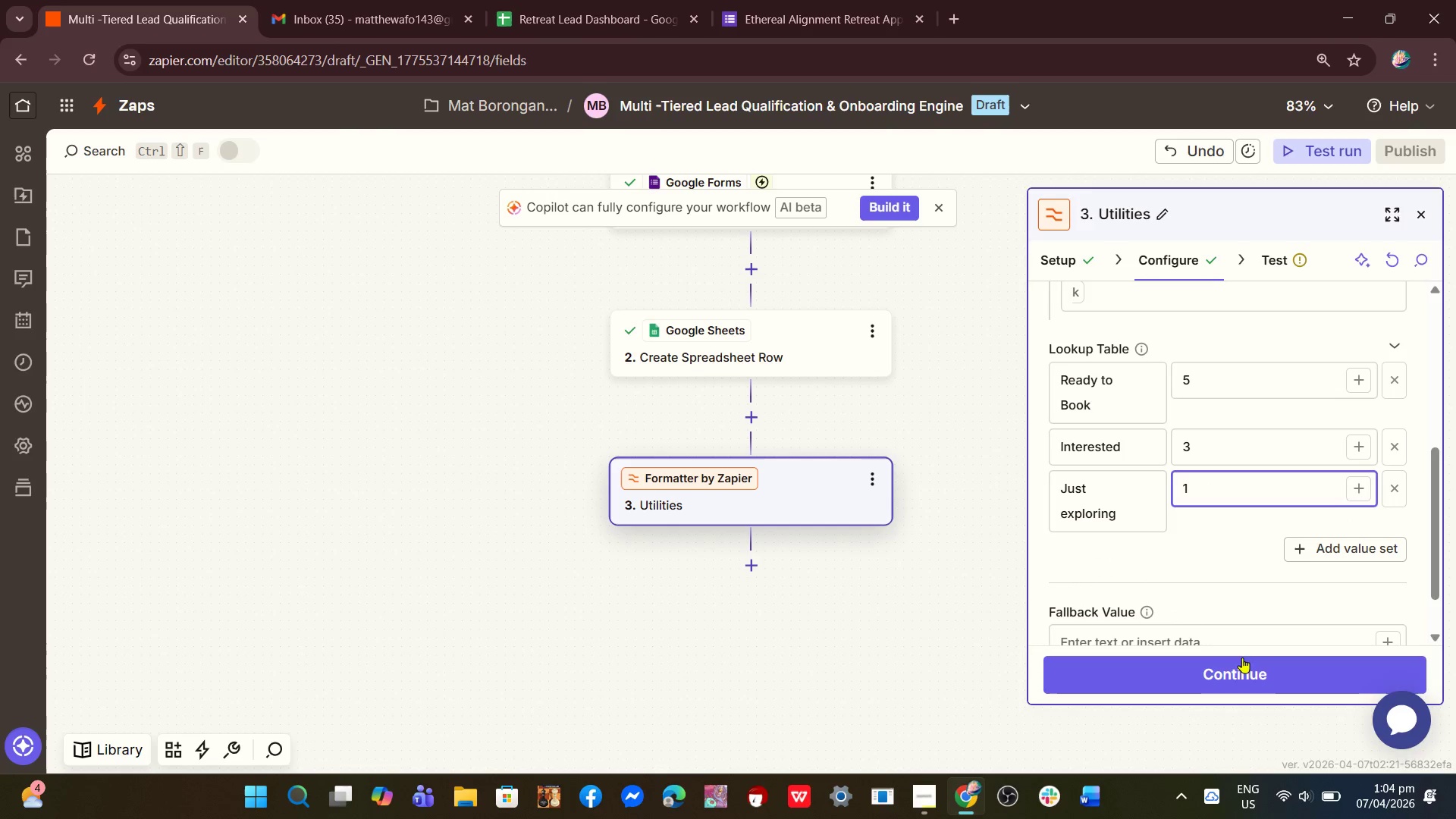 
left_click([1239, 671])
 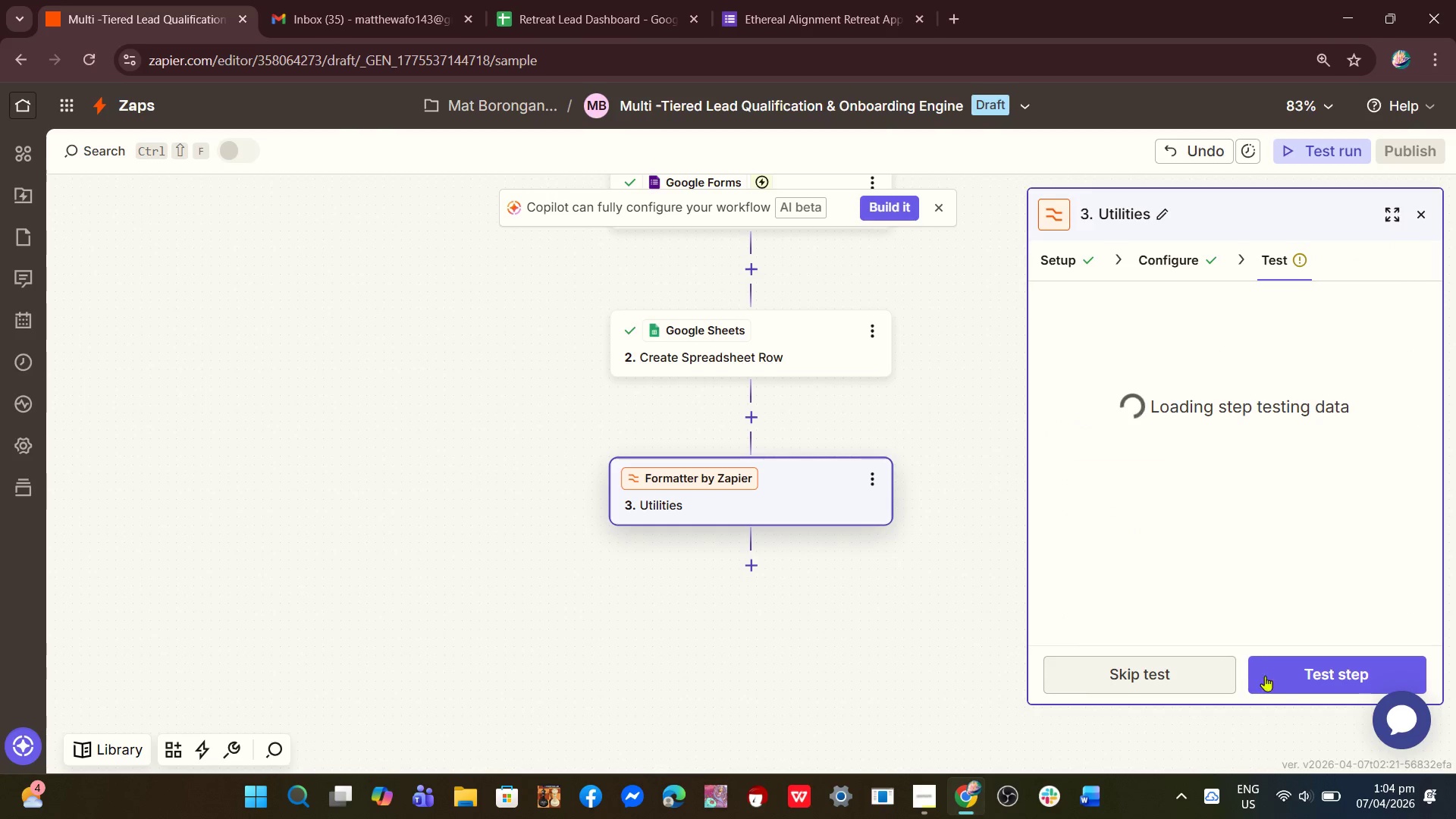 
left_click([1311, 669])
 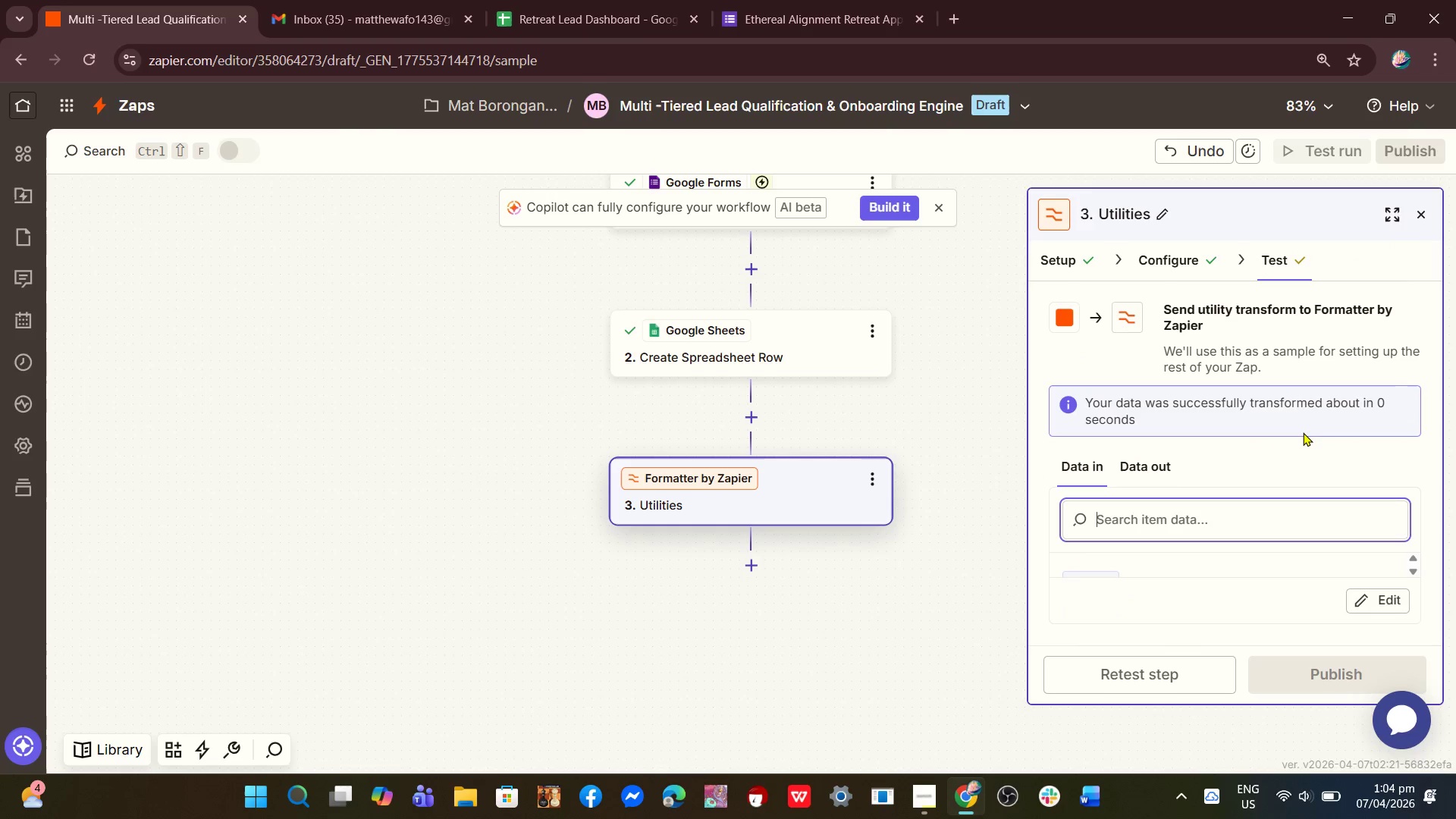 
scroll: coordinate [1303, 428], scroll_direction: down, amount: 1.0
 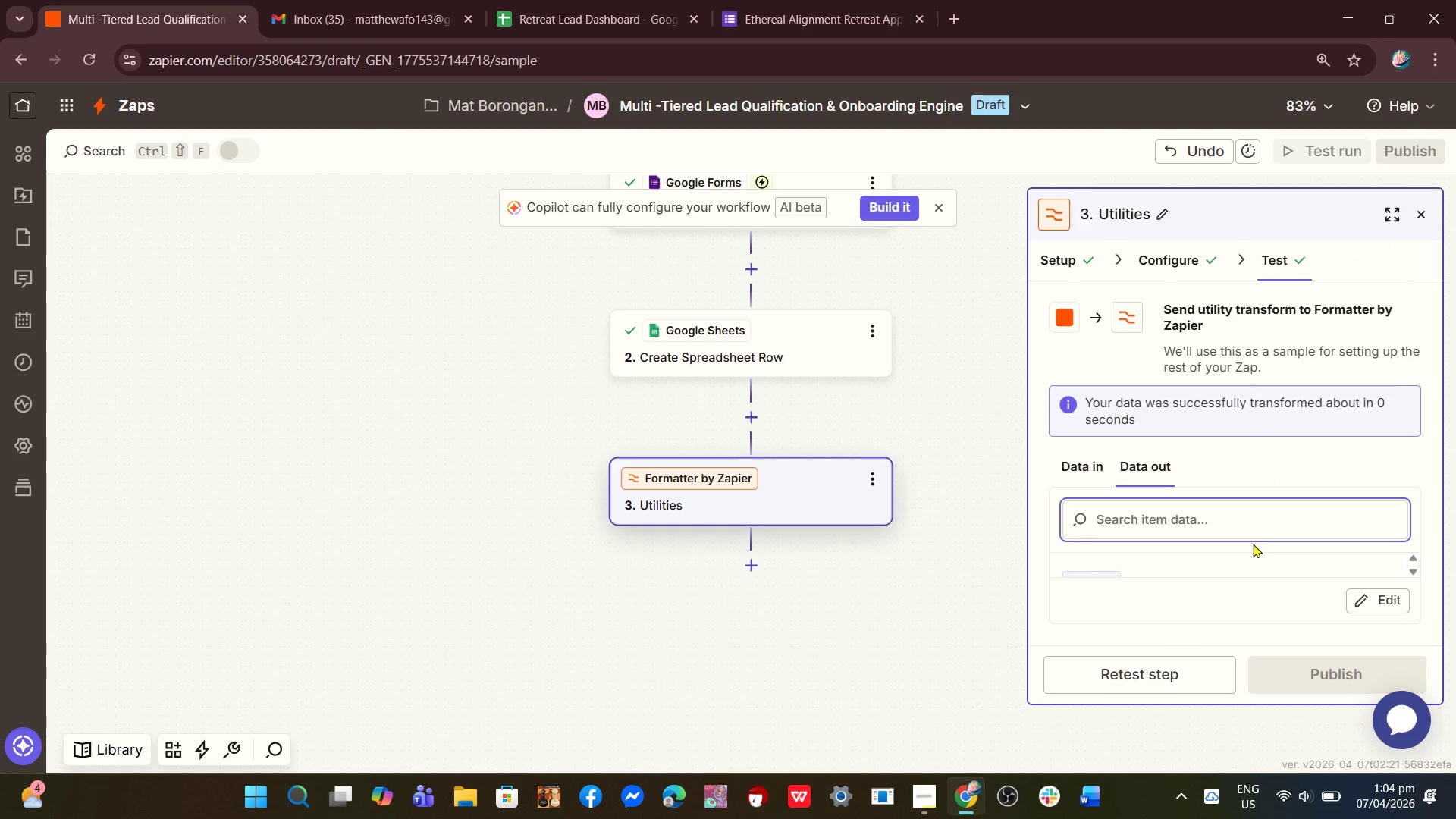 
left_click([1238, 563])
 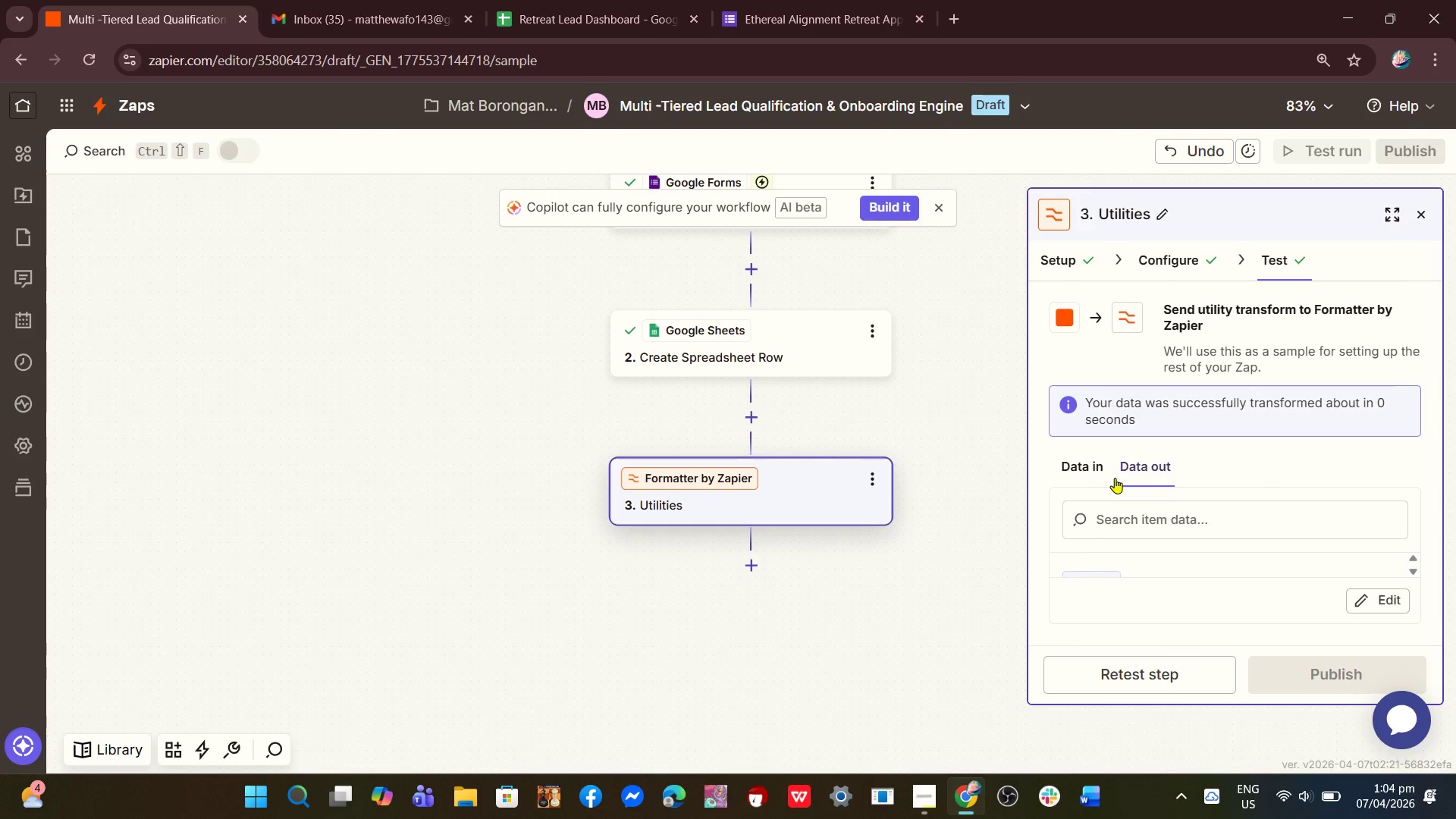 
left_click([1100, 470])
 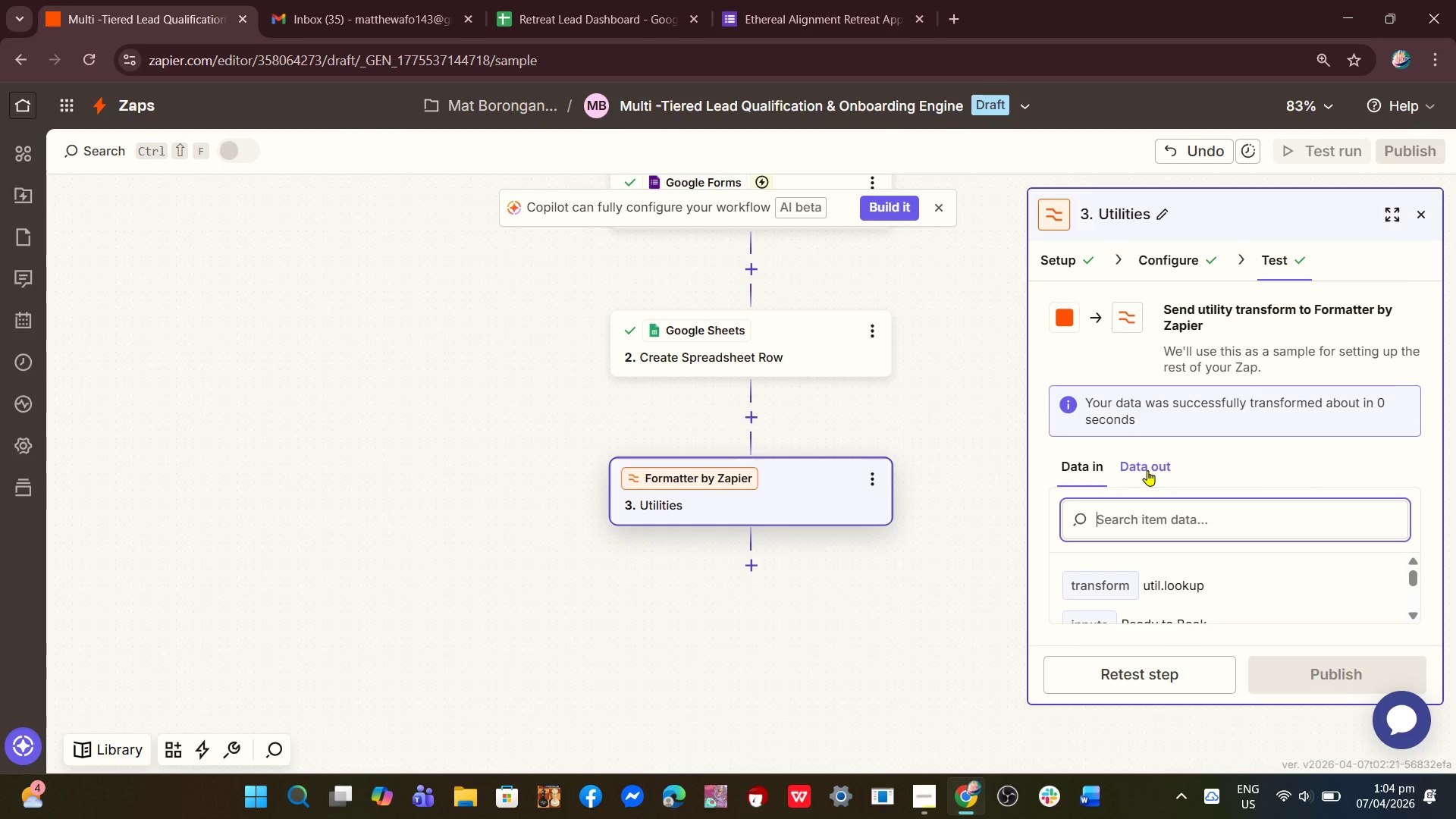 
left_click([1147, 470])
 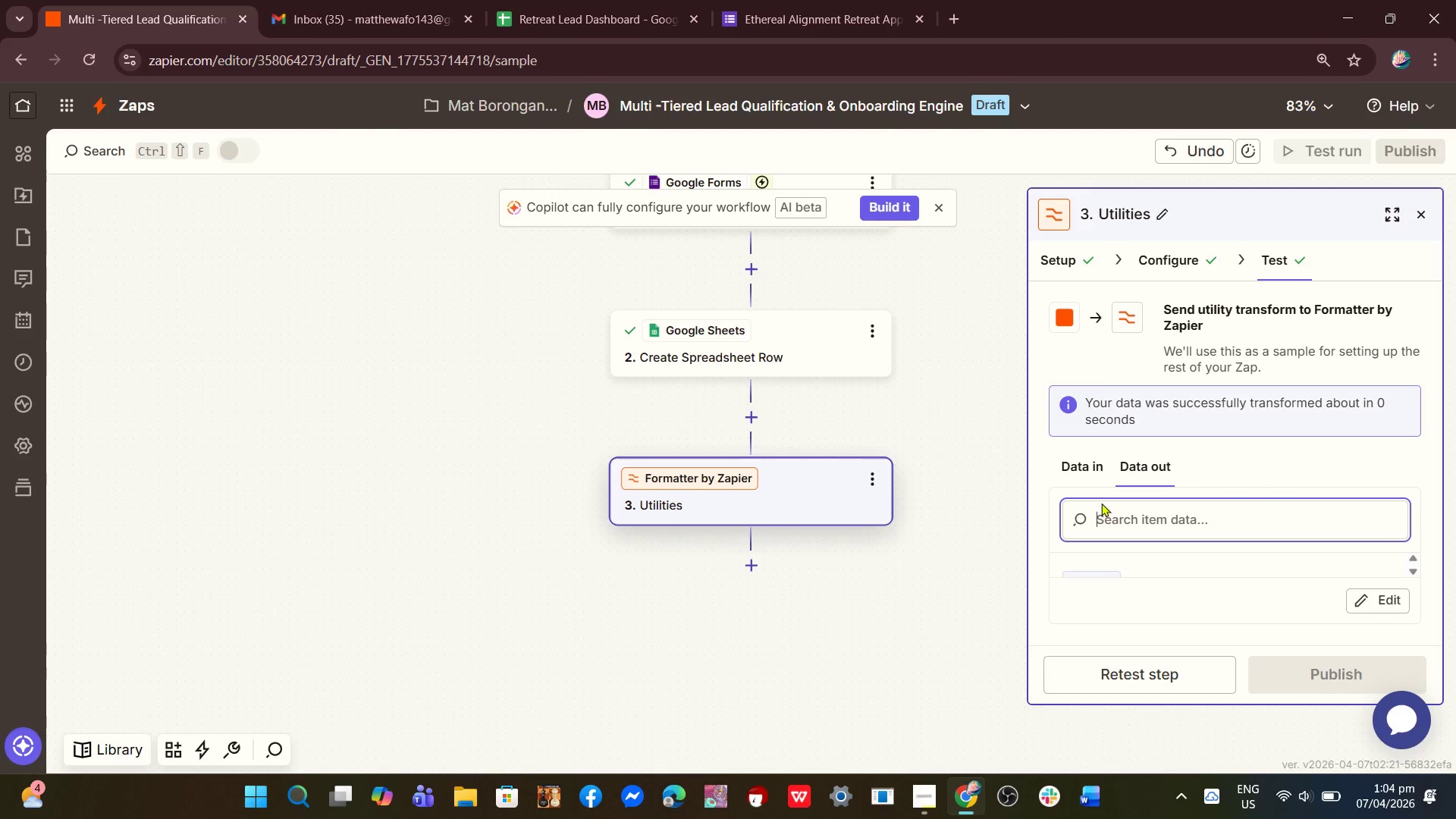 
wait(11.47)
 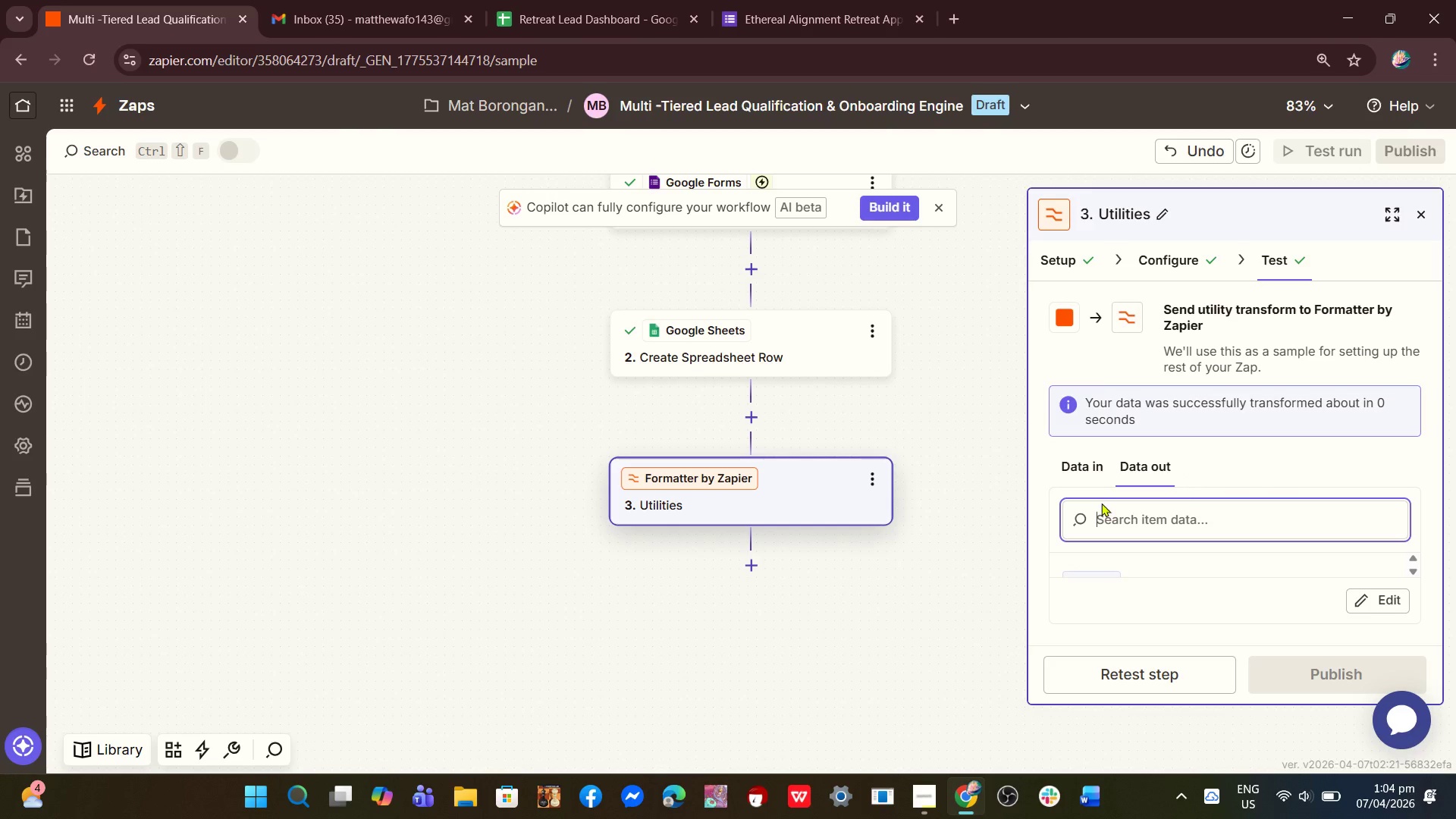 
left_click([1084, 475])
 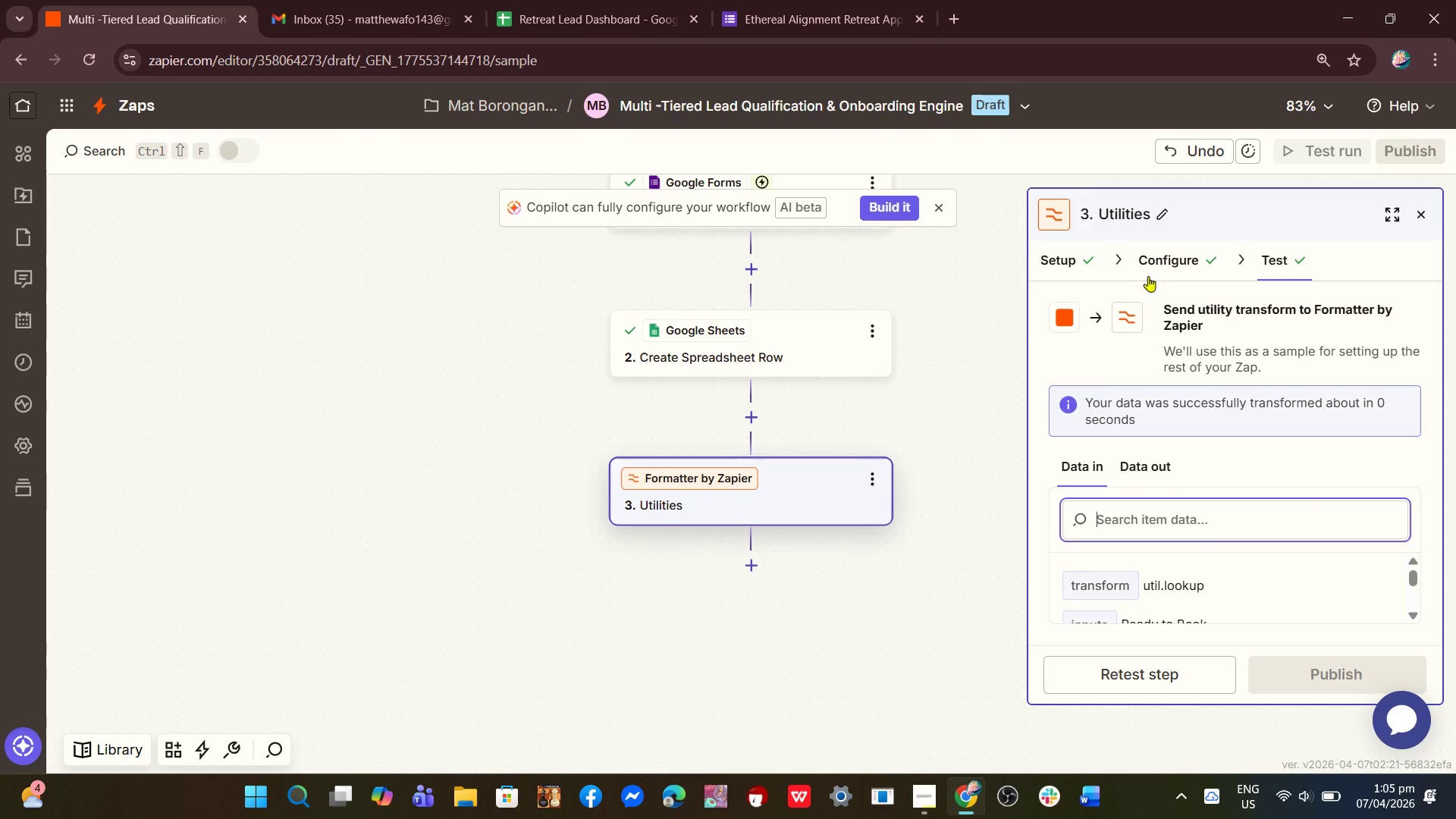 
left_click([1153, 268])
 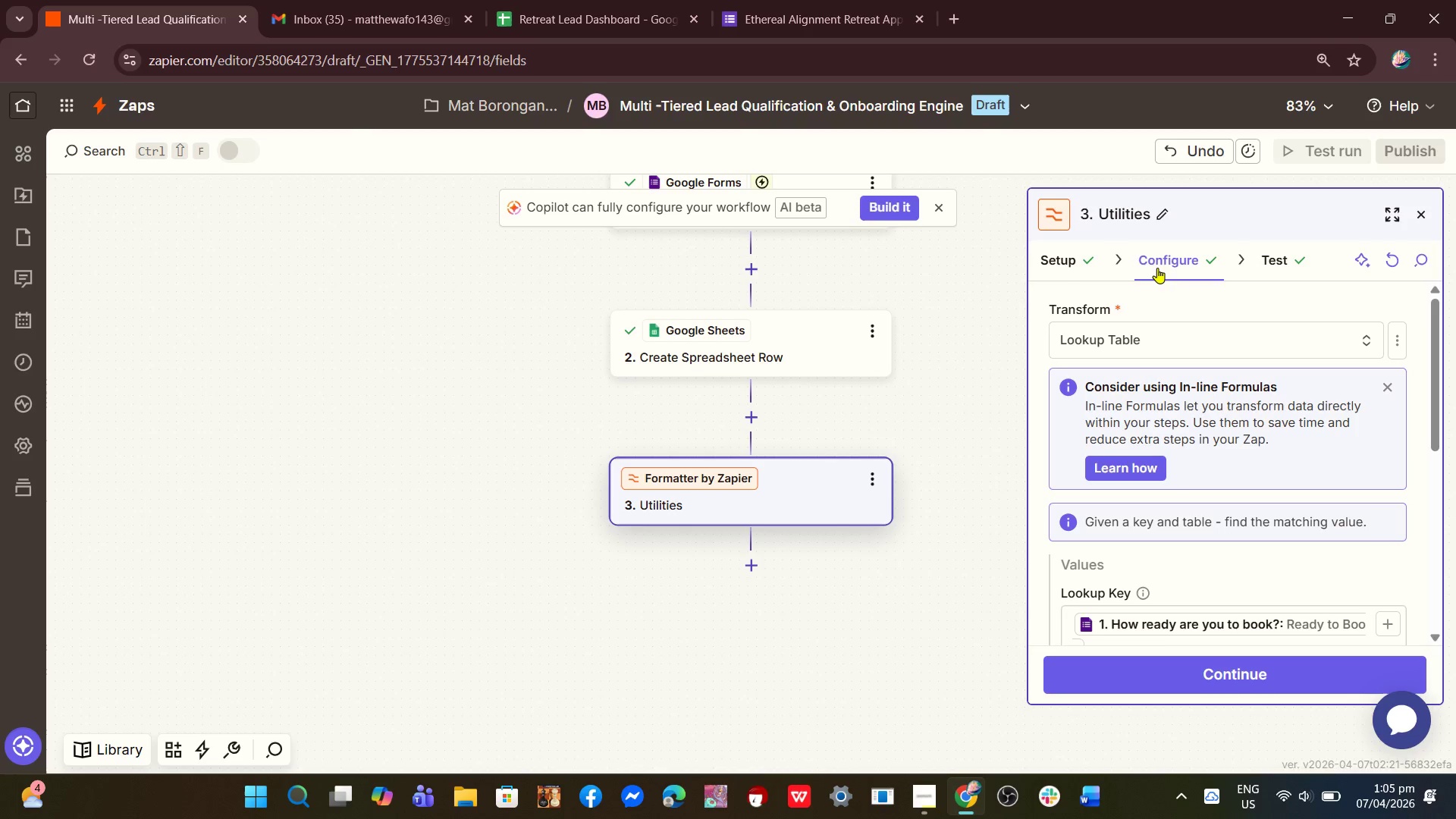 
mouse_move([1241, 277])
 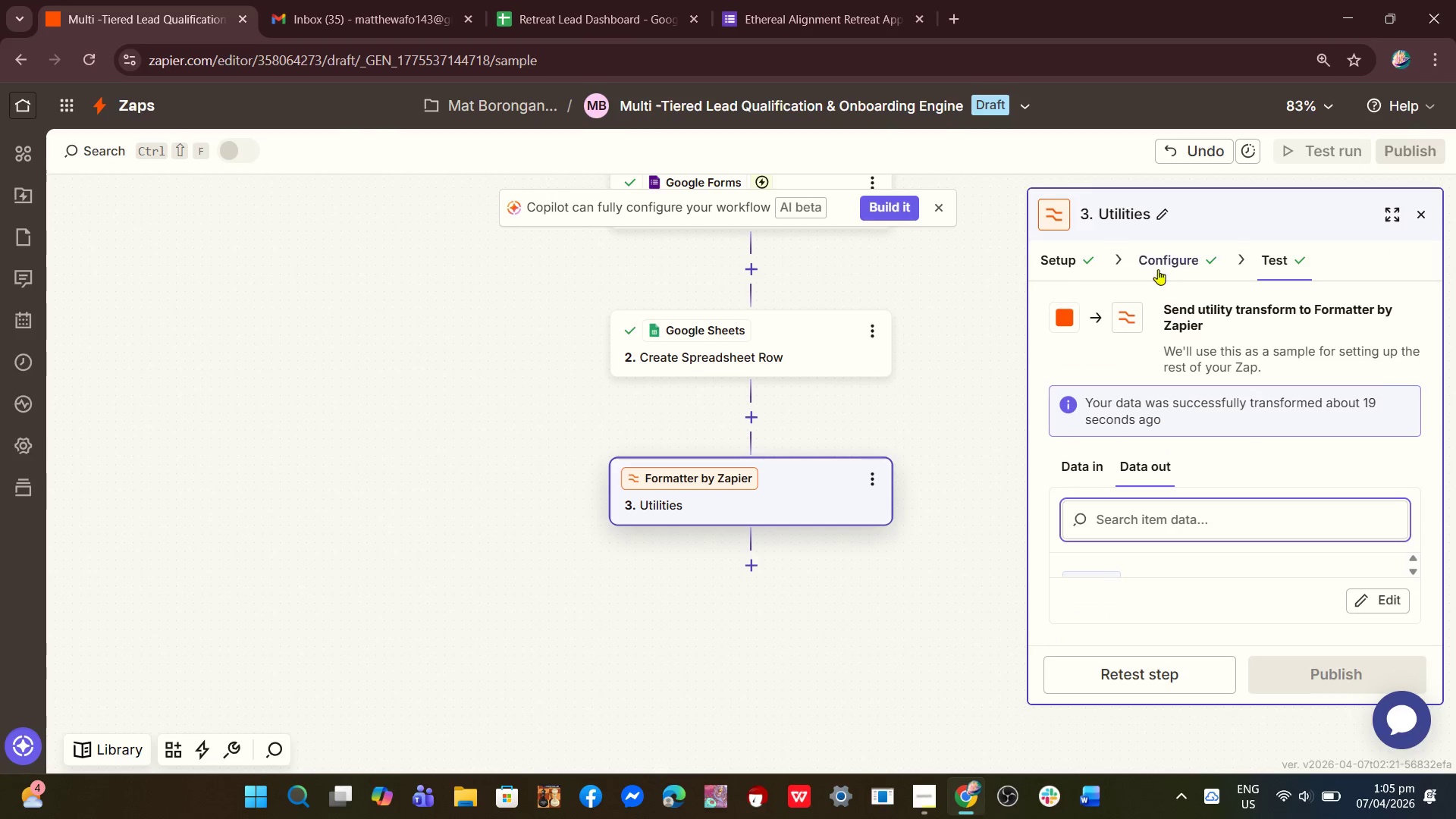 
left_click([1158, 269])
 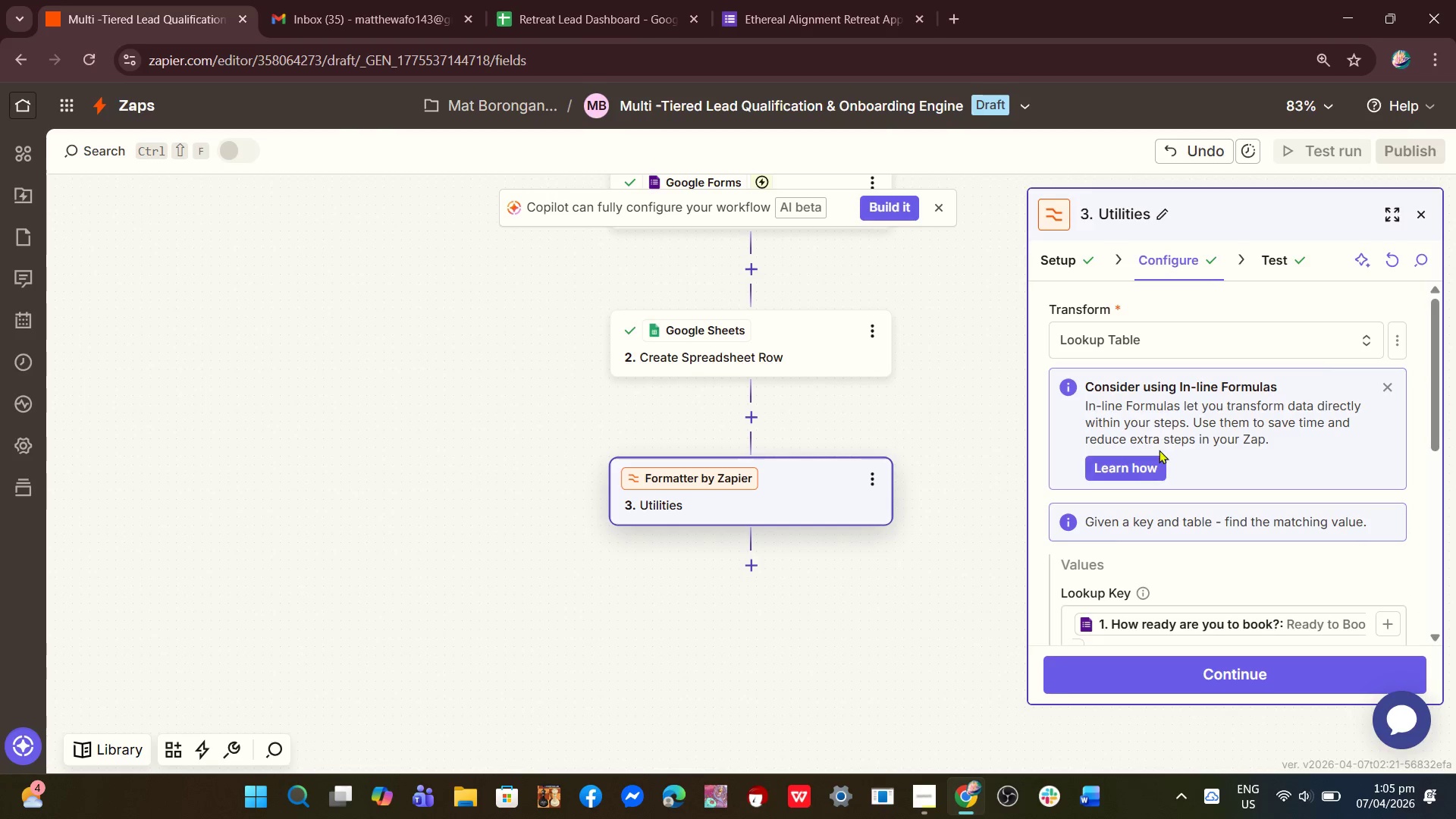 
scroll: coordinate [1164, 468], scroll_direction: down, amount: 3.0
 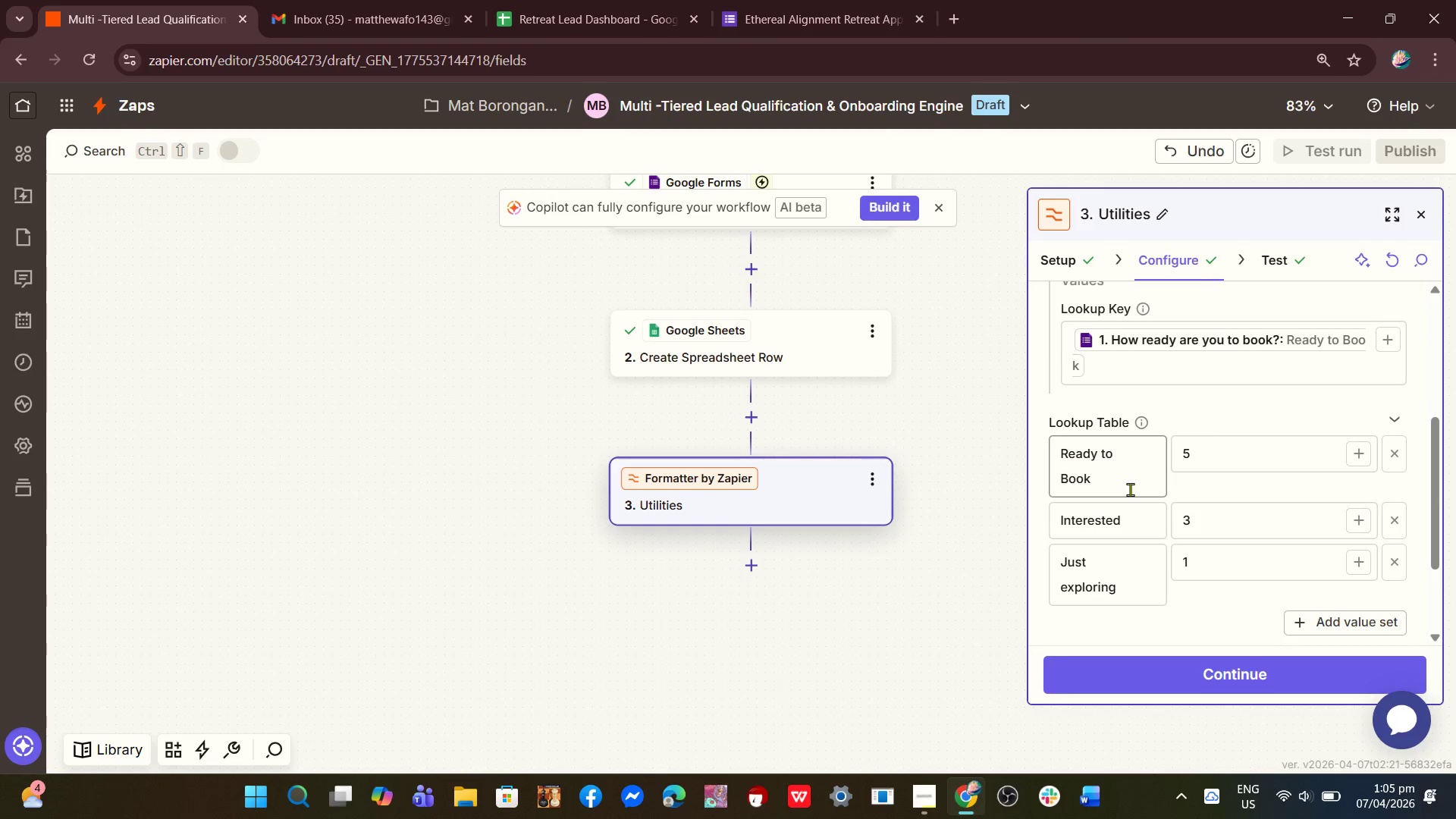 
left_click_drag(start_coordinate=[1124, 487], to_coordinate=[1034, 450])
 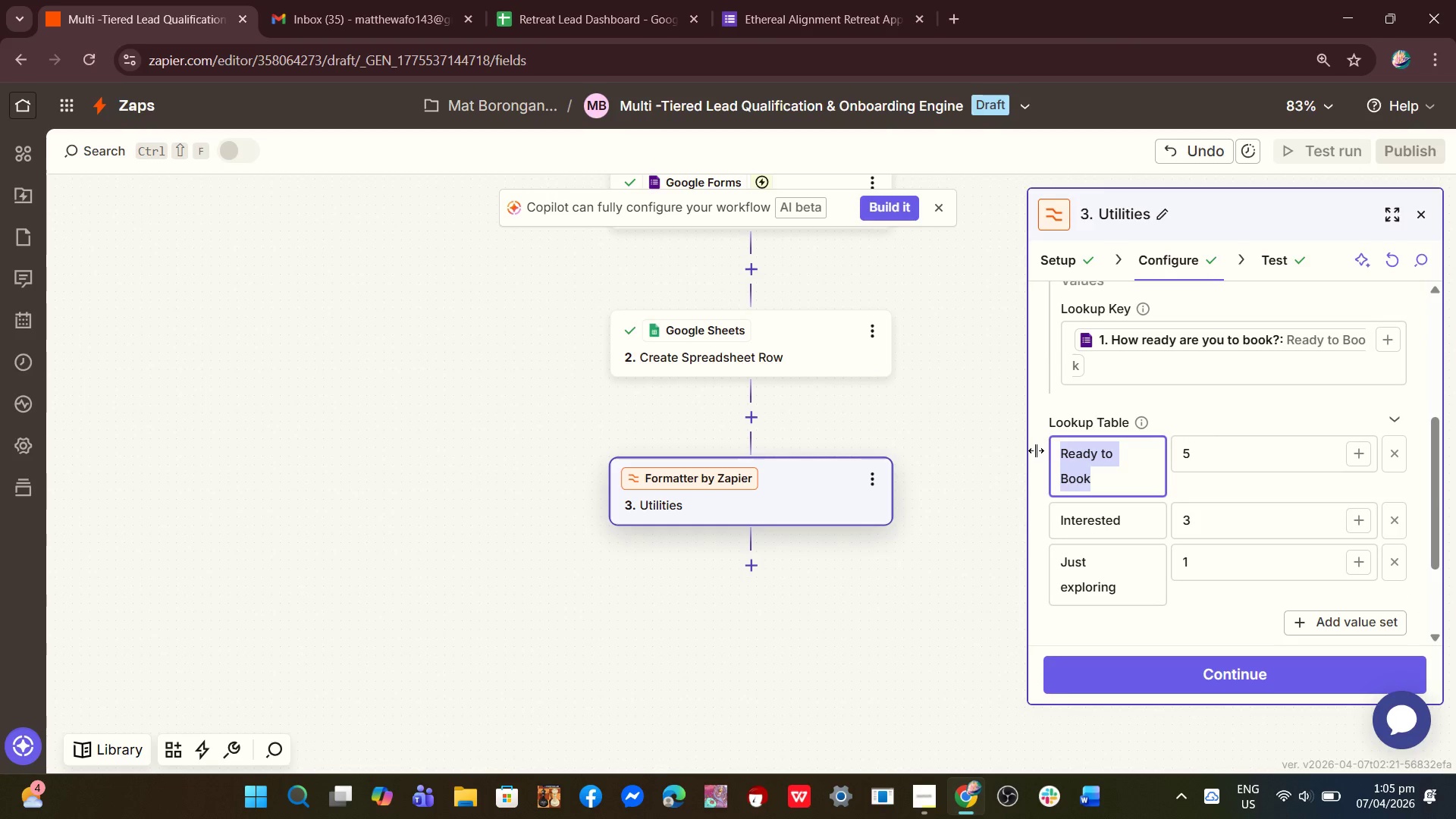 
type(531)
 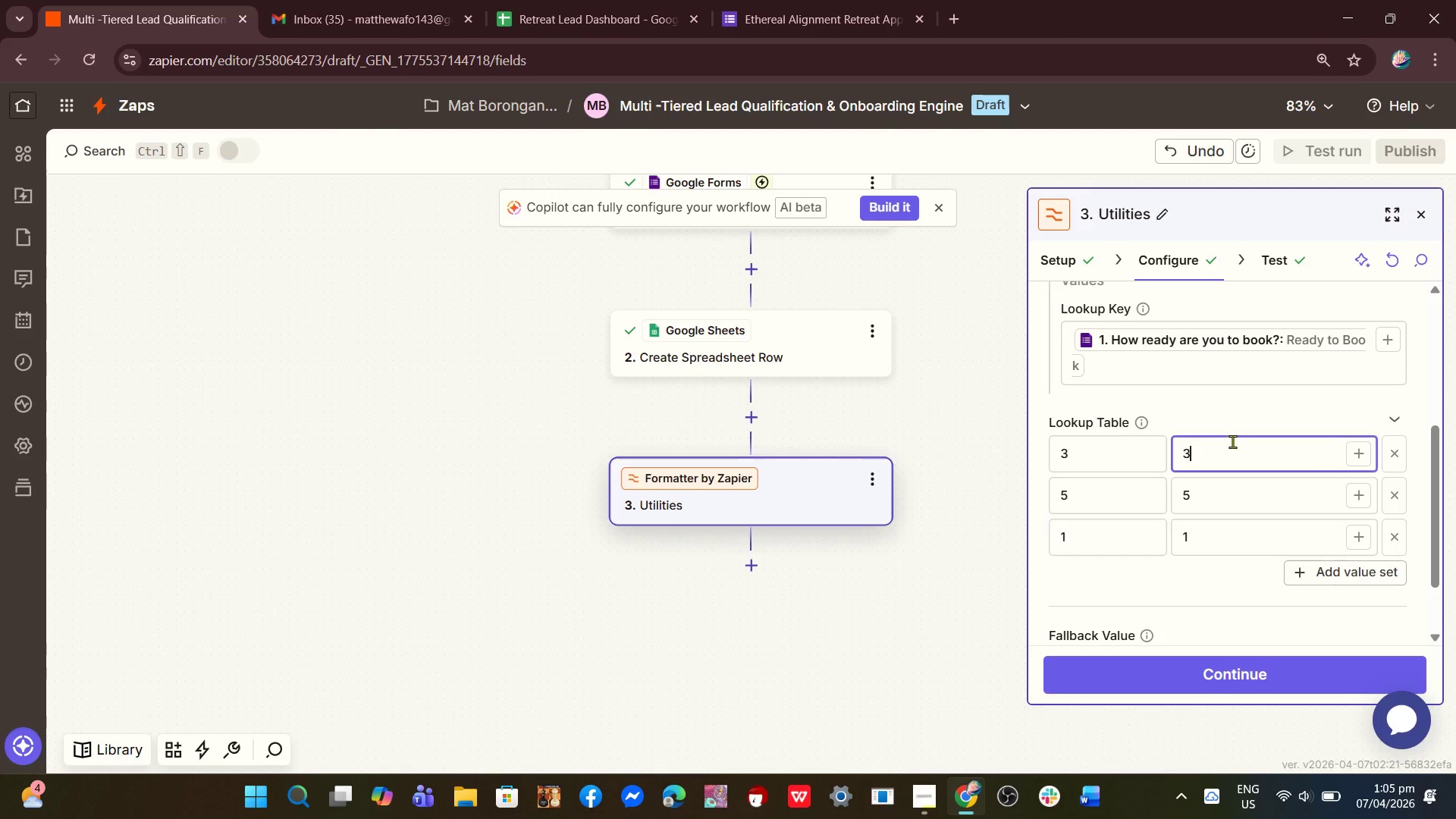 
left_click_drag(start_coordinate=[1135, 493], to_coordinate=[1012, 493])
 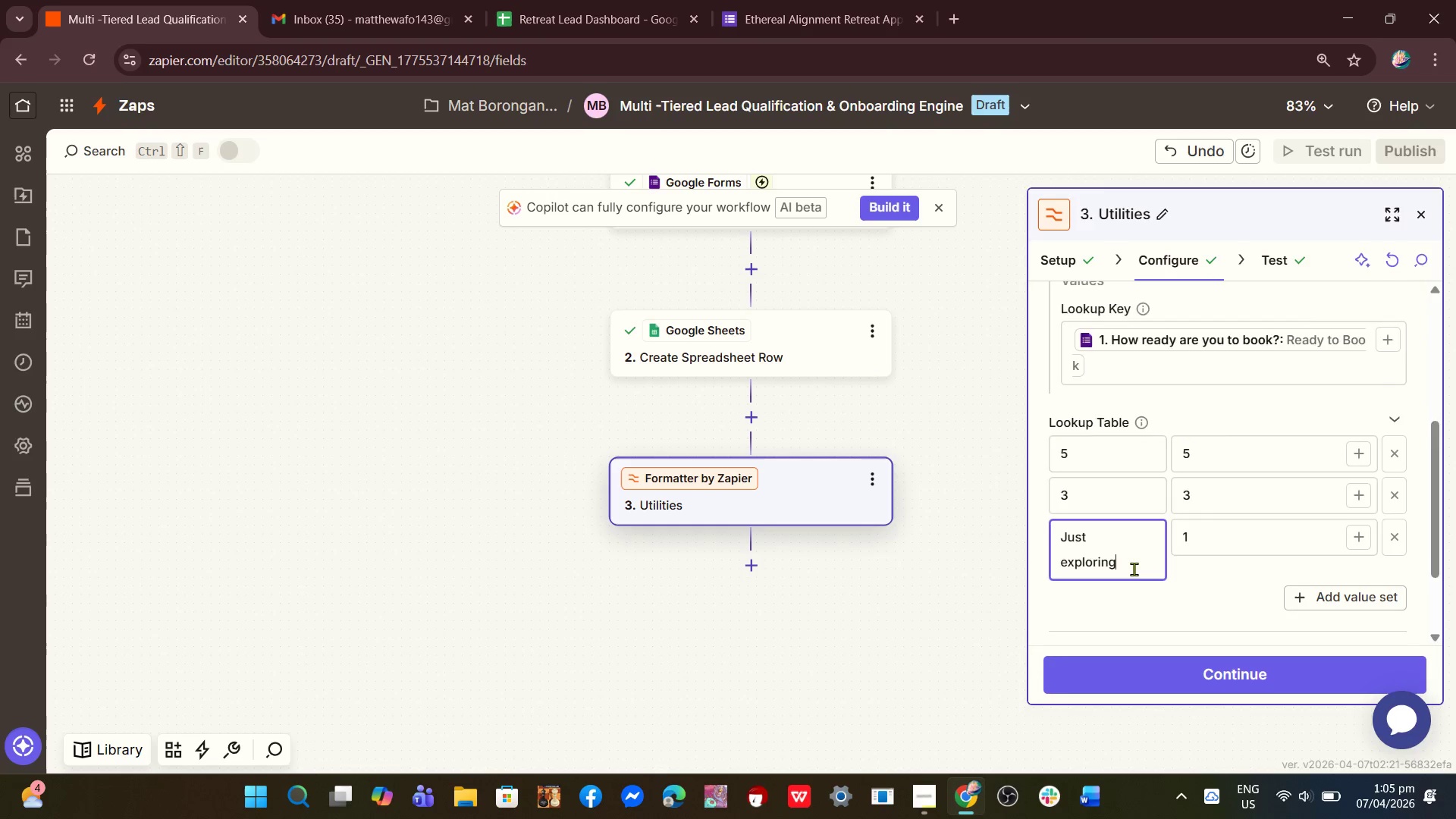 
left_click_drag(start_coordinate=[1132, 569], to_coordinate=[1056, 529])
 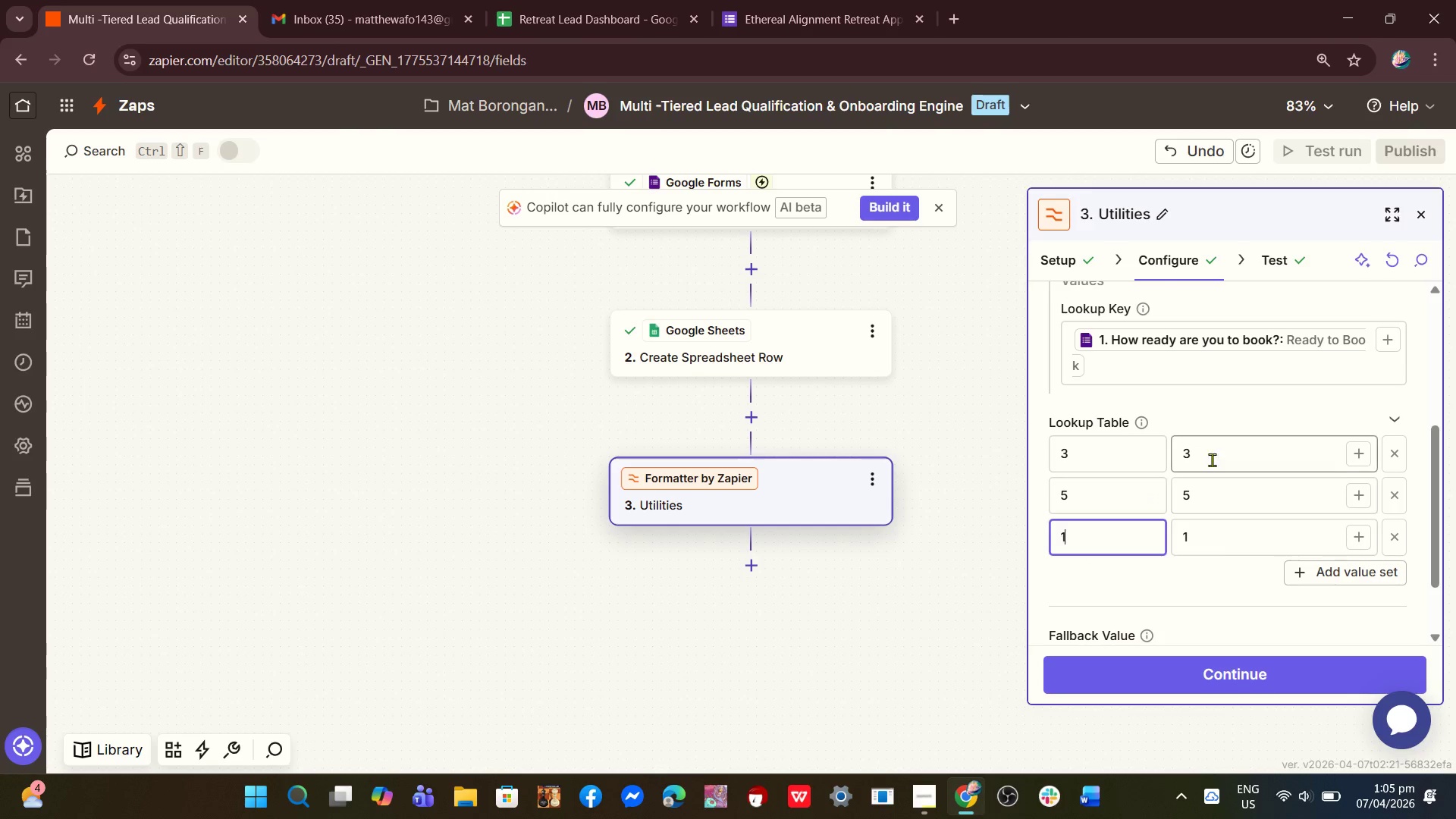 
left_click([1232, 441])
 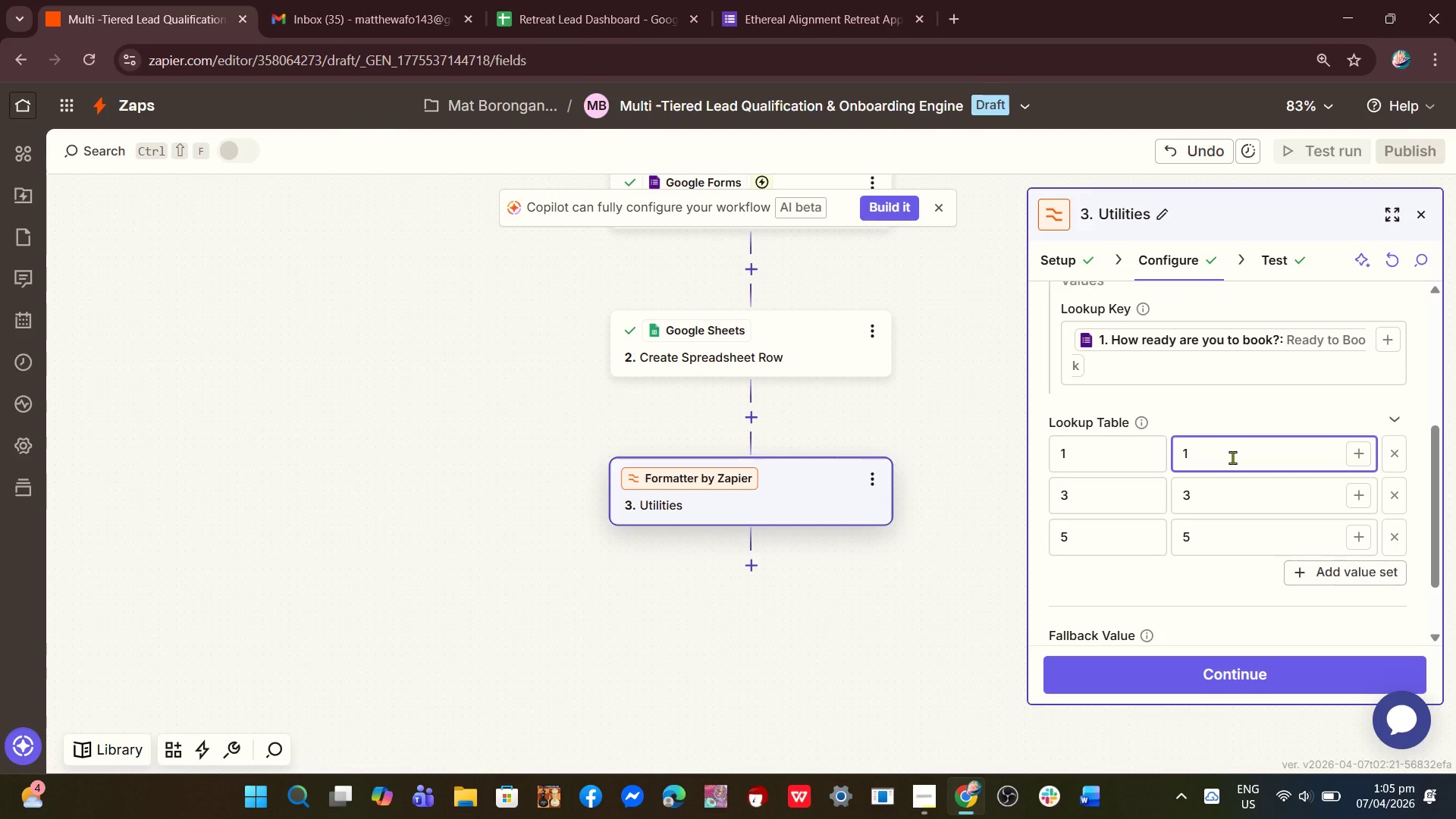 
left_click([1232, 457])
 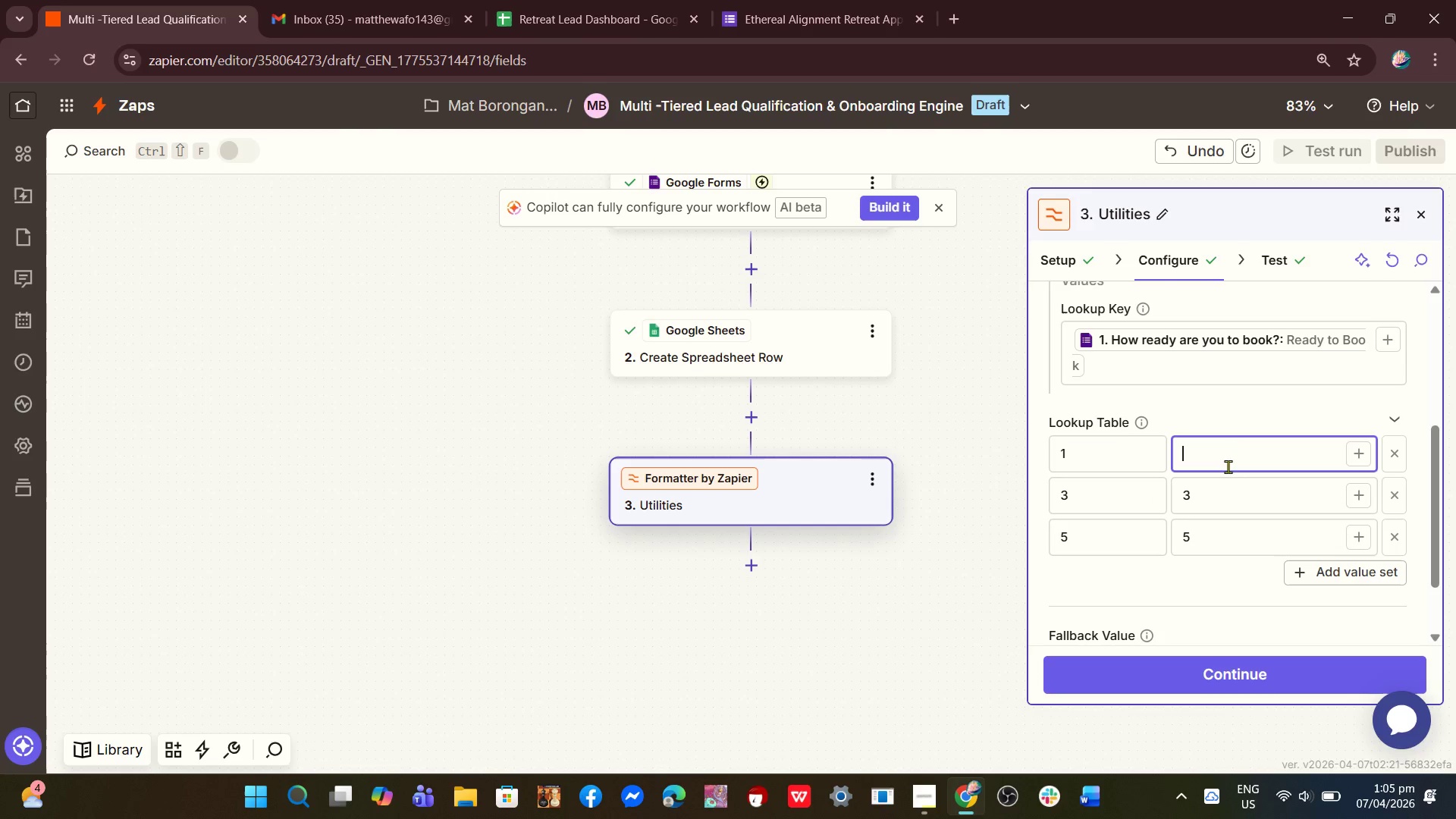 
key(Backspace)
 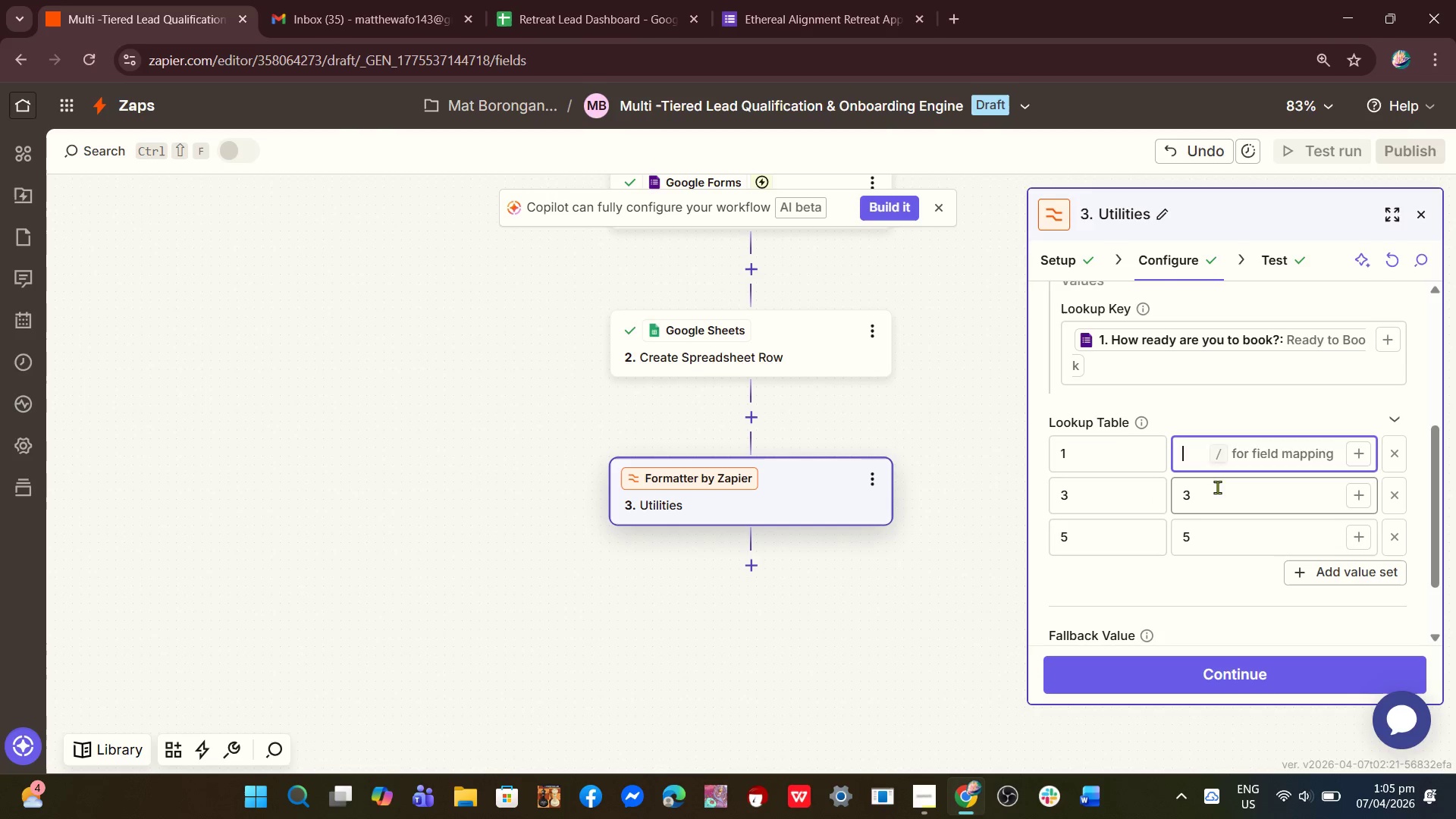 
left_click([1217, 487])
 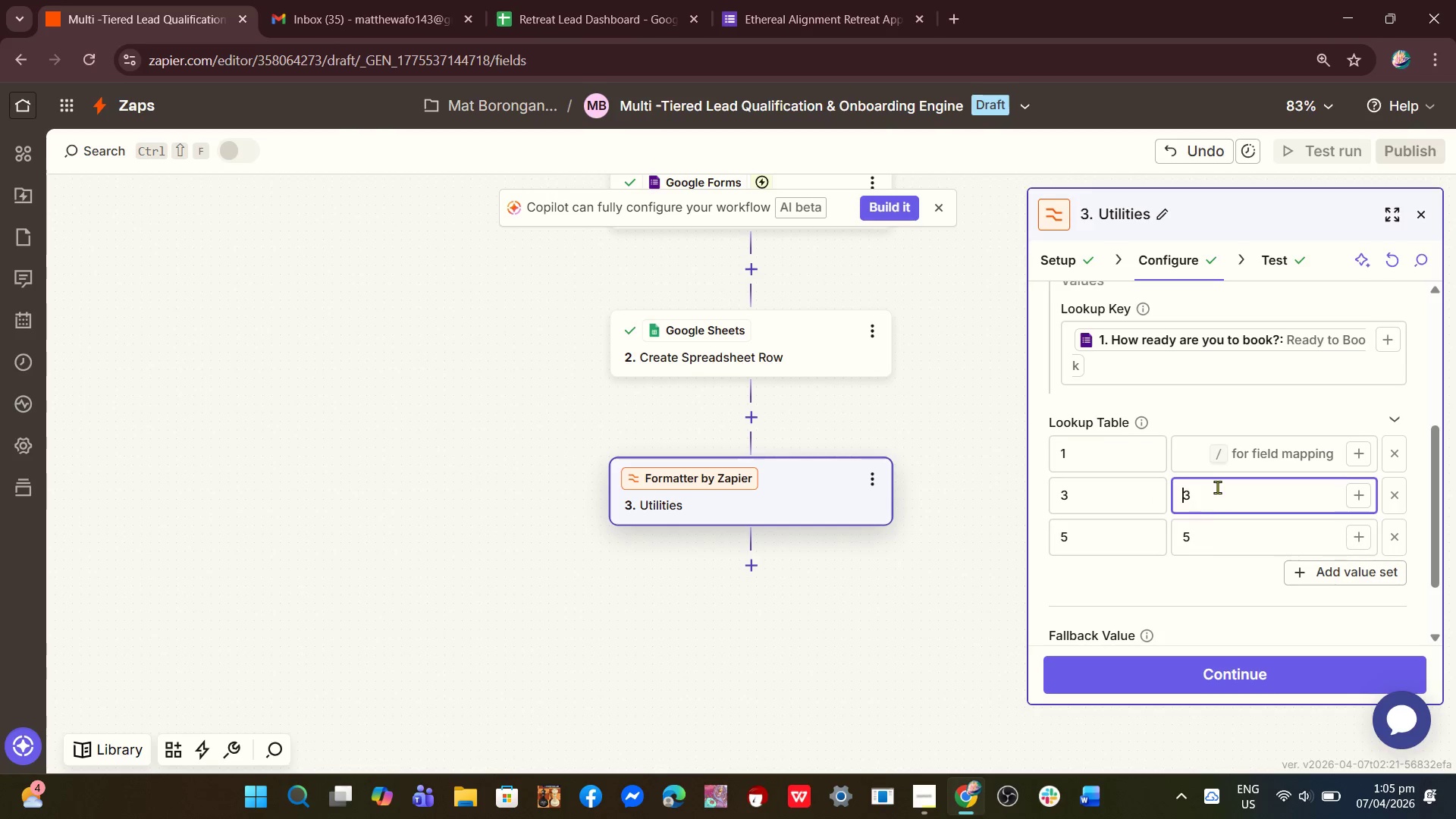 
key(Backspace)
 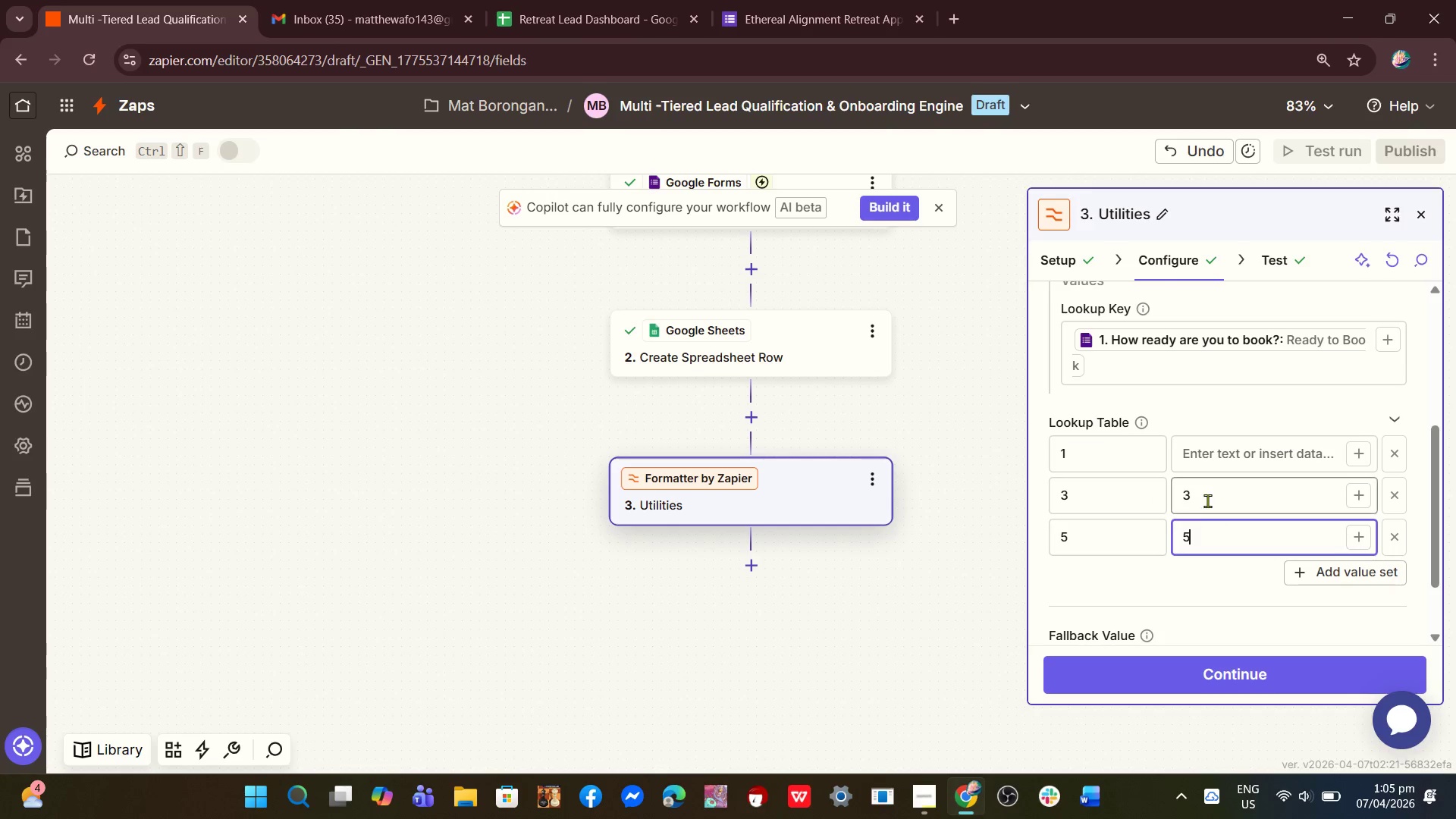 
double_click([1207, 500])
 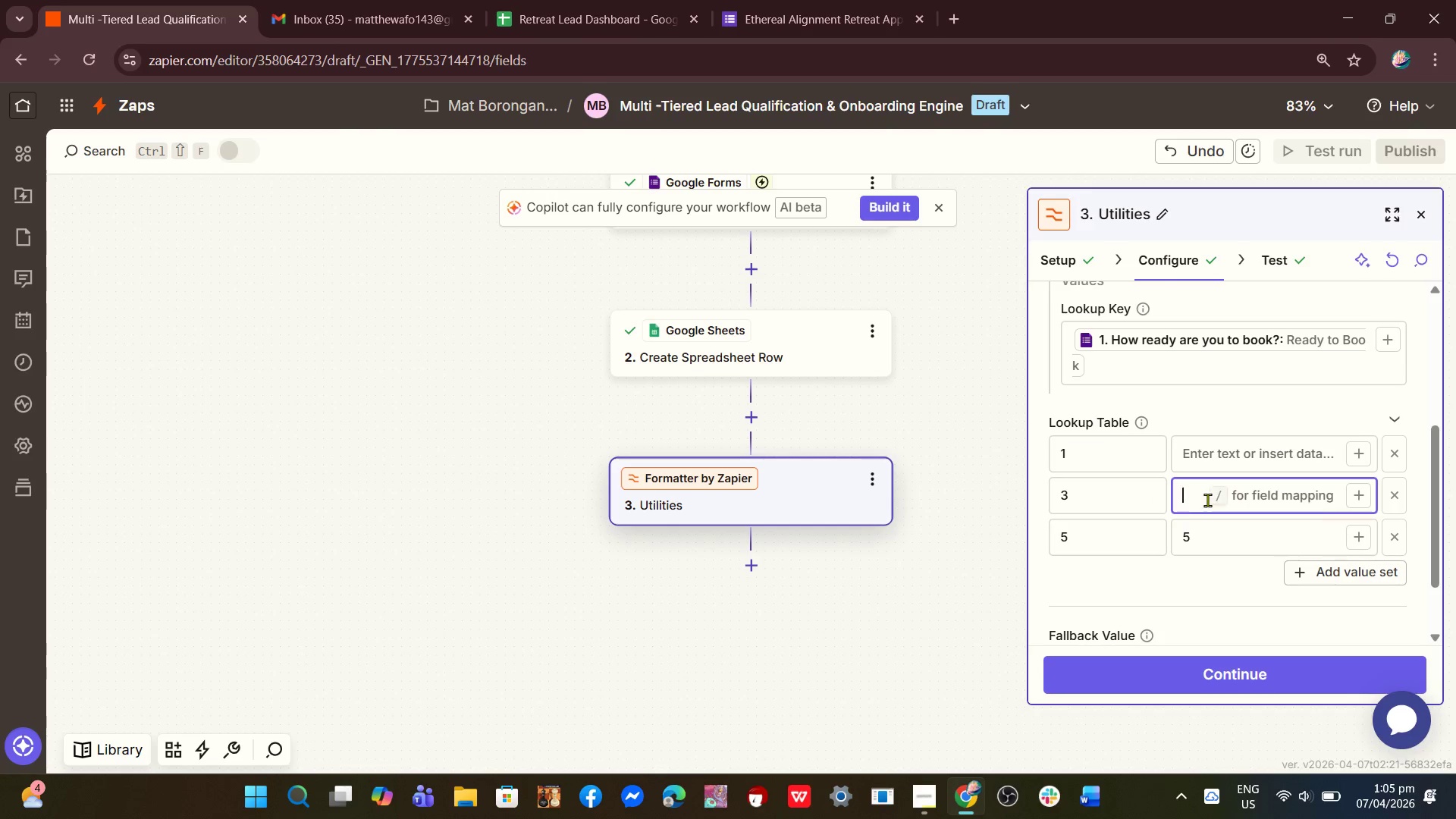 
key(Backspace)
 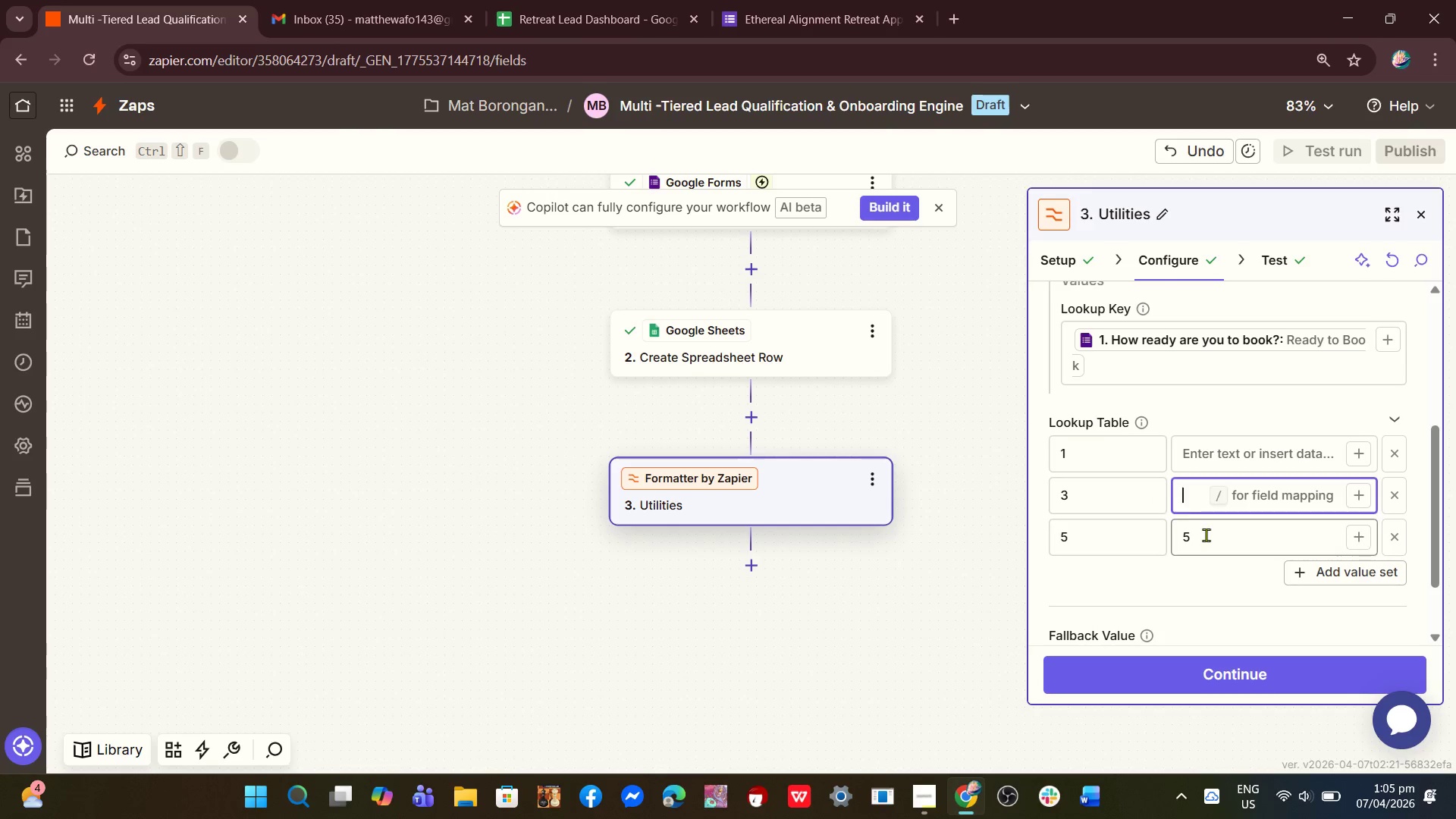 
left_click([1206, 535])
 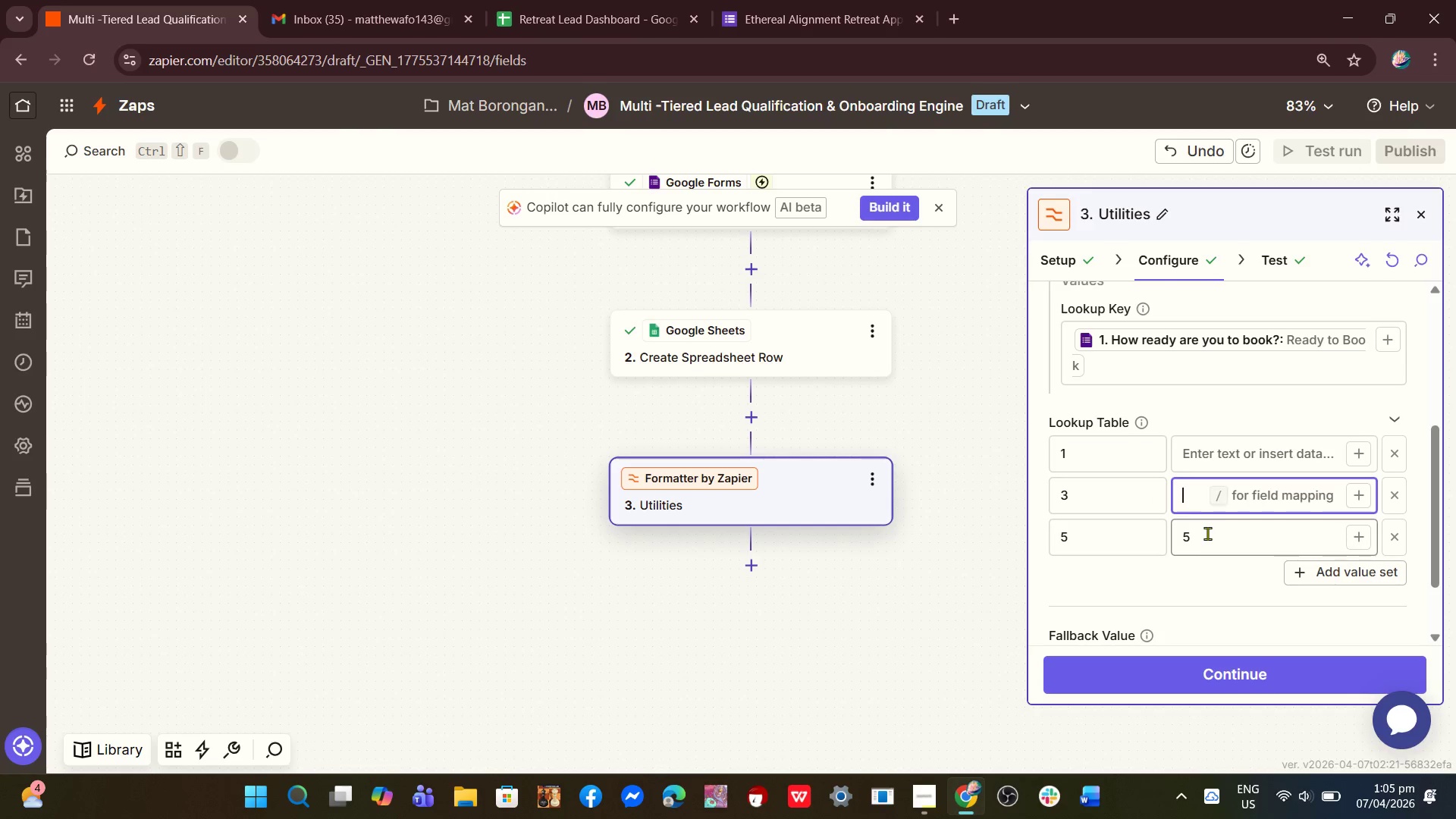 
key(Backspace)
 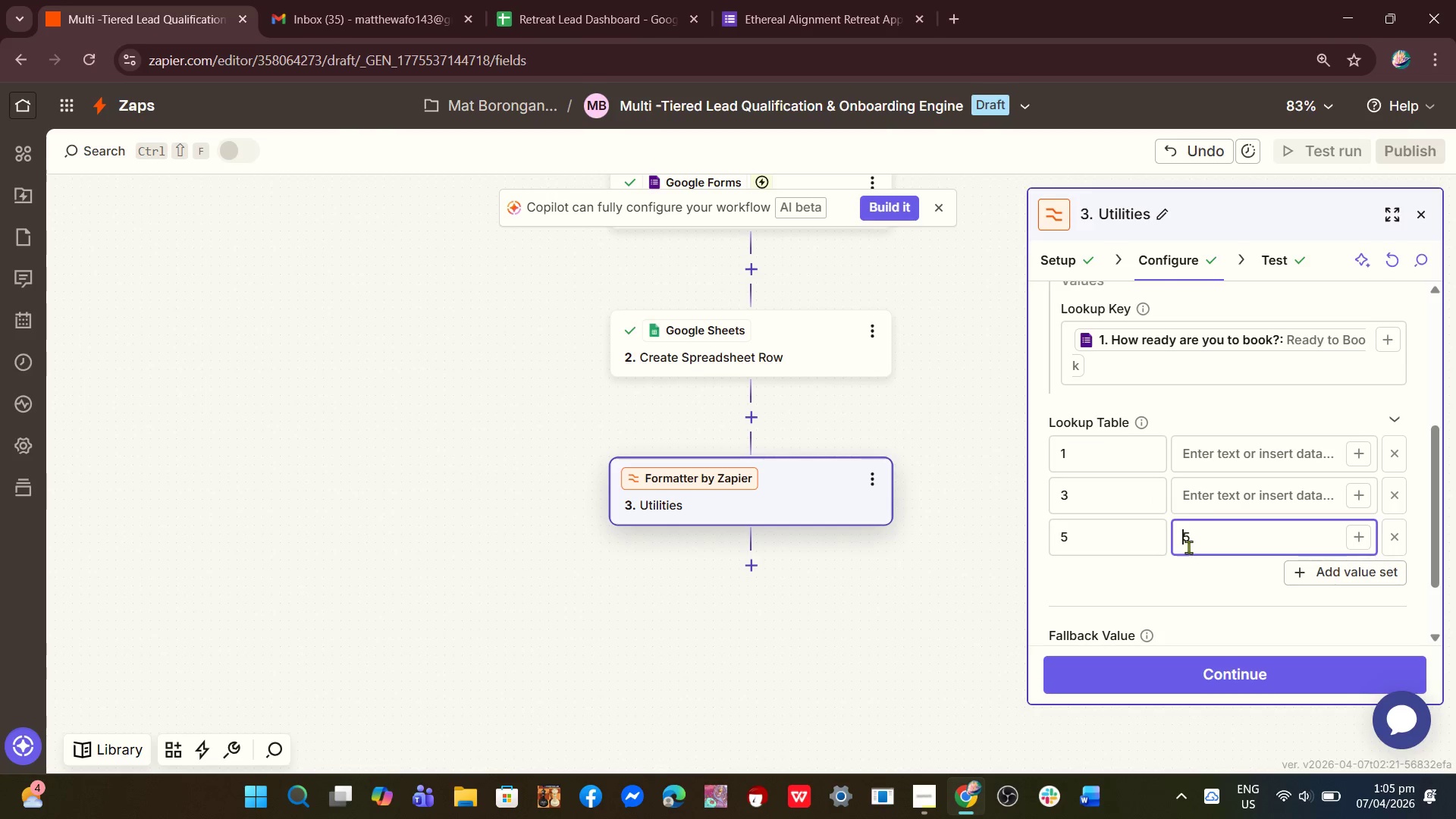 
double_click([1194, 542])
 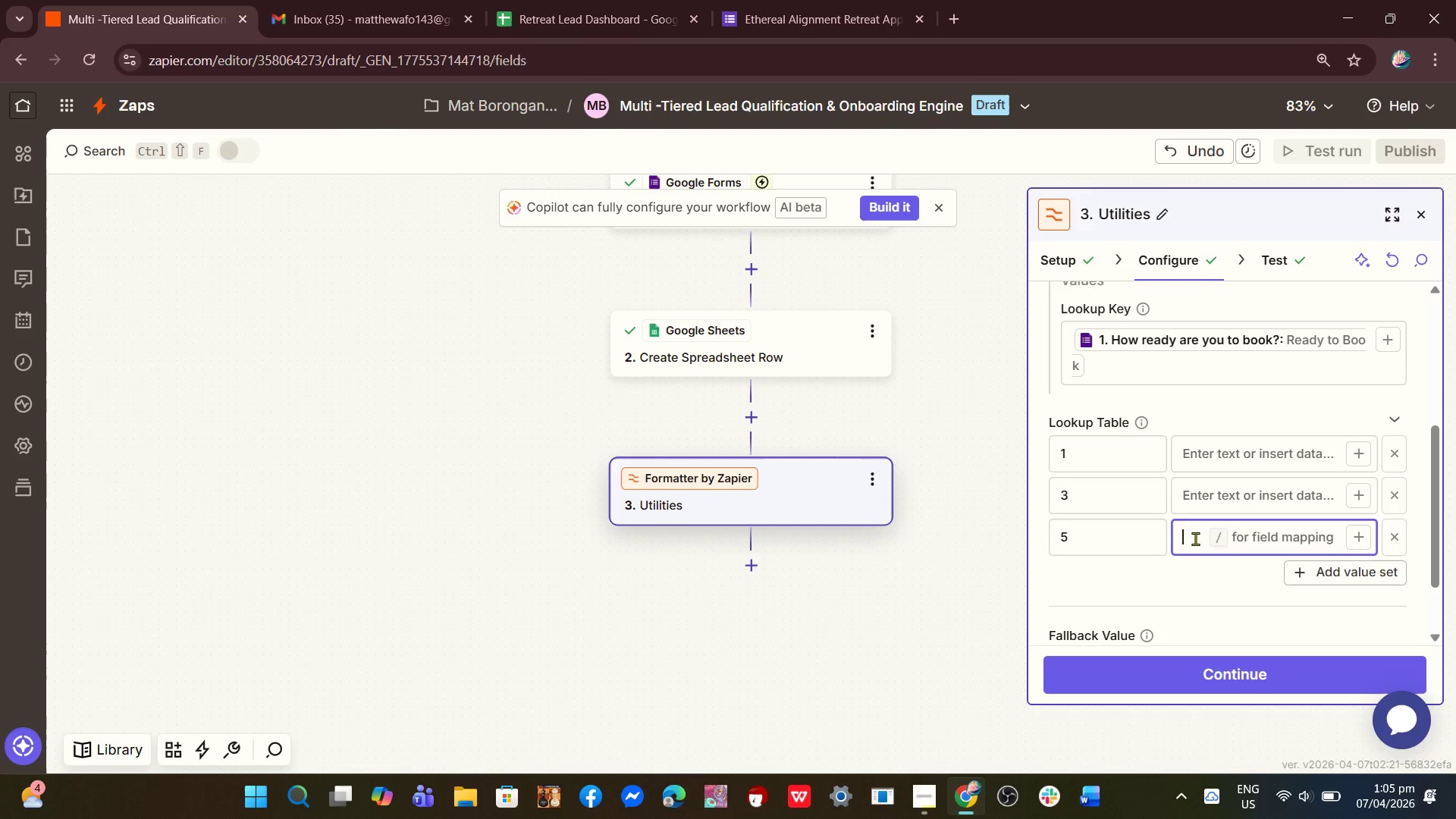 
key(Backspace)
 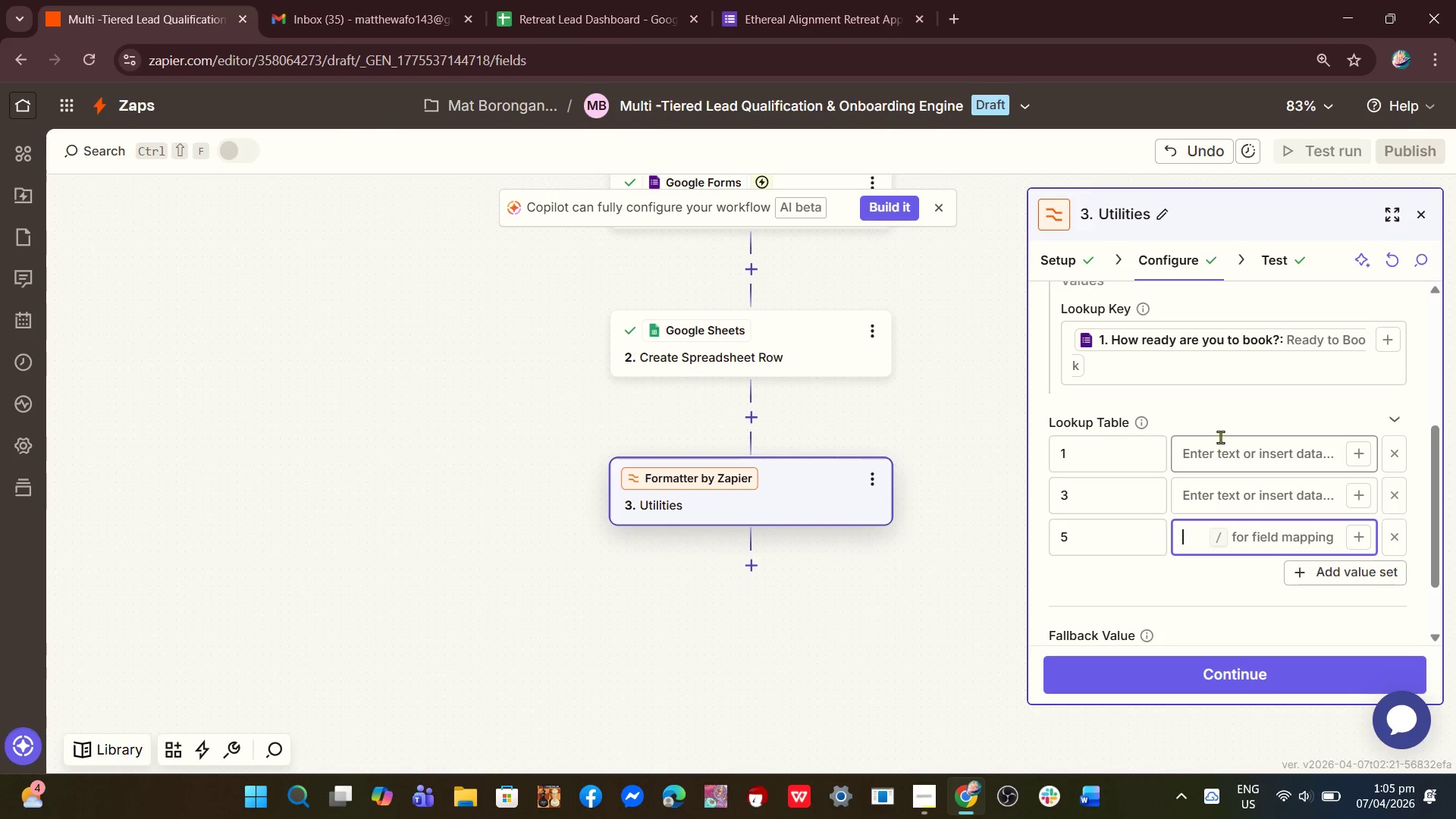 
left_click([1210, 466])
 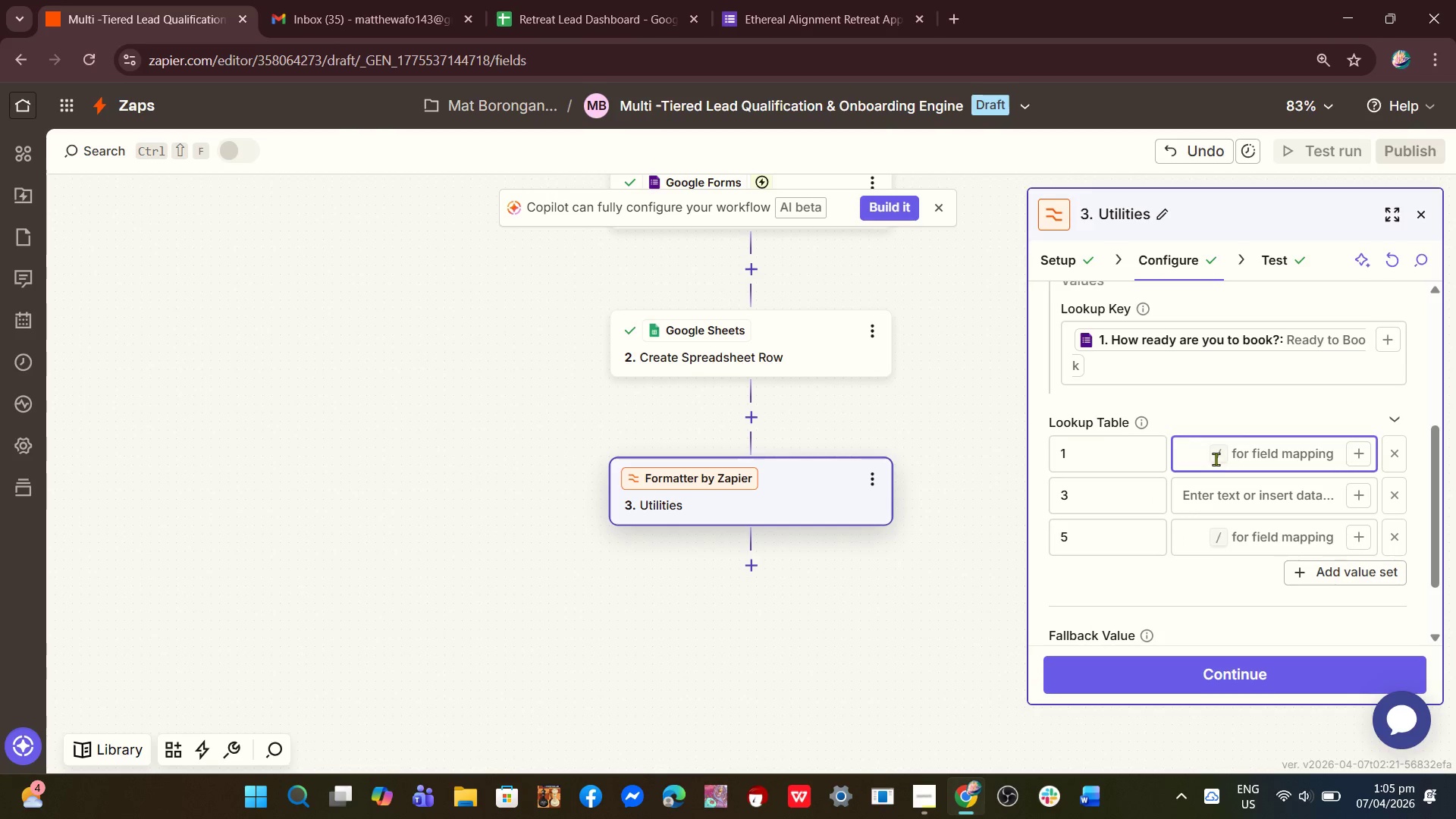 
left_click([1216, 459])
 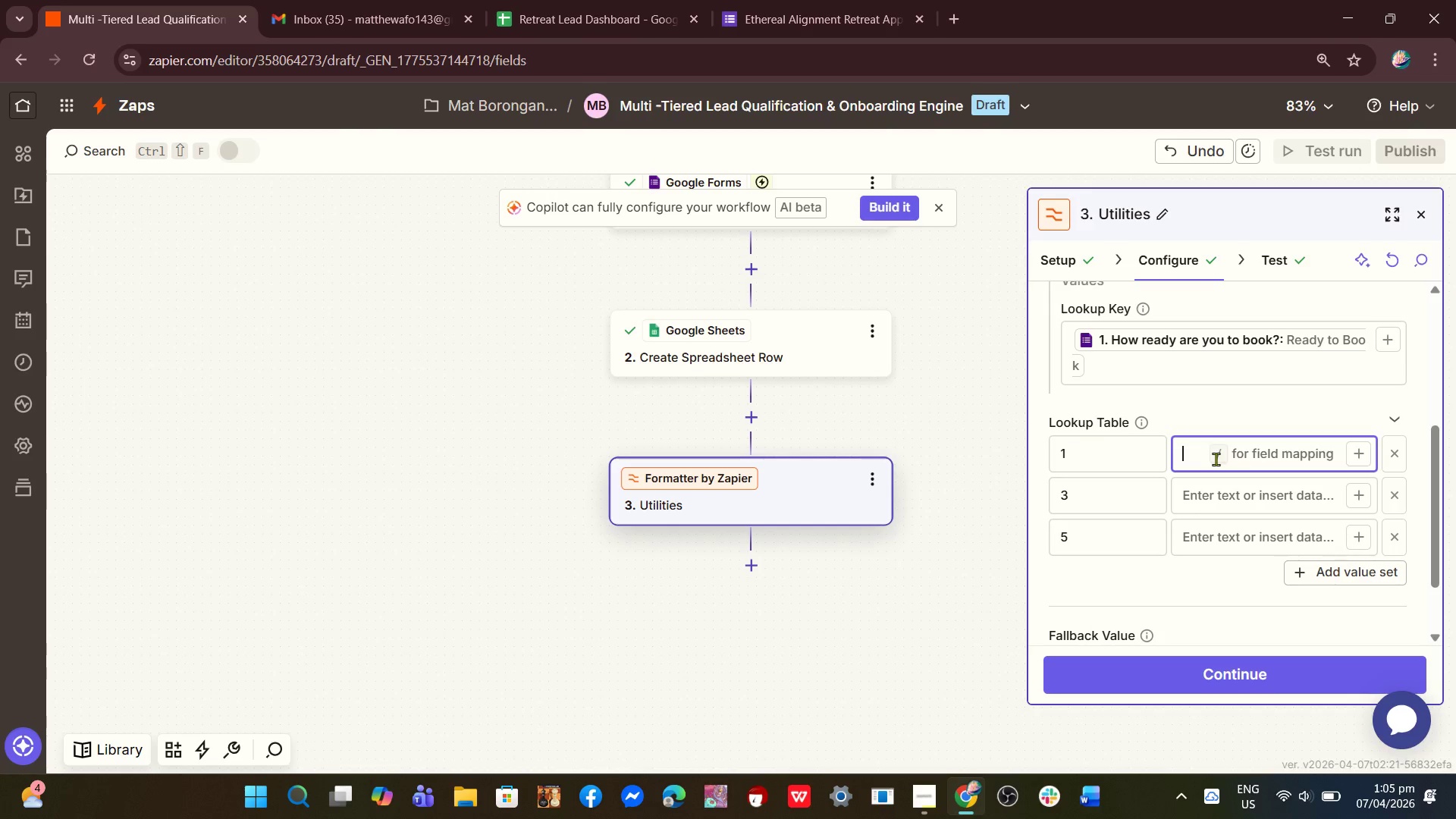 
key(Slash)
 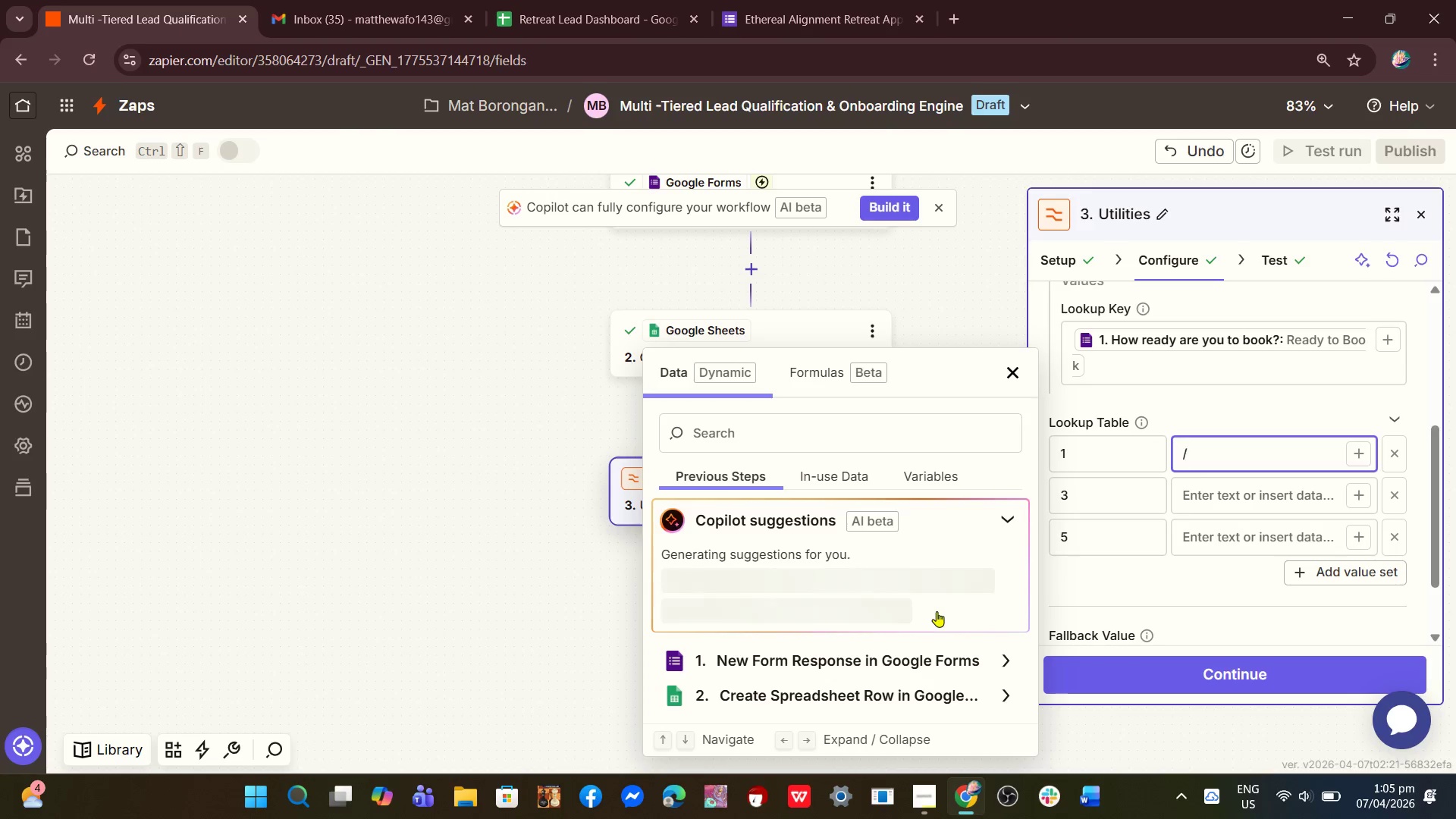 
scroll: coordinate [937, 611], scroll_direction: down, amount: 3.0
 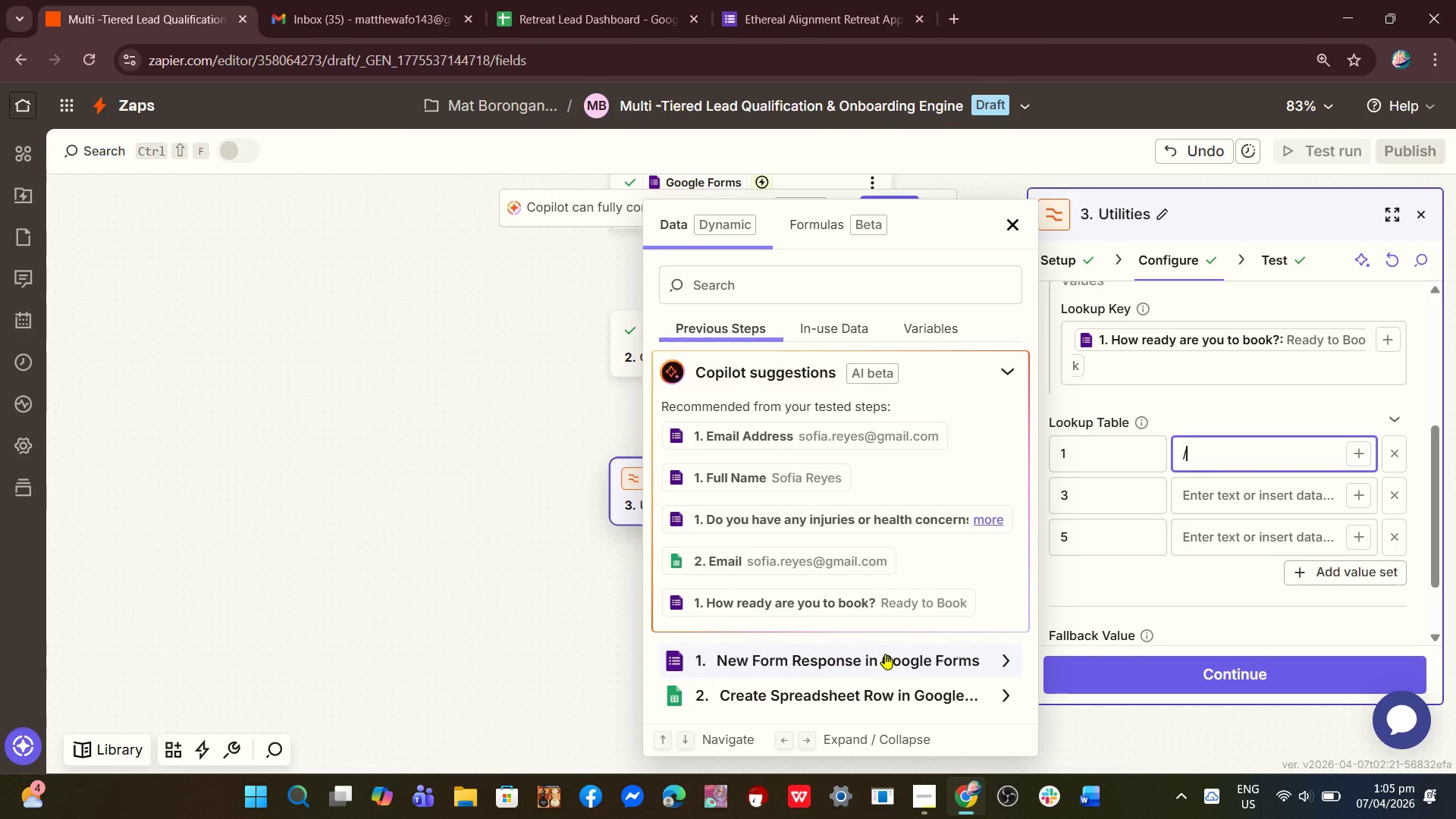 
wait(9.99)
 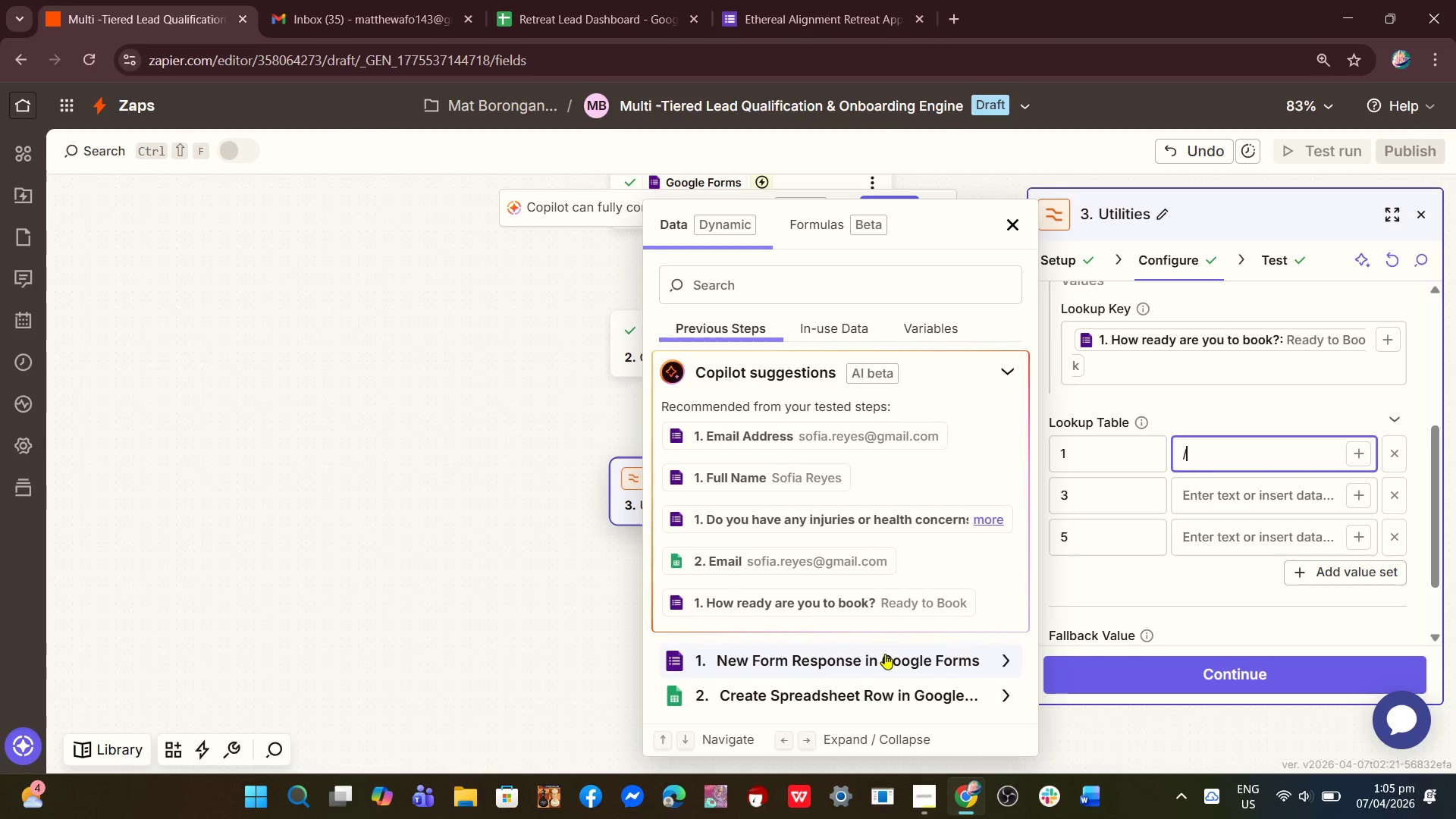 
left_click([1160, 394])
 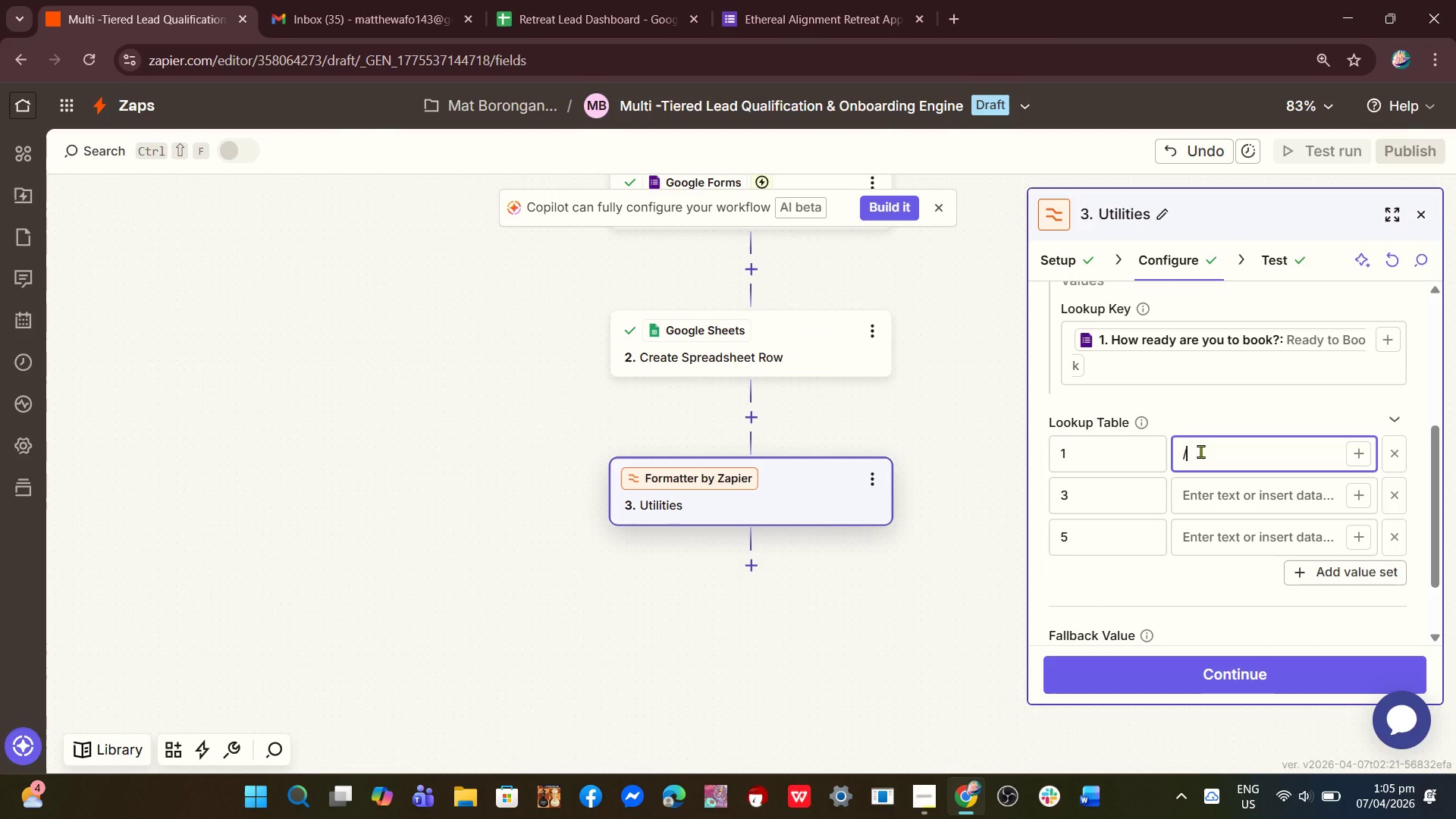 
wait(6.23)
 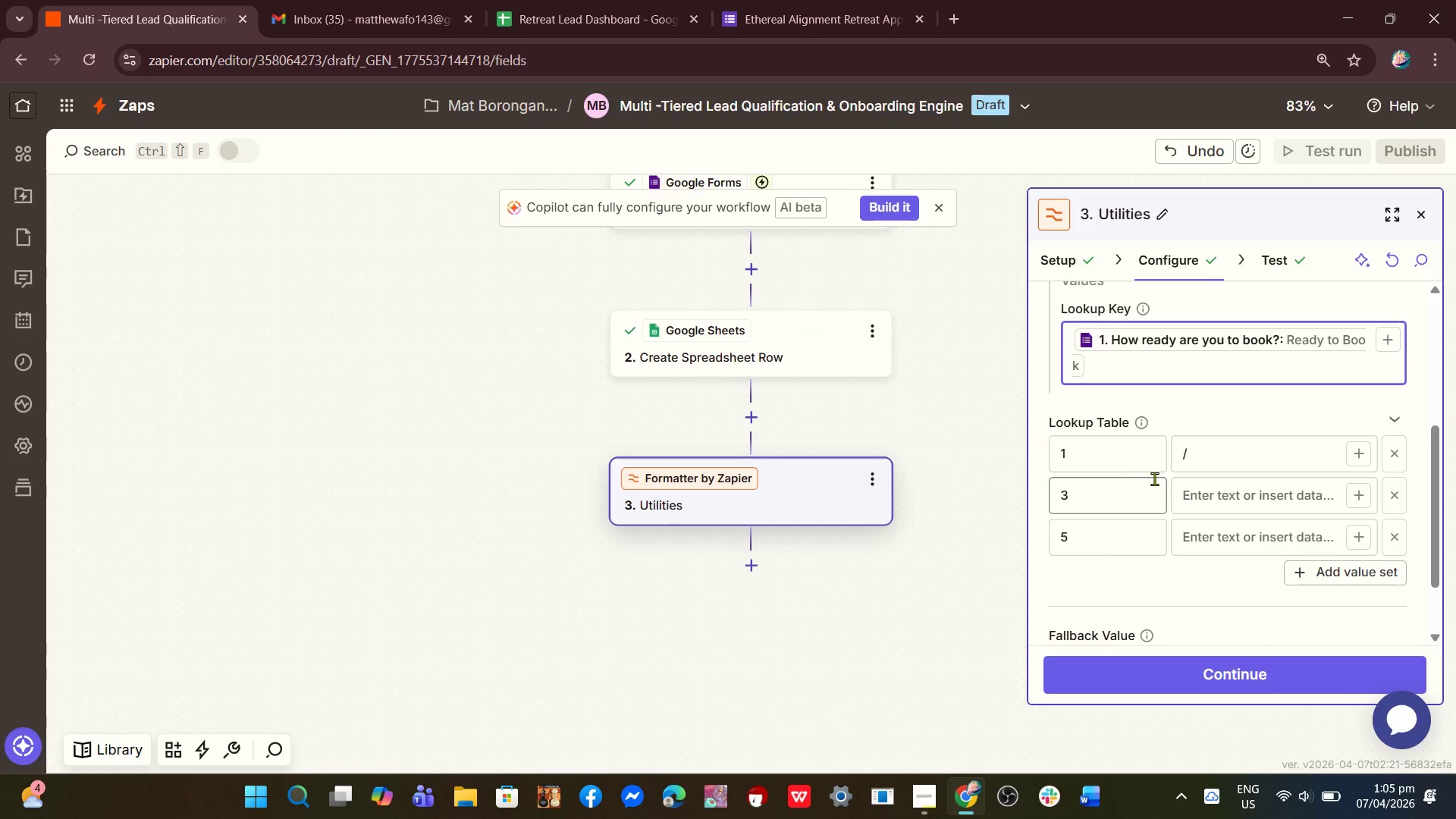 
key(Backspace)
 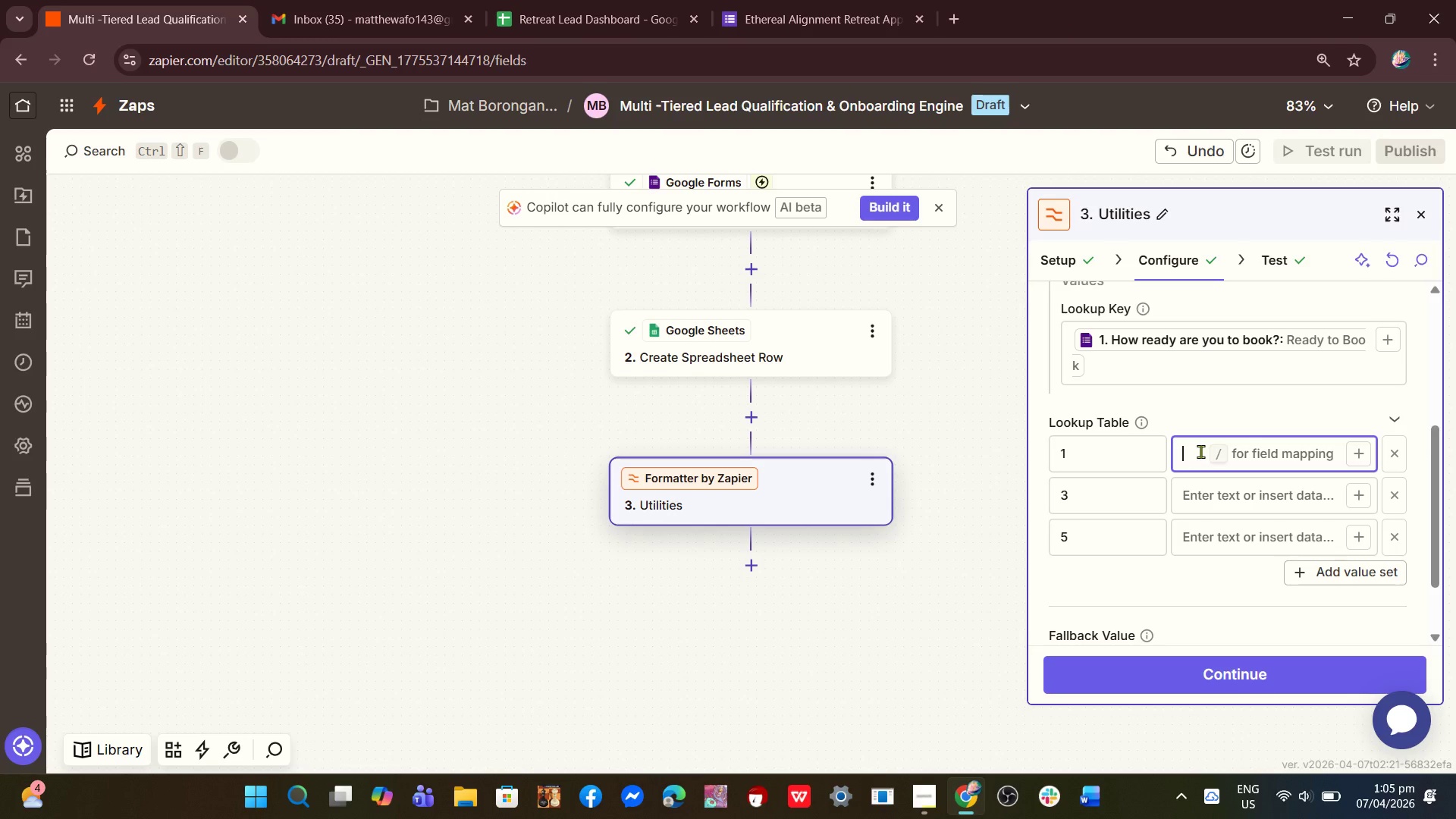 
wait(5.73)
 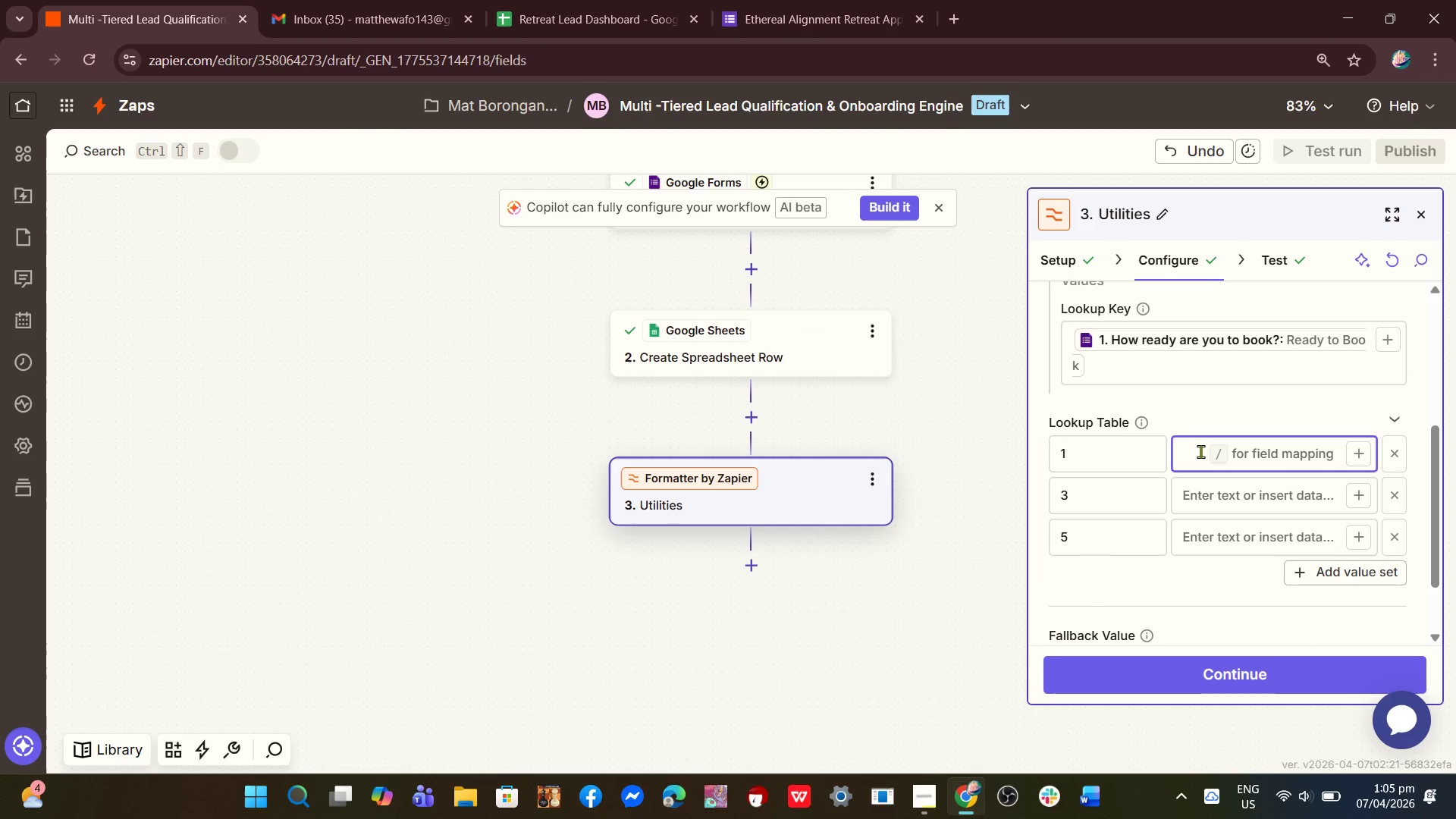 
left_click([1214, 538])
 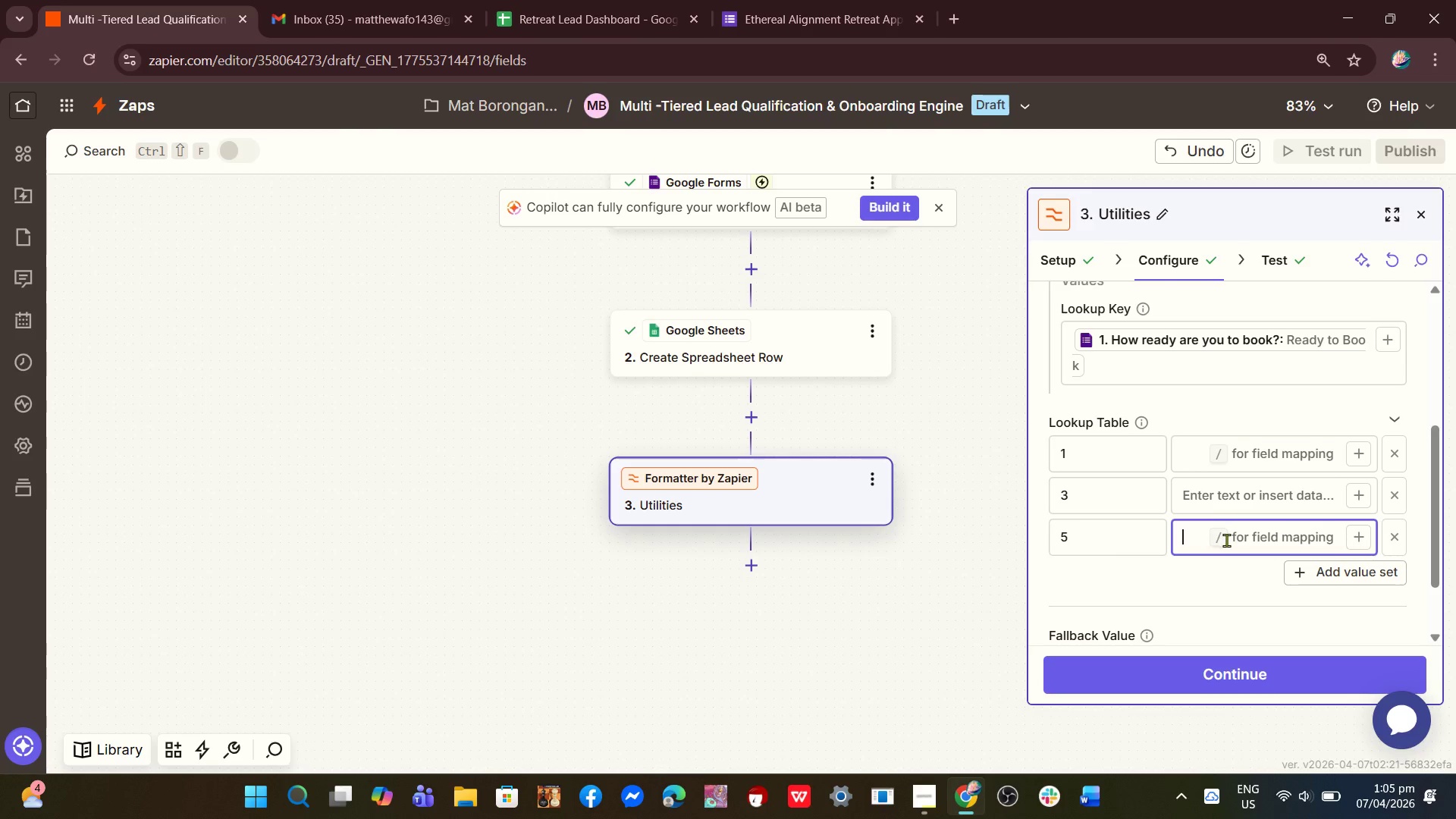 
type(Ready to Book)
 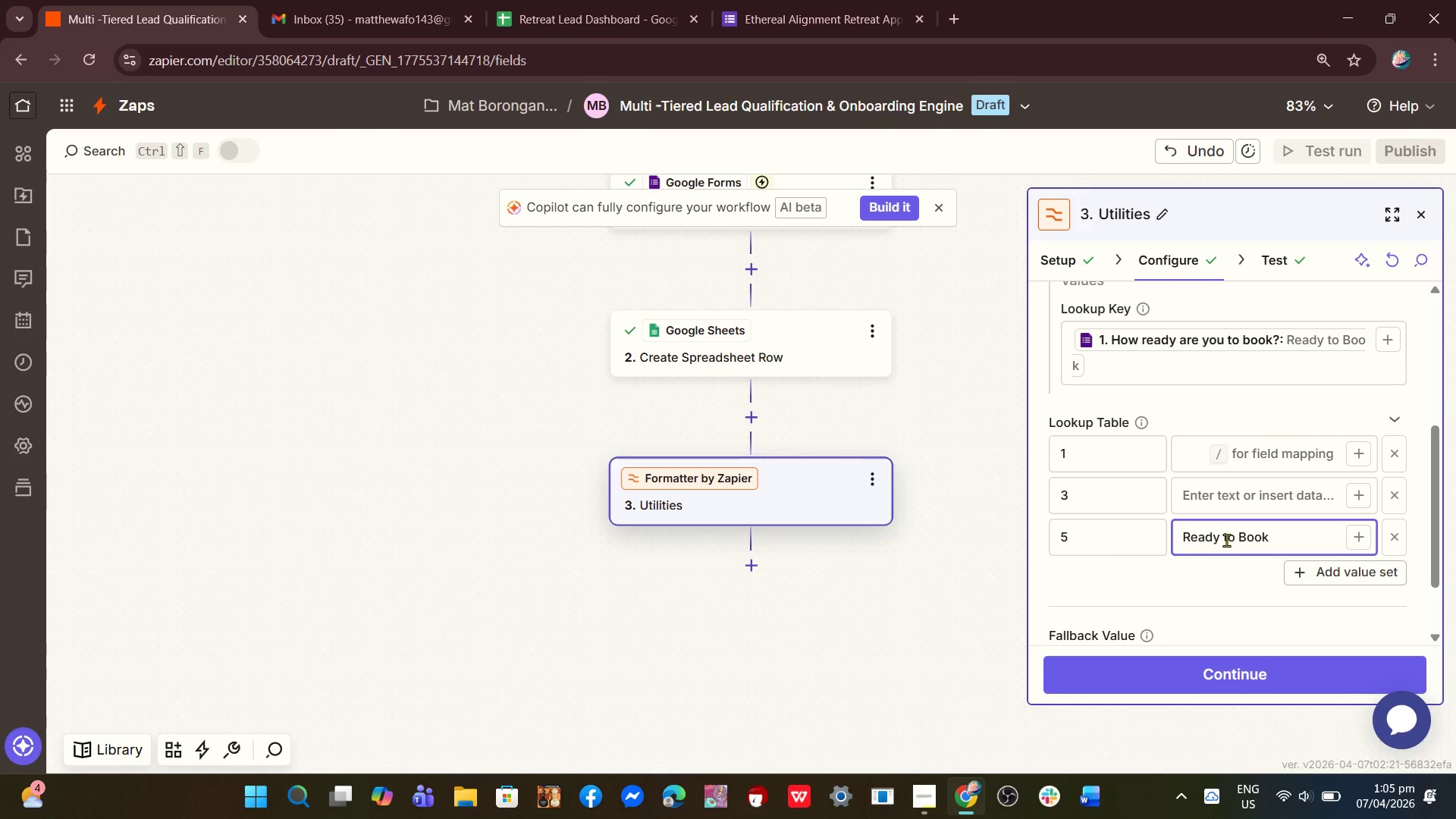 
left_click([1212, 473])
 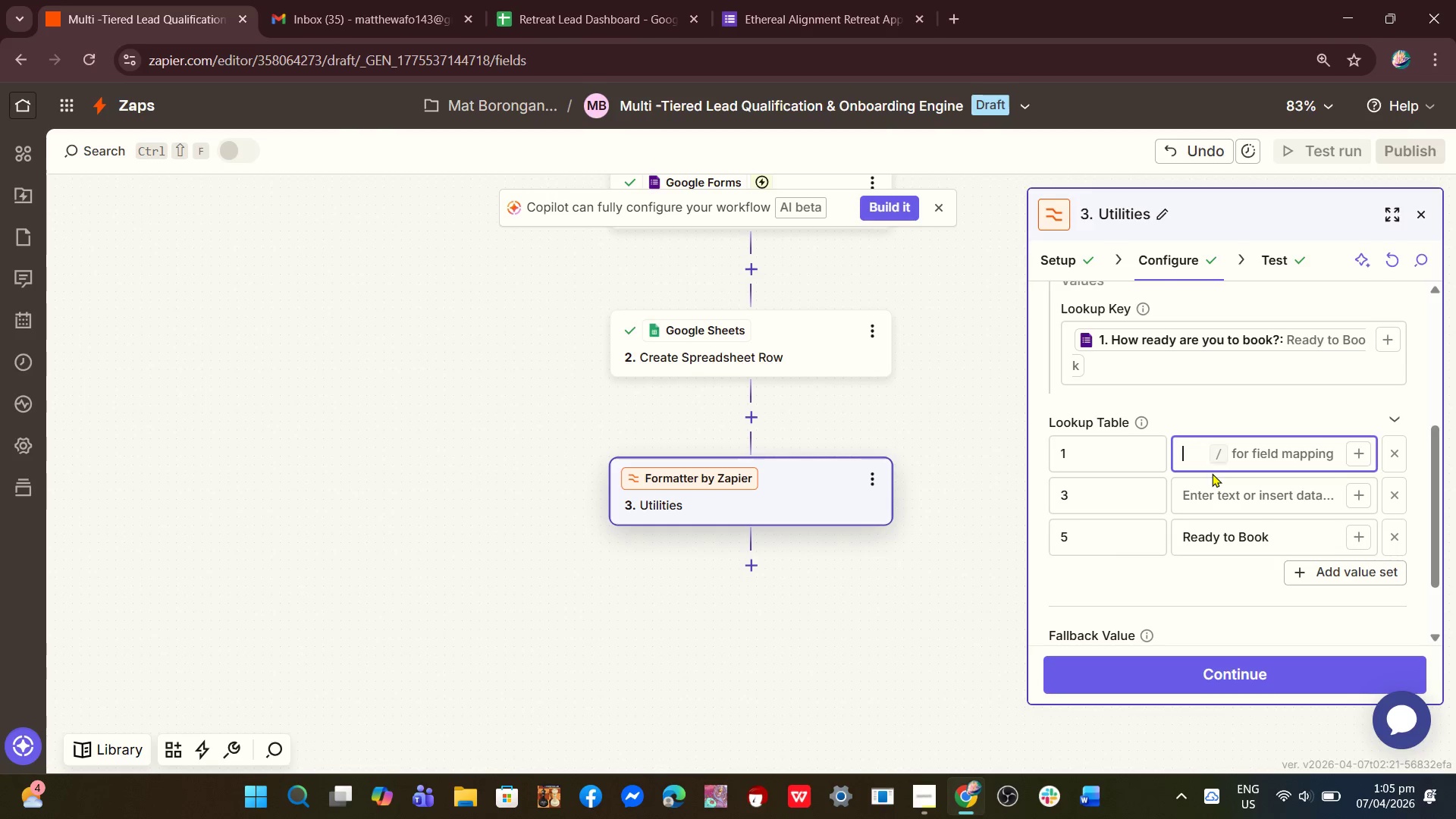 
type(Just Exploir)
key(Backspace)
key(Backspace)
type(ring)
 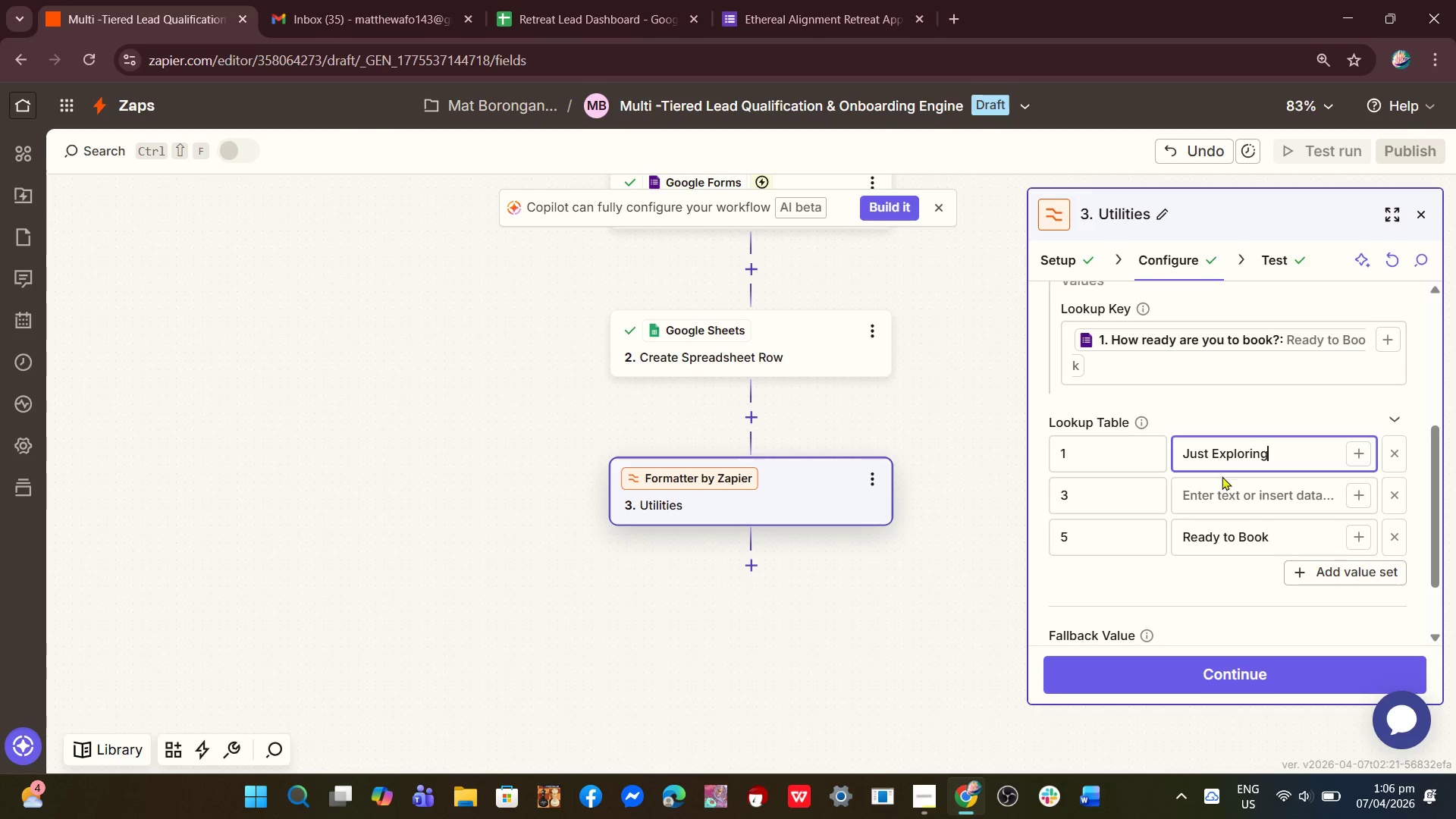 
left_click([1226, 482])
 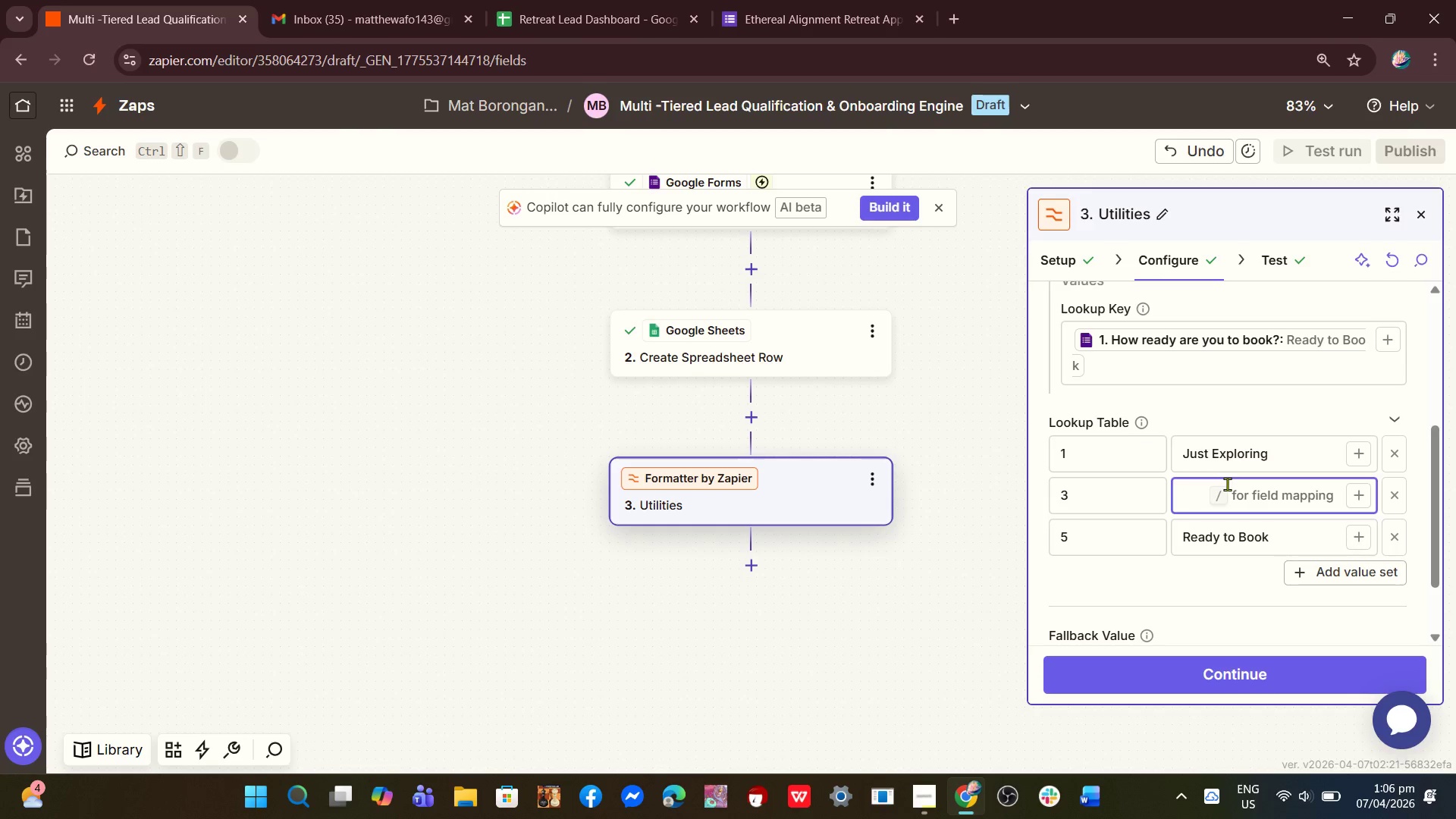 
type(Interested)
 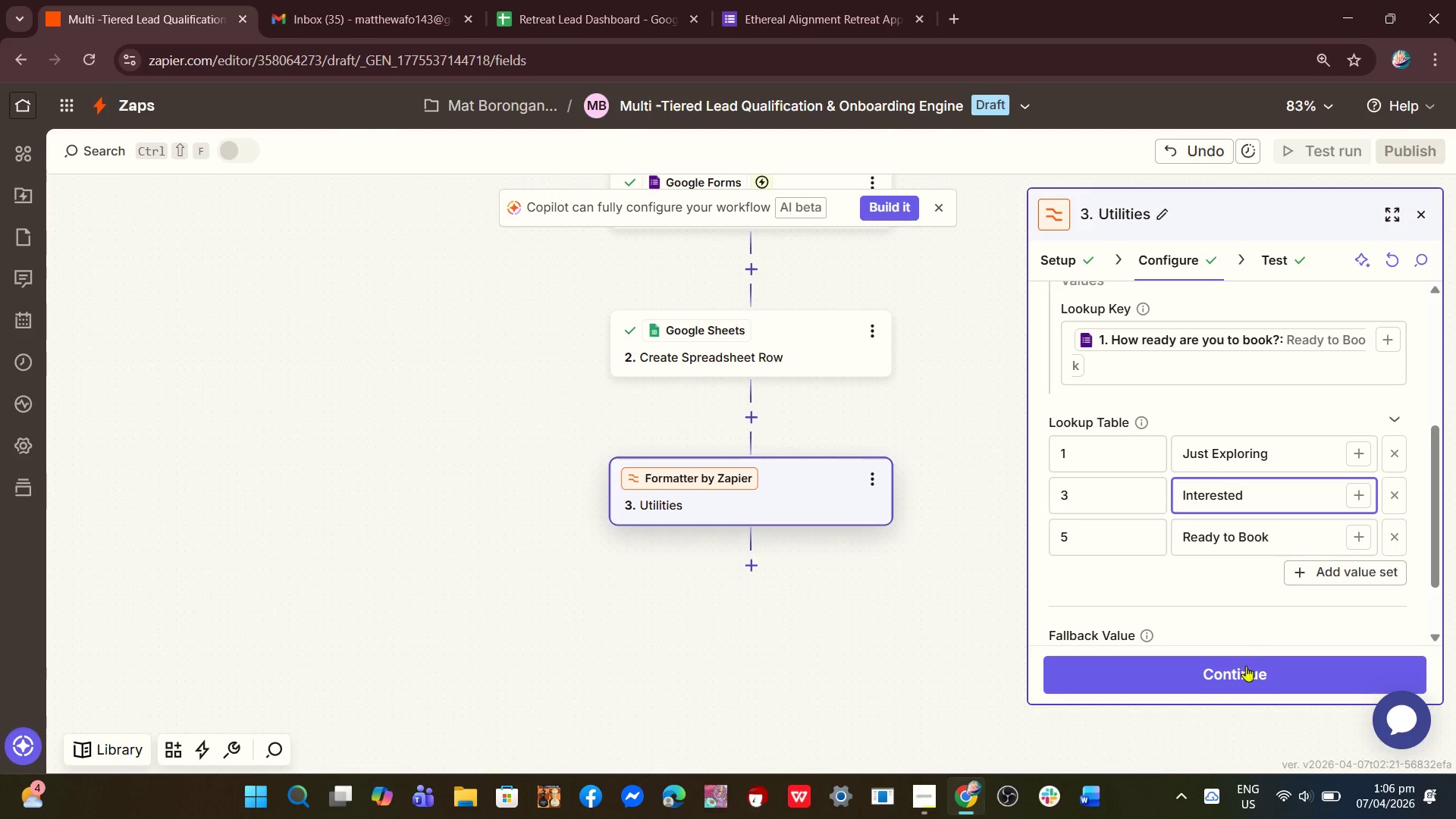 
left_click([1240, 680])
 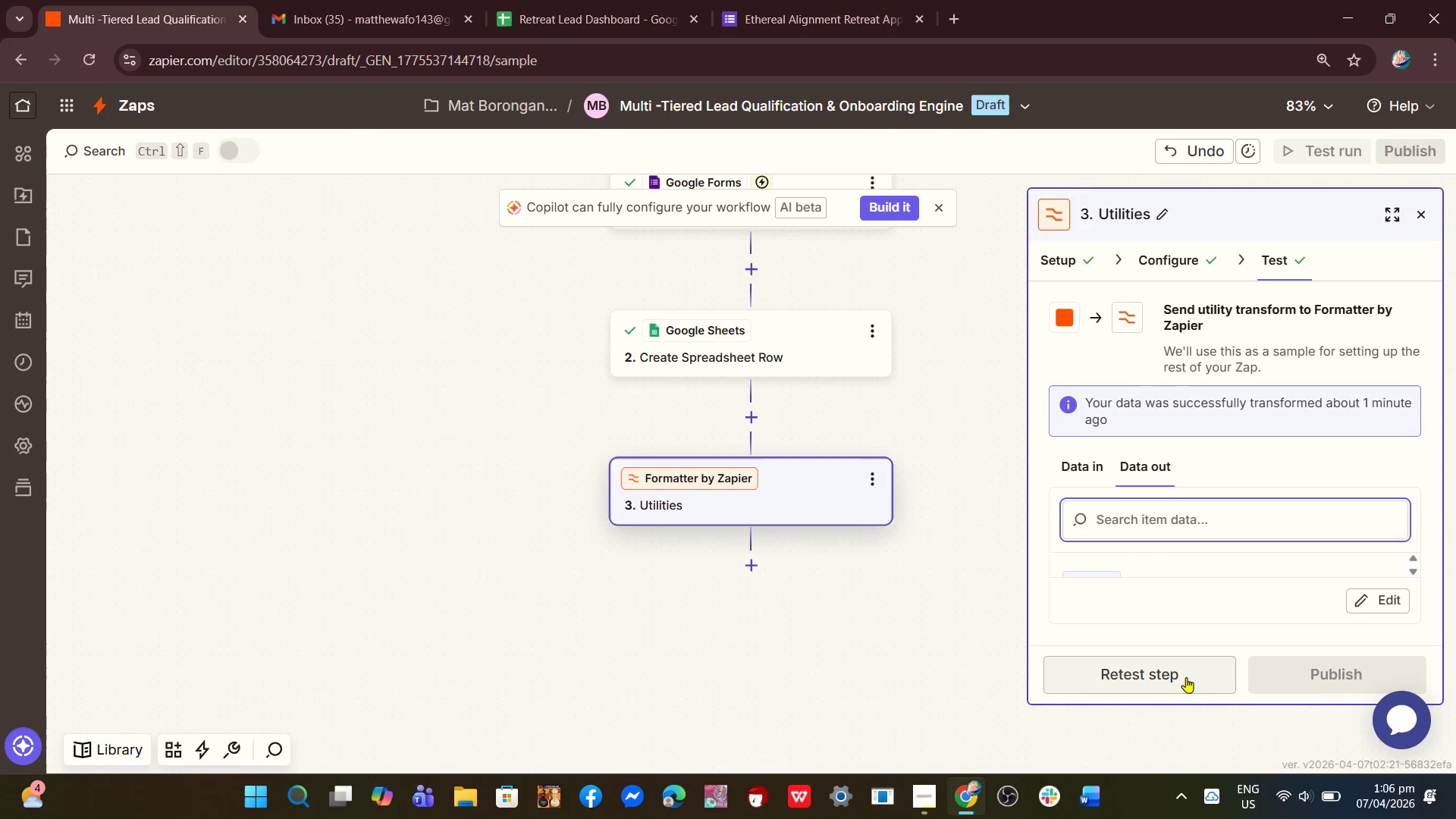 
left_click([1177, 677])
 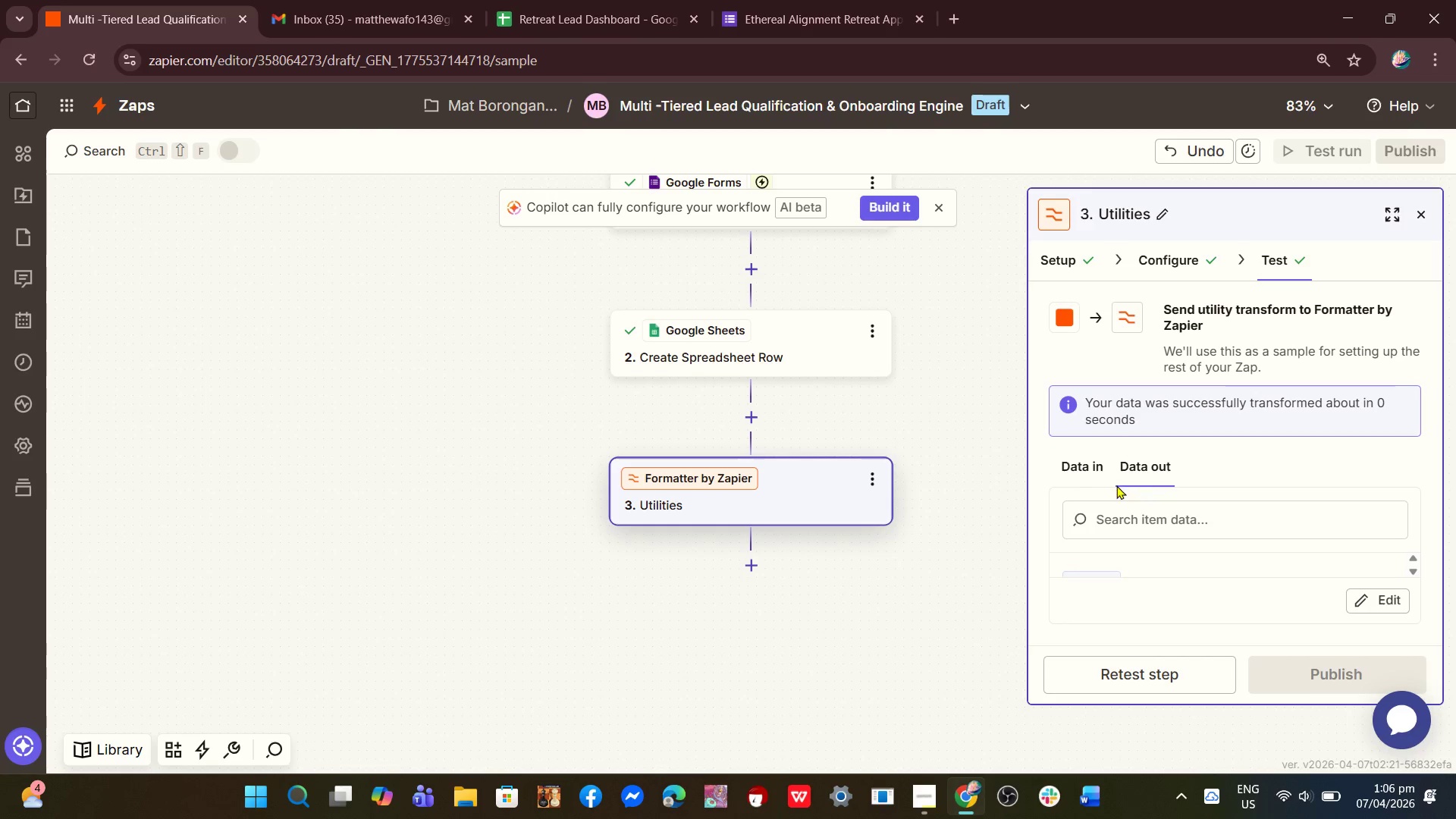 
double_click([1118, 462])
 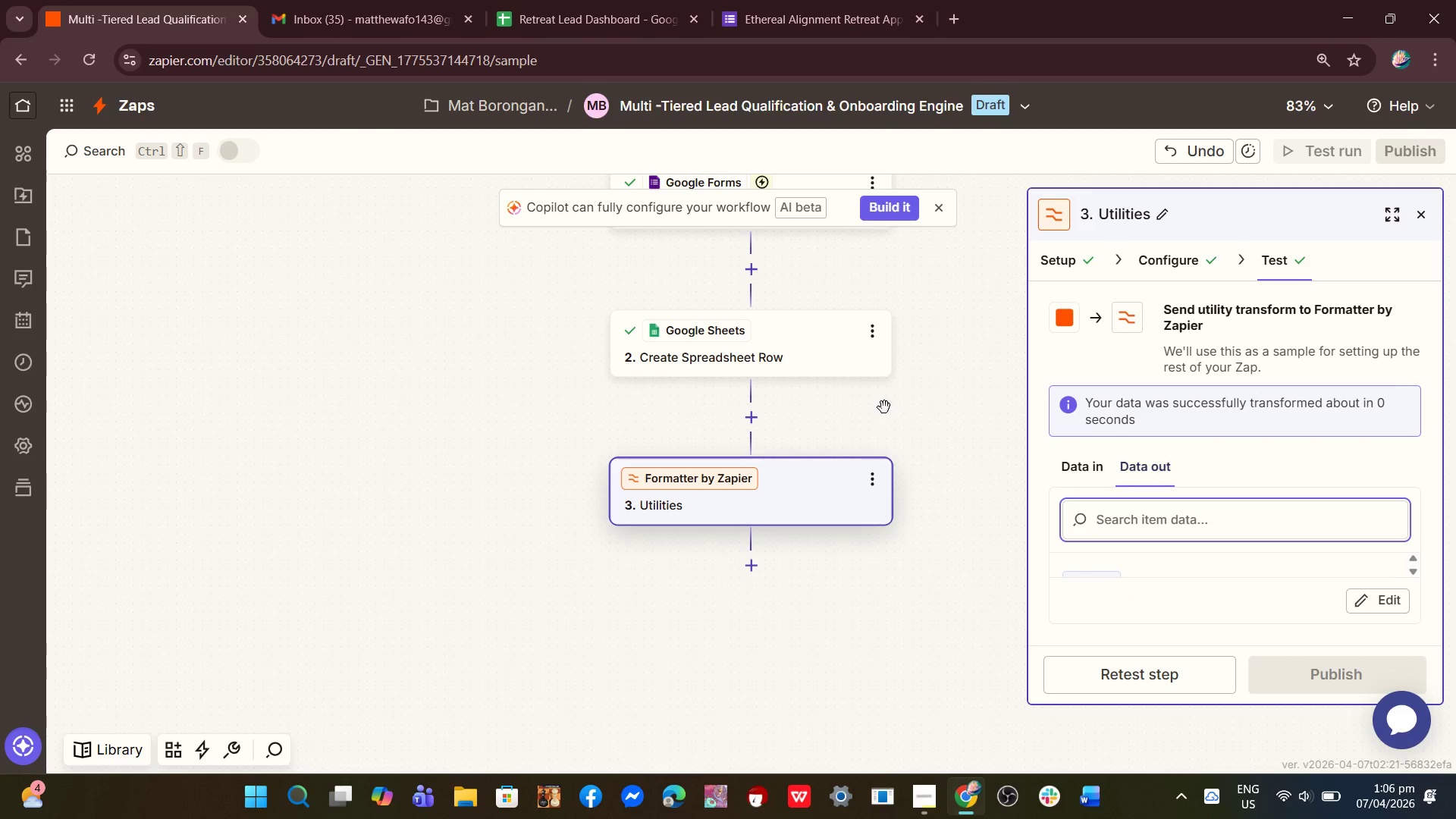 
left_click([824, 356])
 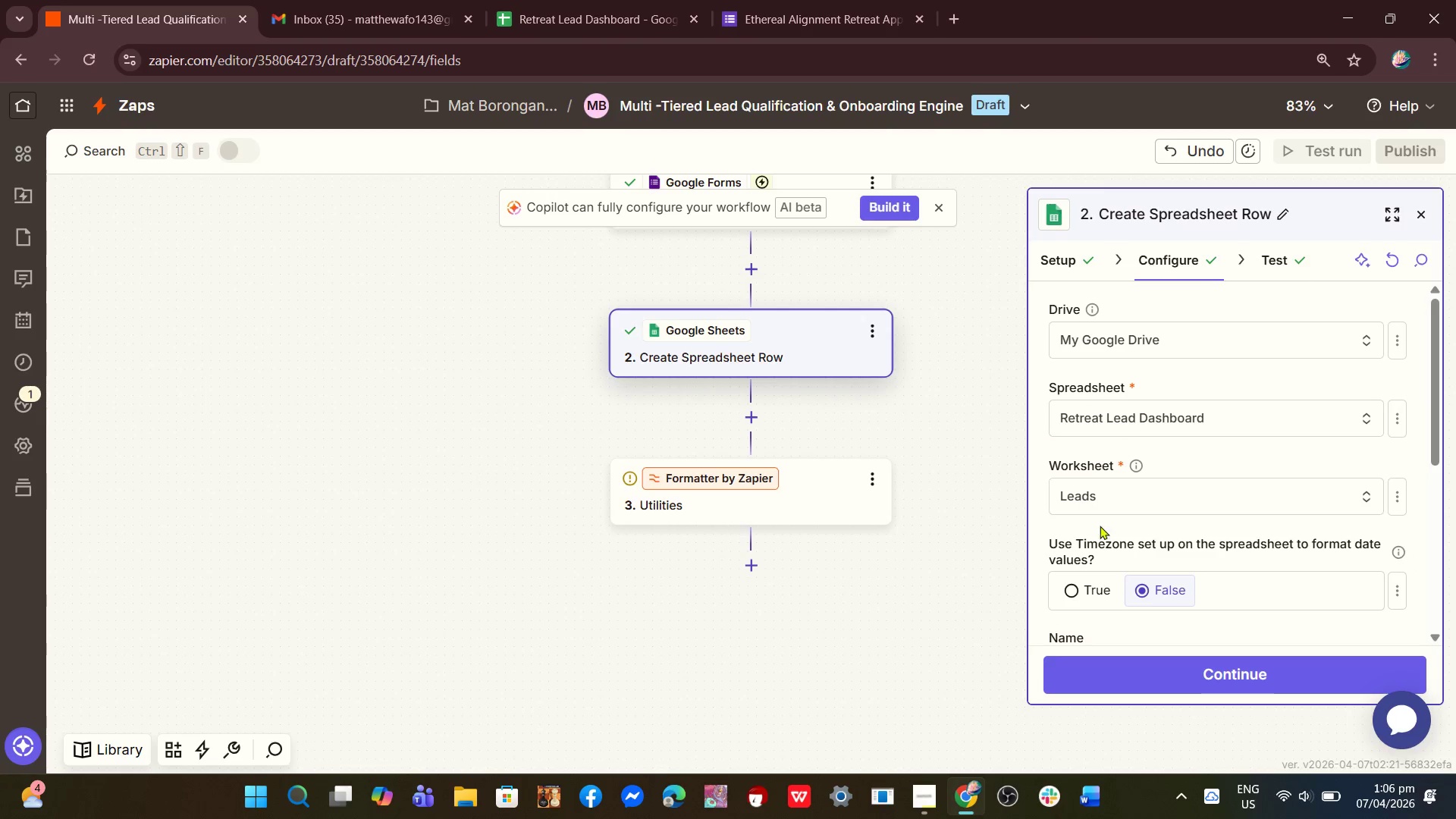 
scroll: coordinate [1119, 541], scroll_direction: down, amount: 7.0
 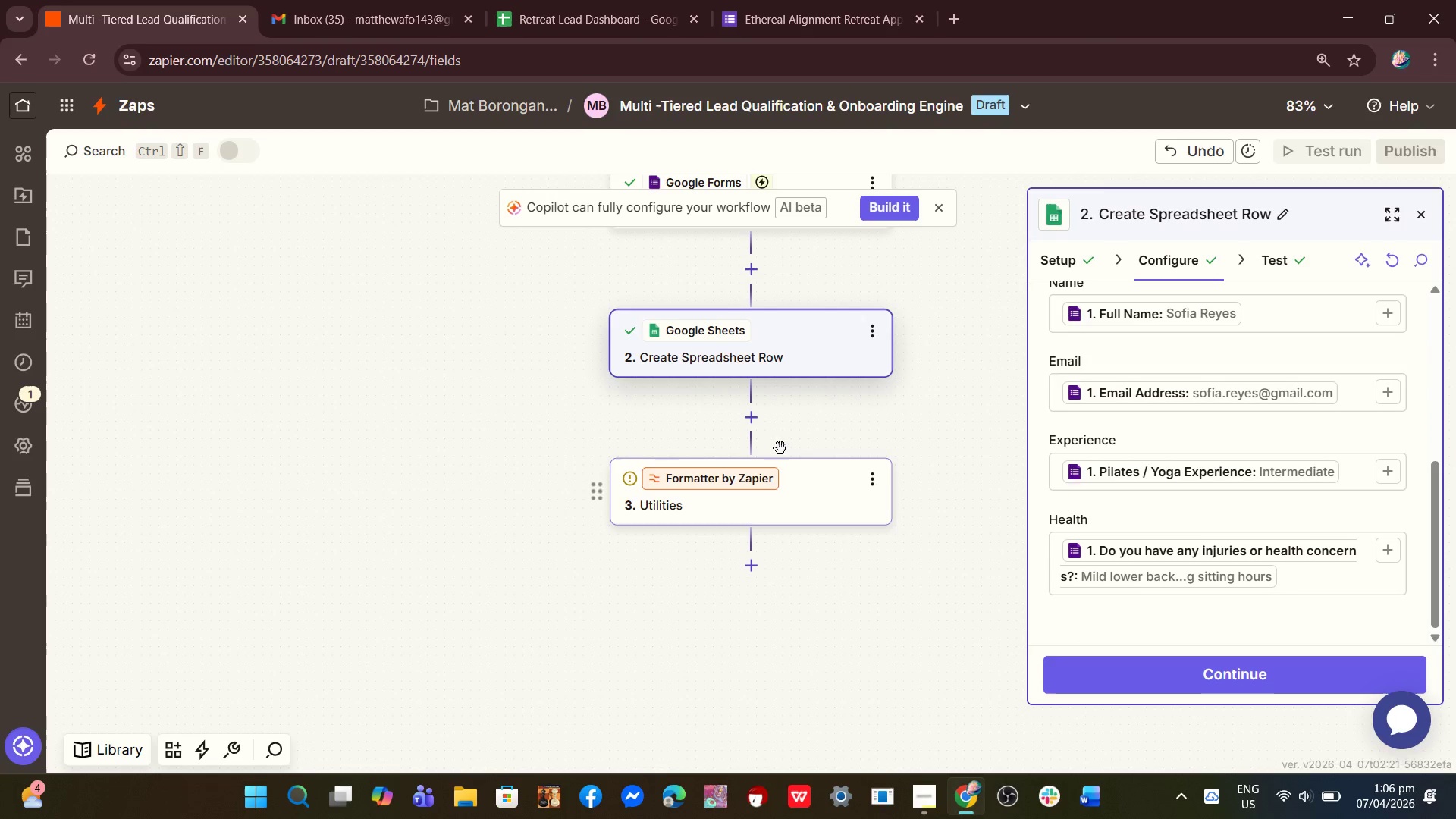 
left_click([790, 487])
 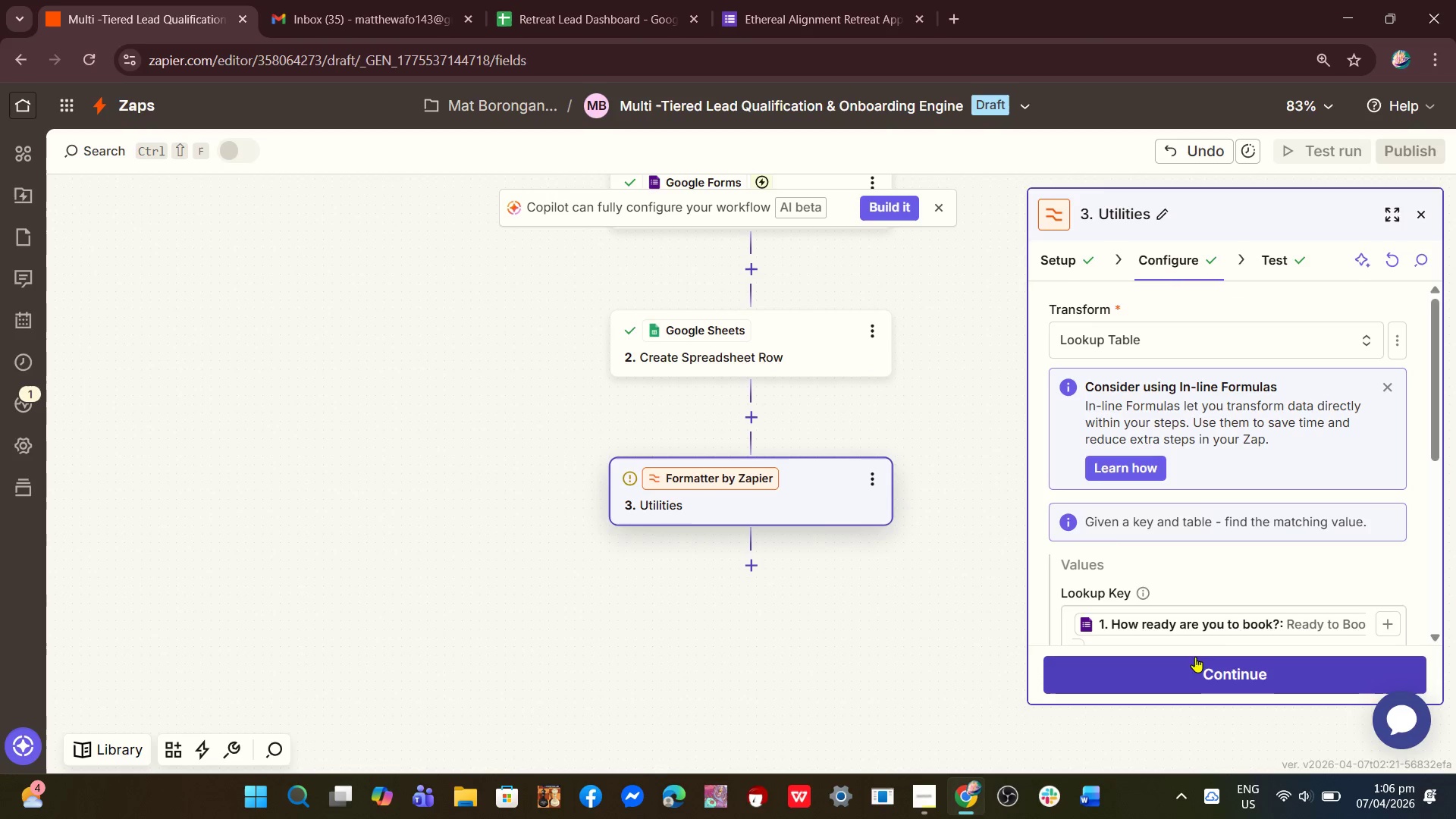 
scroll: coordinate [1276, 529], scroll_direction: down, amount: 4.0
 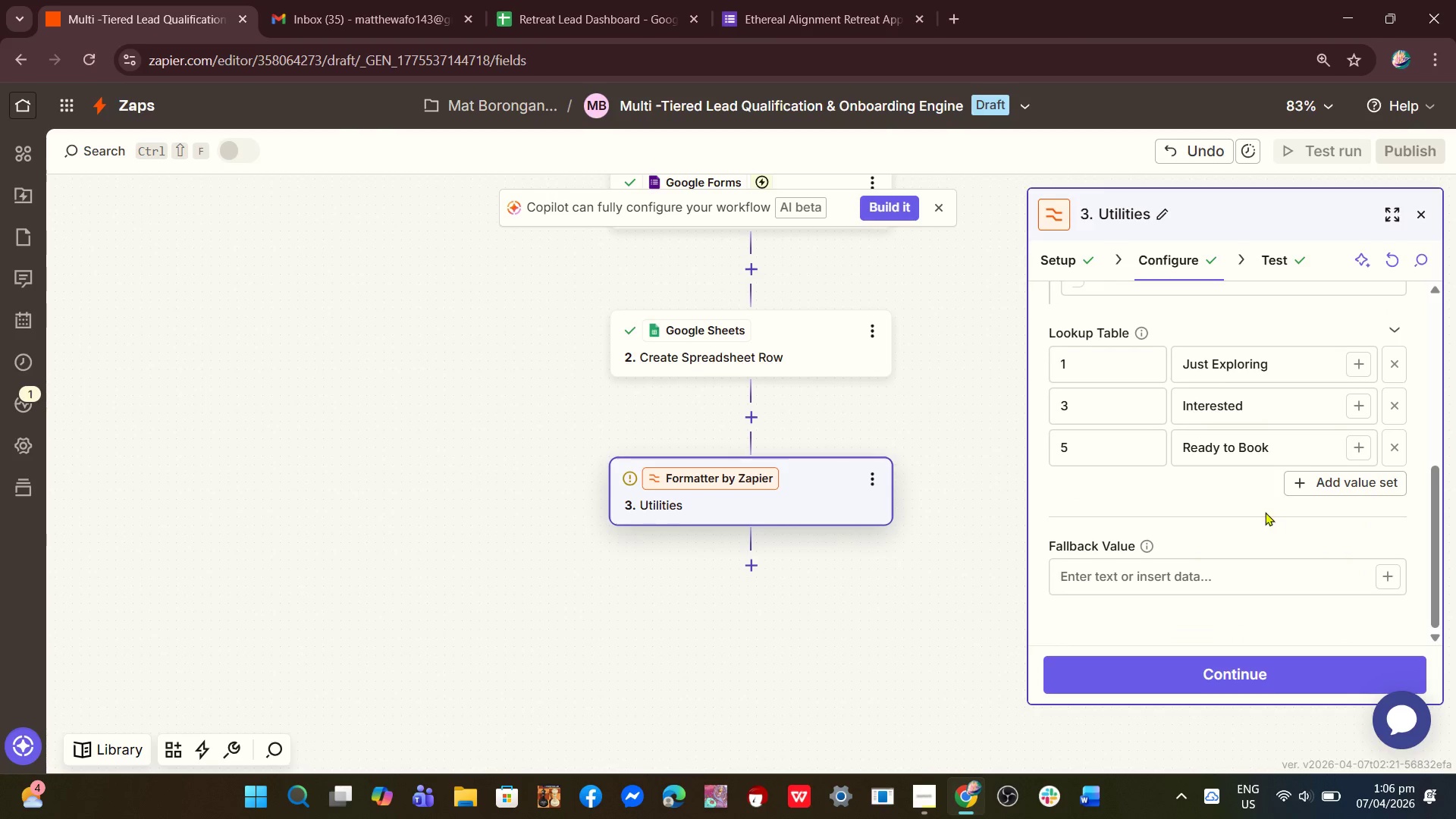 
scroll: coordinate [1265, 512], scroll_direction: up, amount: 2.0
 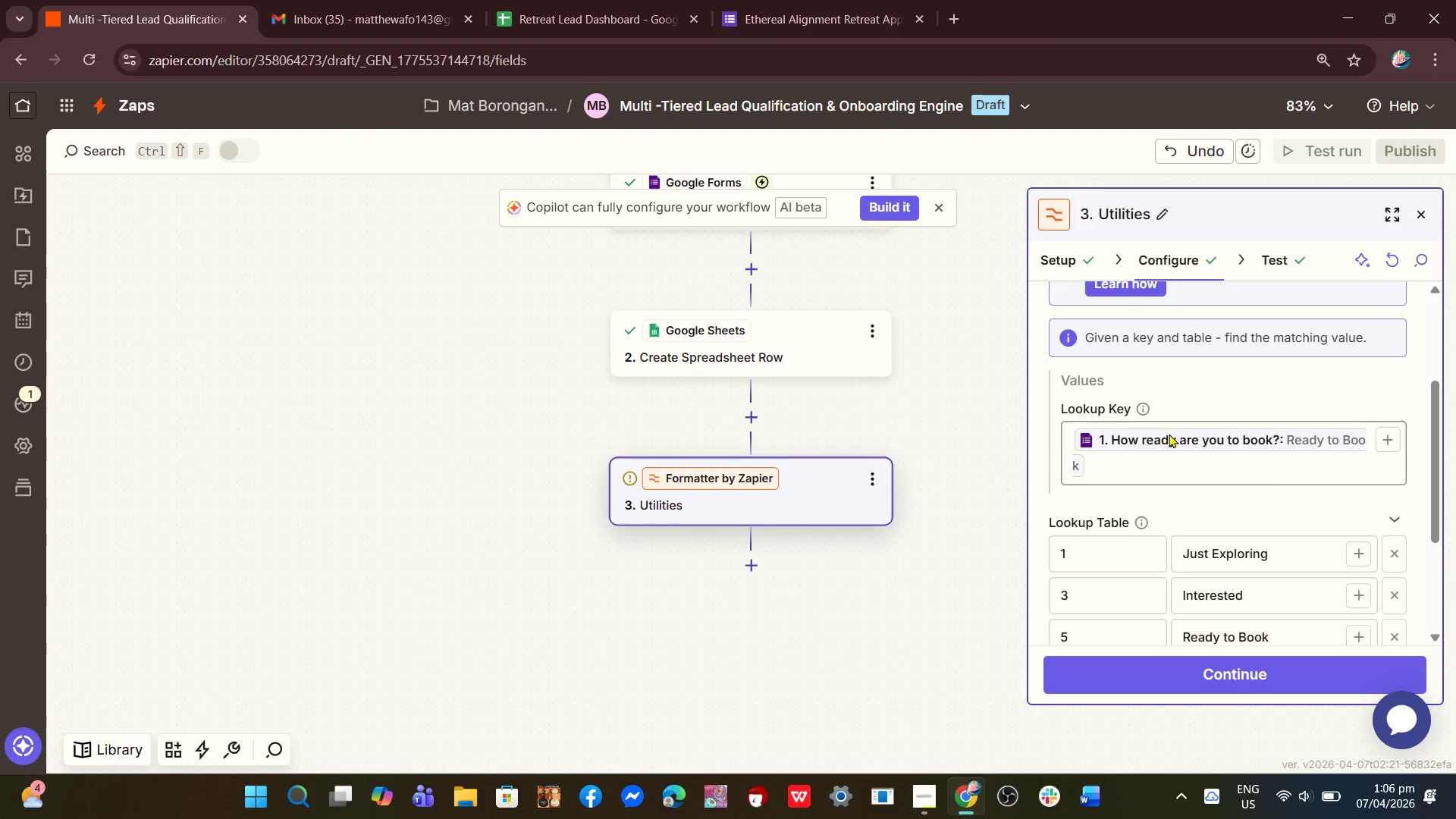 
left_click([594, 0])
 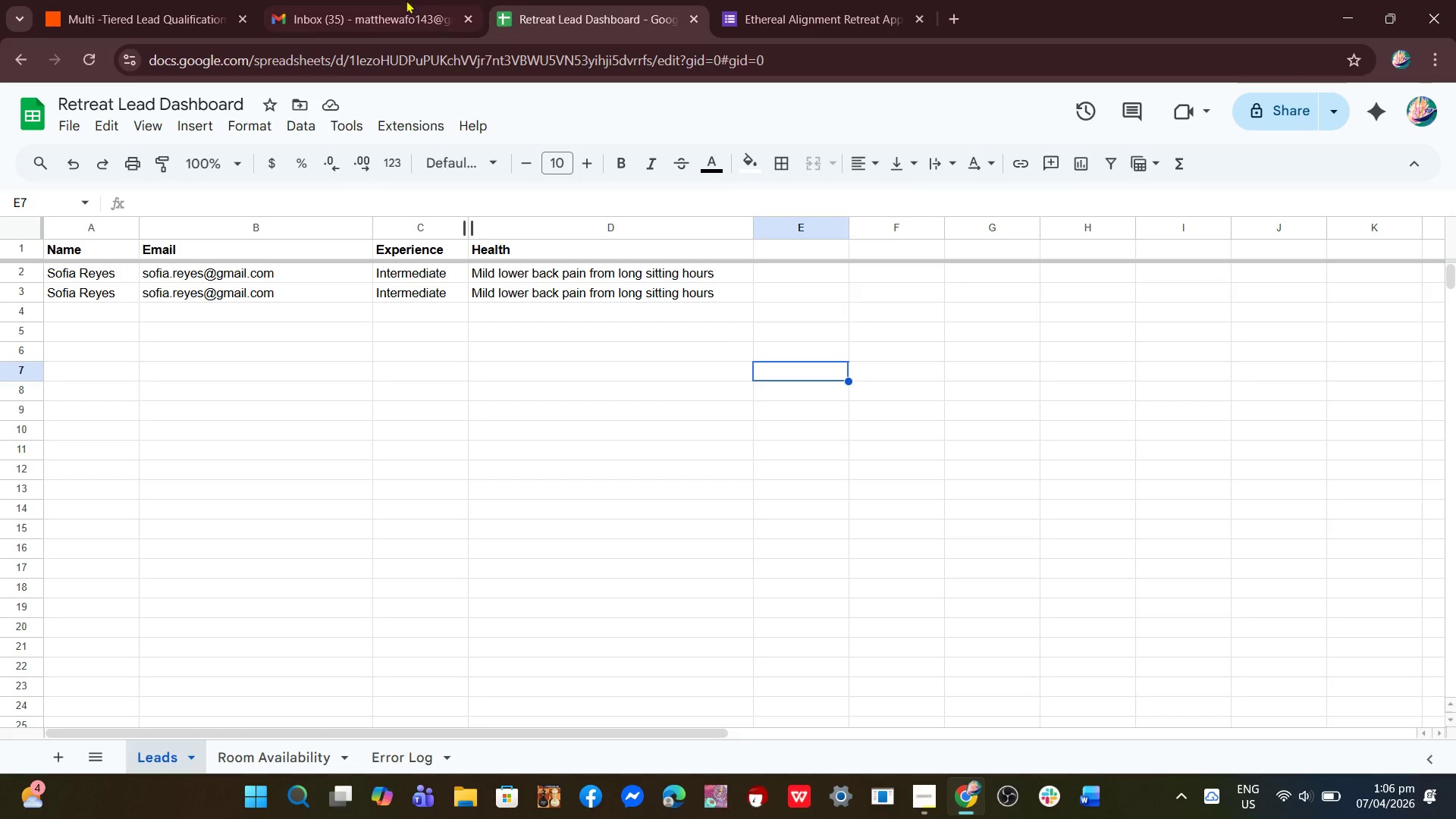 
left_click([396, 0])
 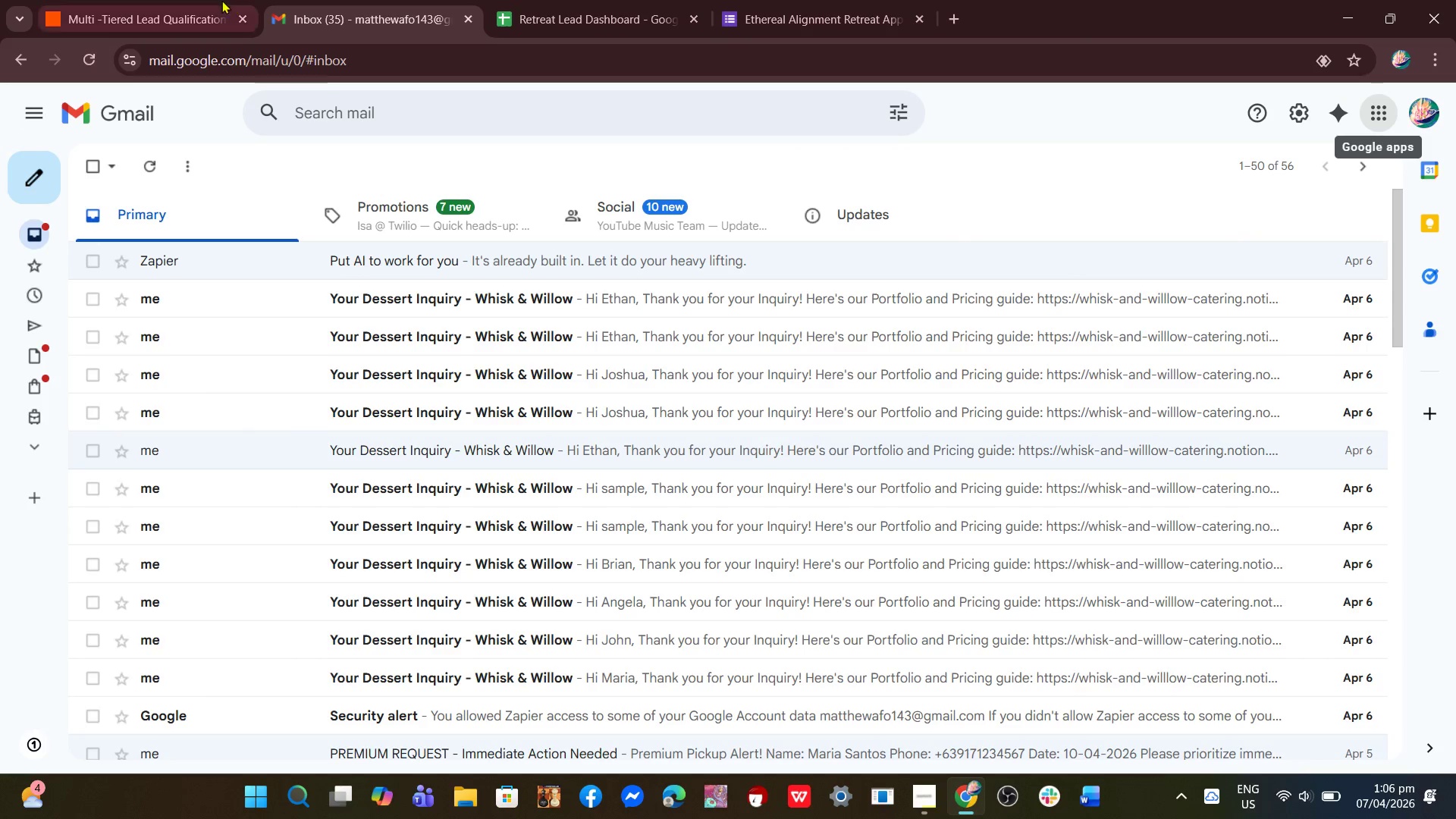 
left_click([221, 0])
 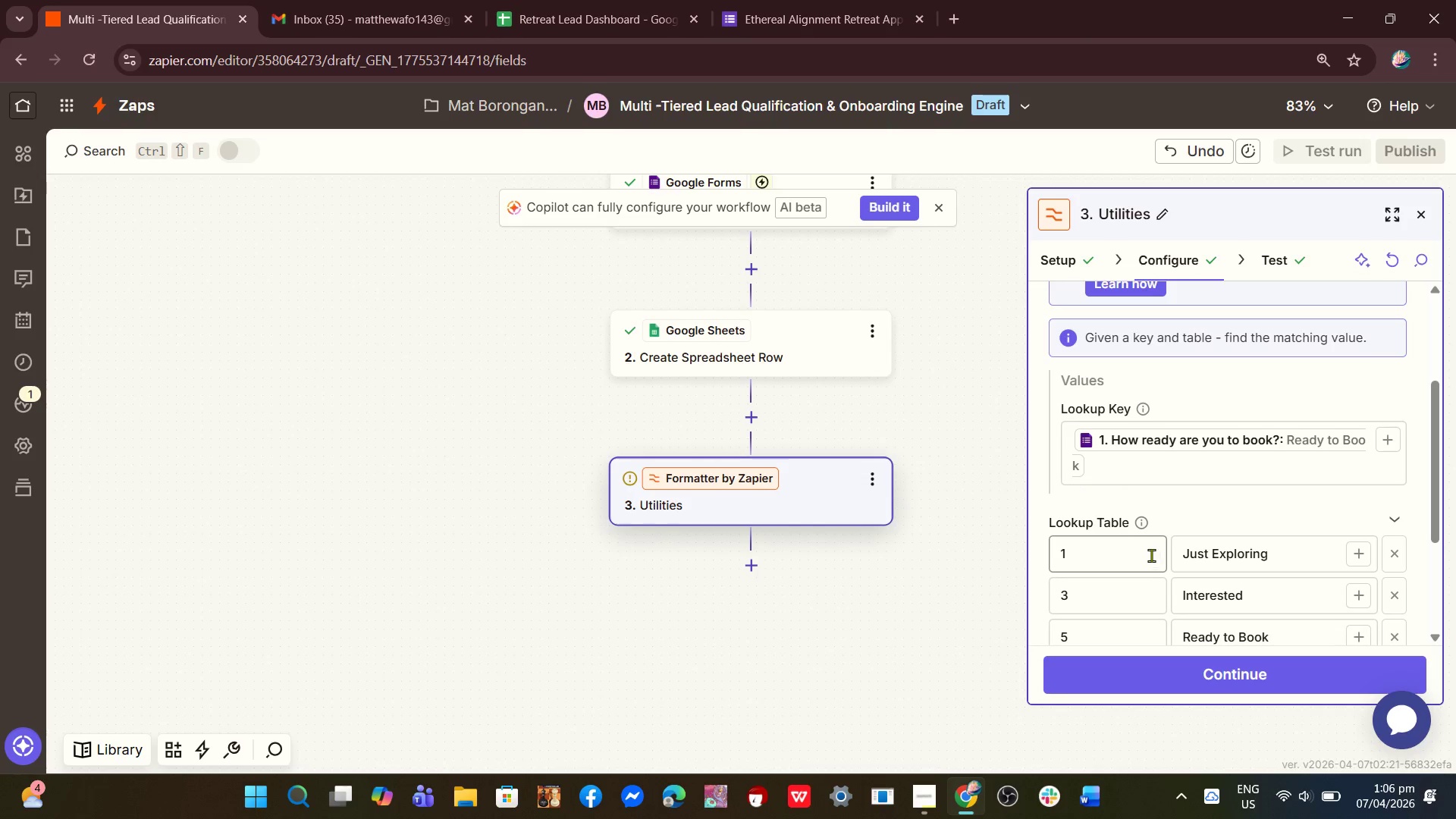 
left_click([1143, 529])
 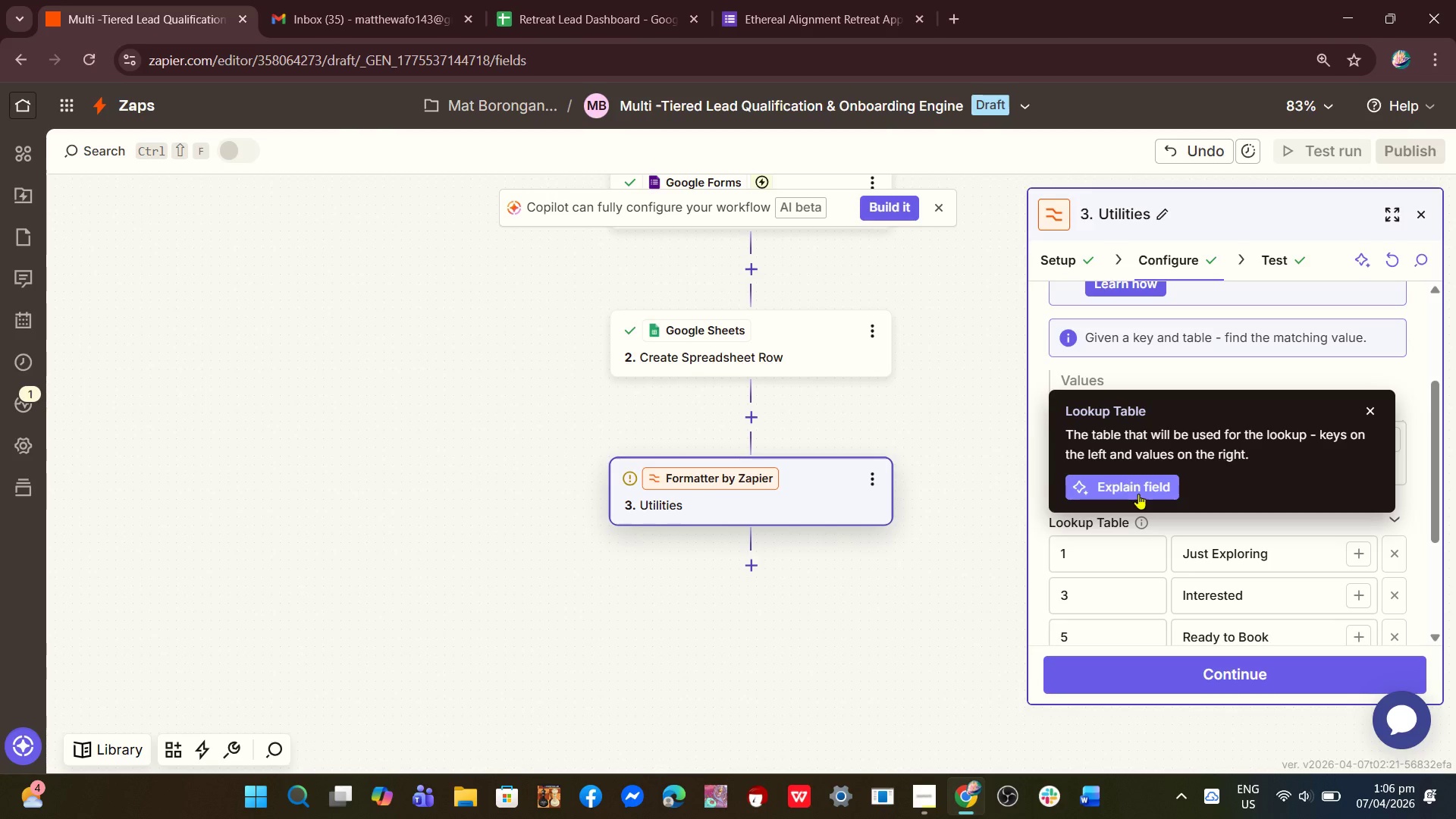 
left_click([1134, 488])
 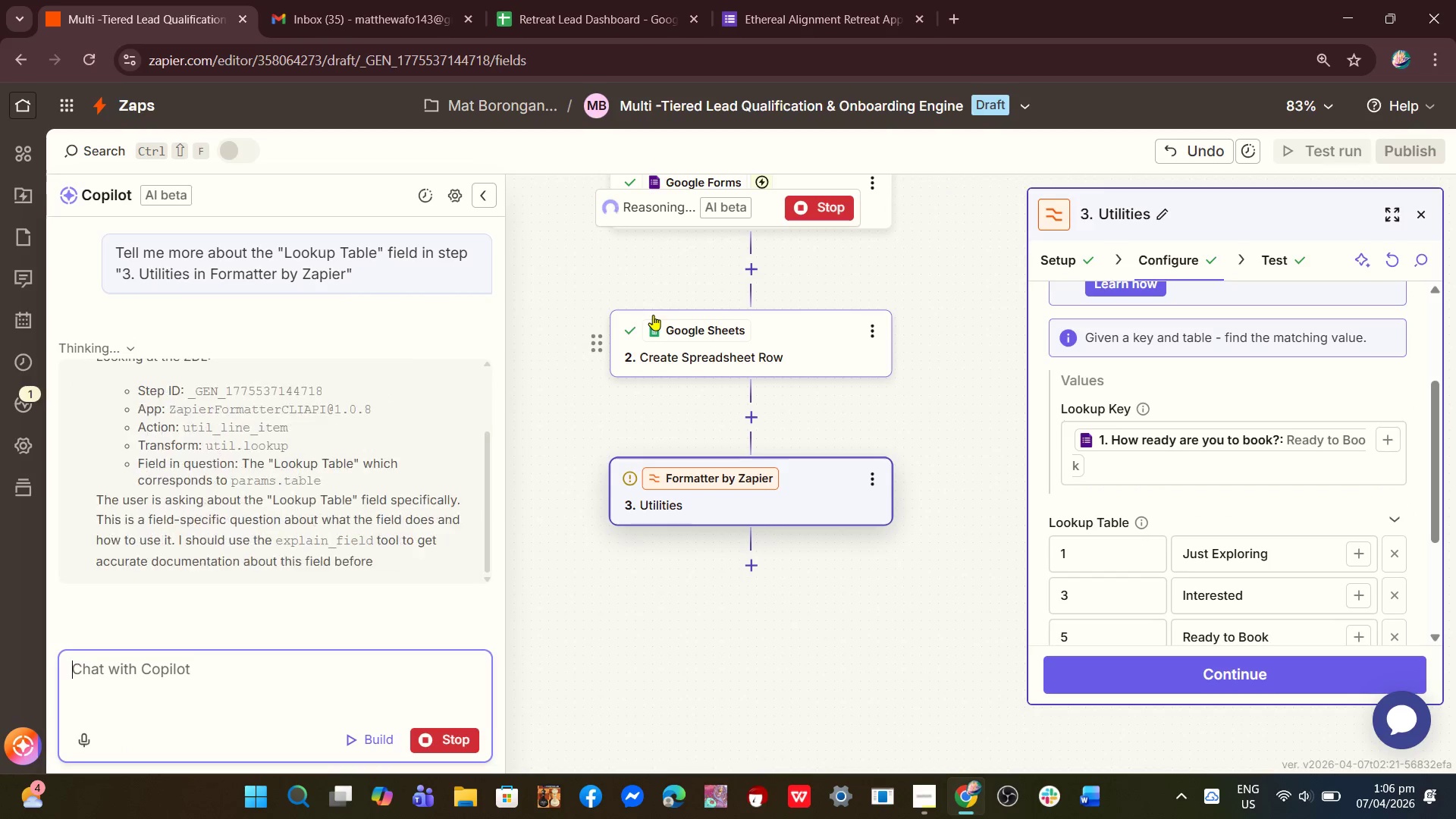 
wait(6.56)
 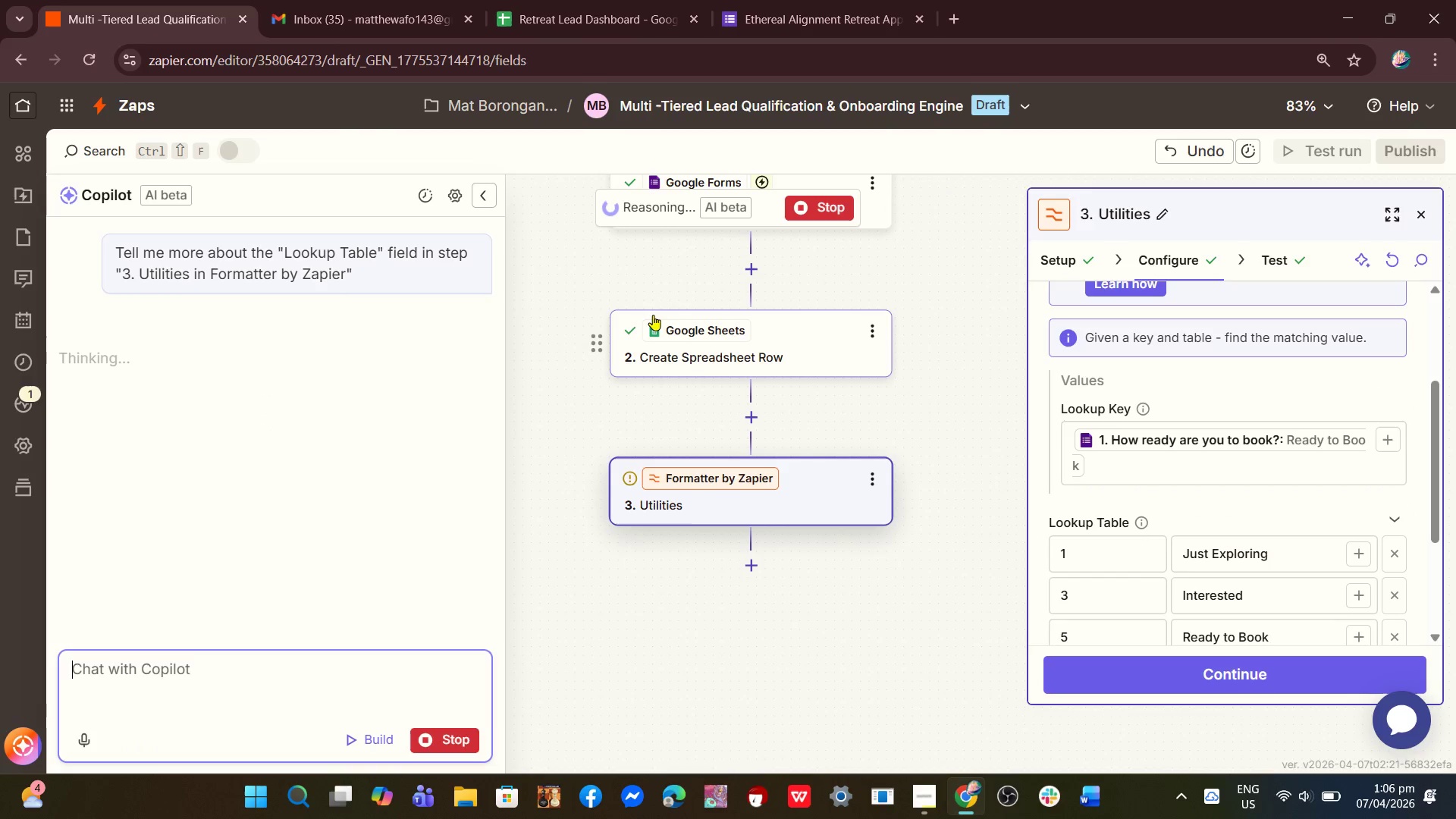 
scroll: coordinate [268, 463], scroll_direction: up, amount: 1.0
 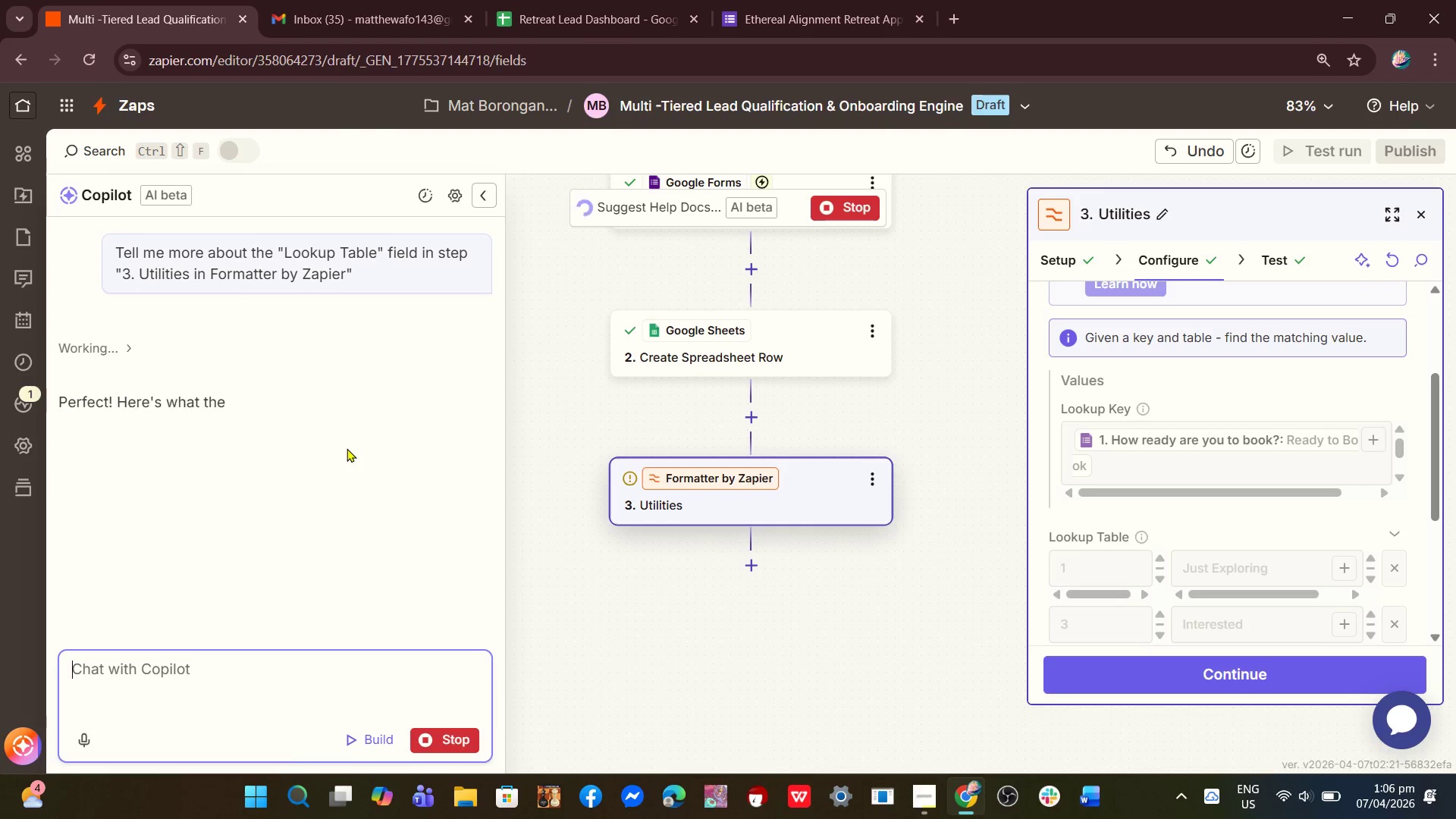 
wait(9.03)
 